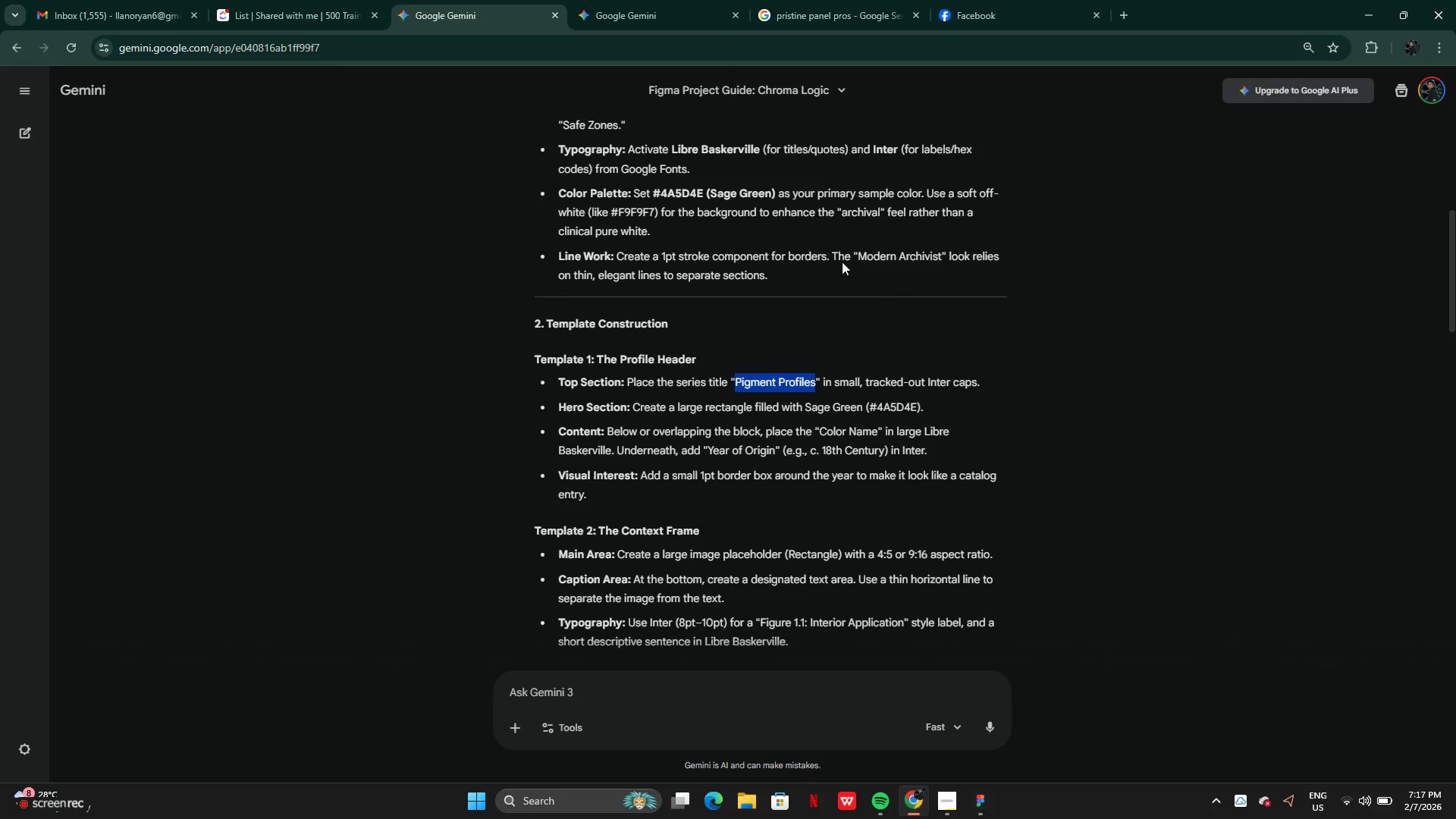 
scroll: coordinate [745, 262], scroll_direction: up, amount: 3.0
 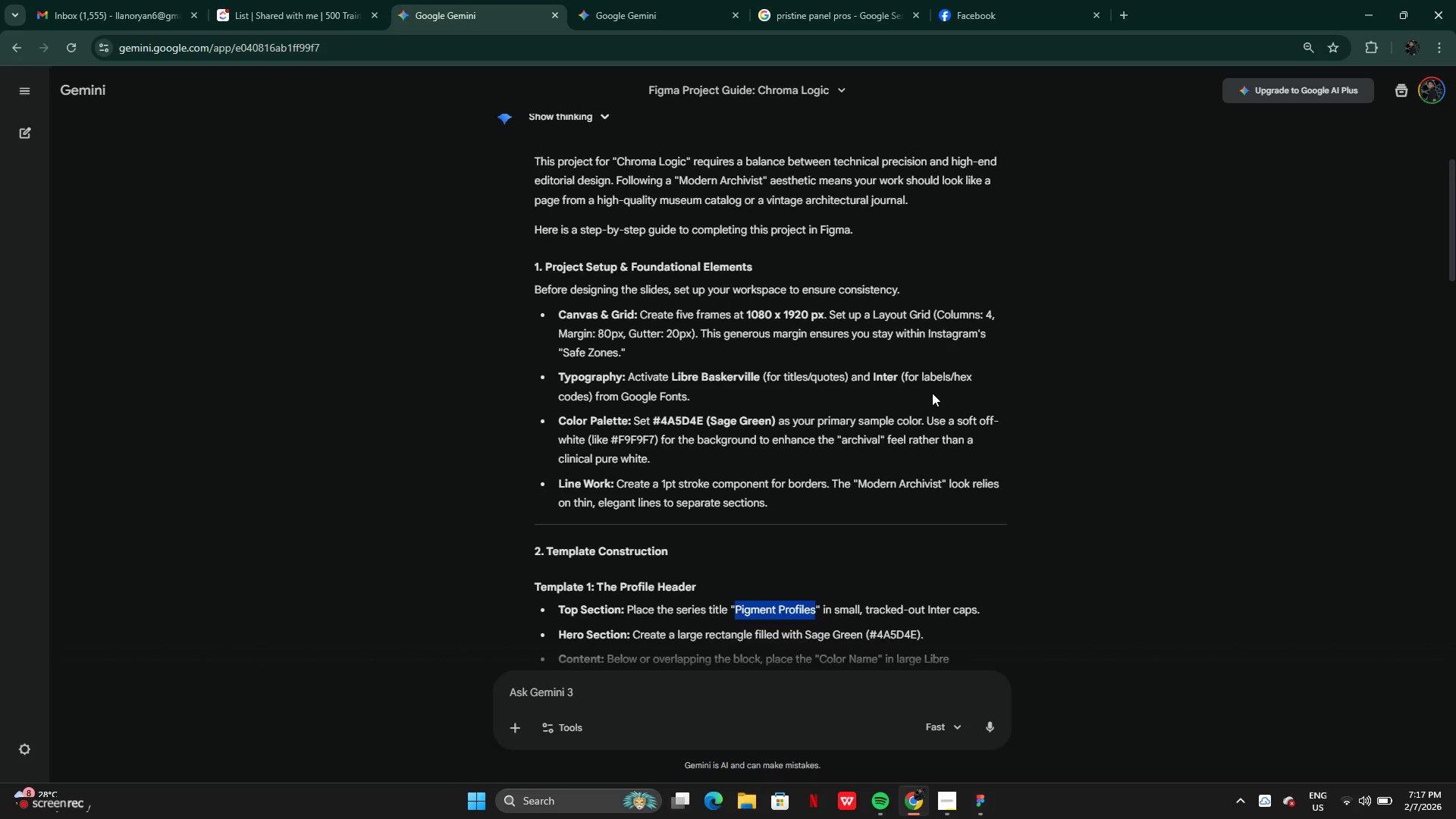 
wait(10.43)
 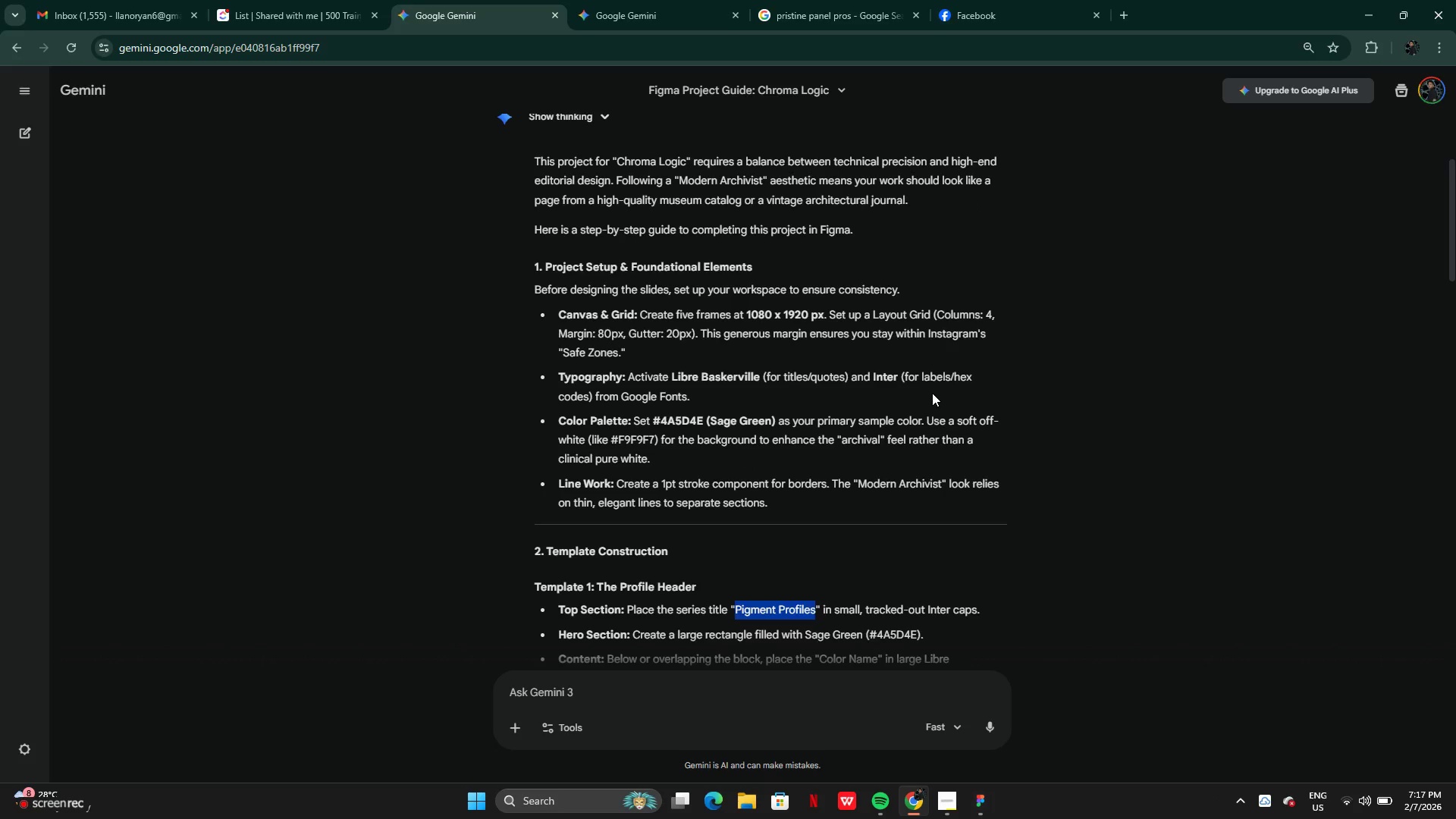 
left_click([970, 804])
 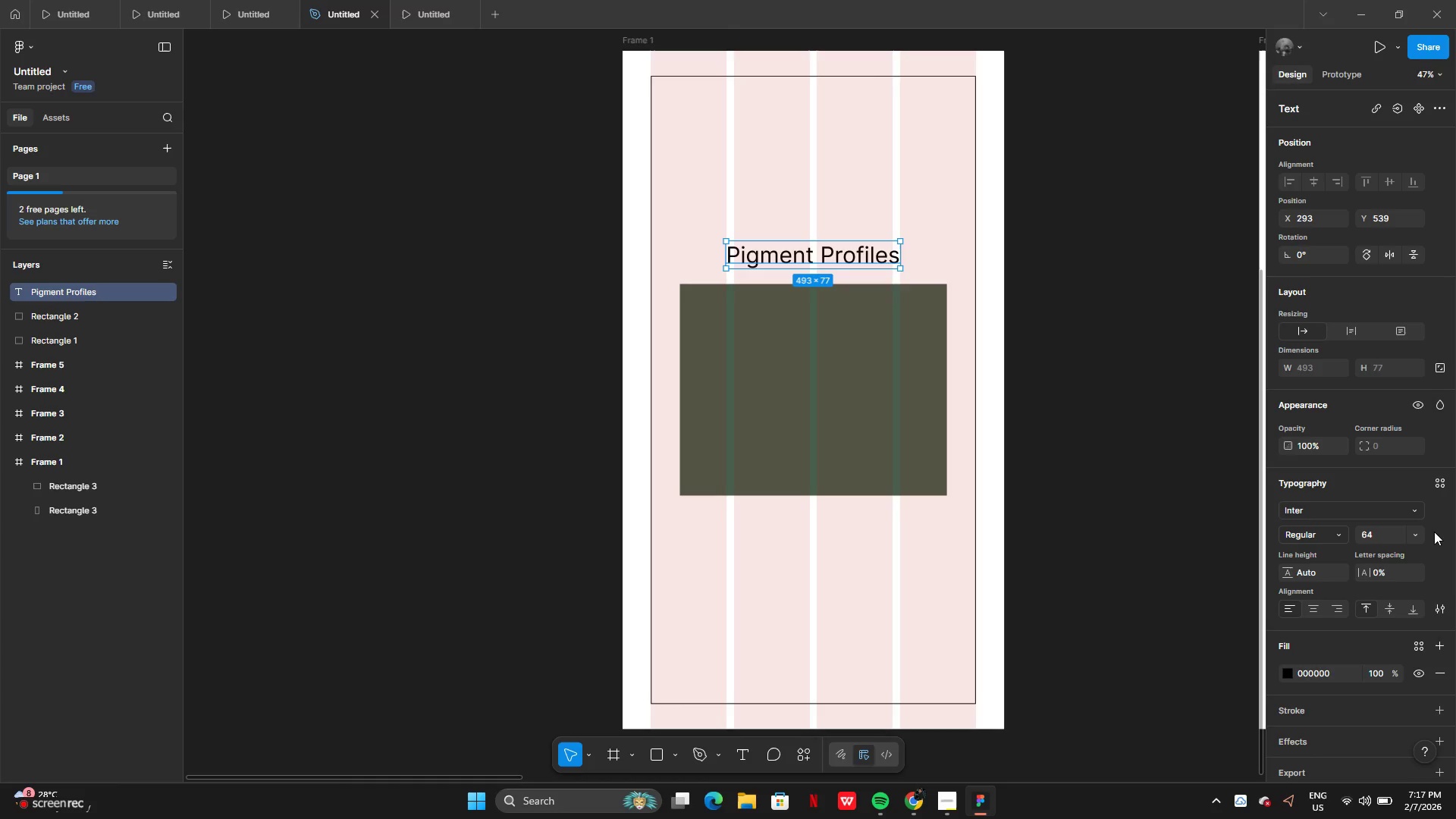 
left_click([1324, 515])
 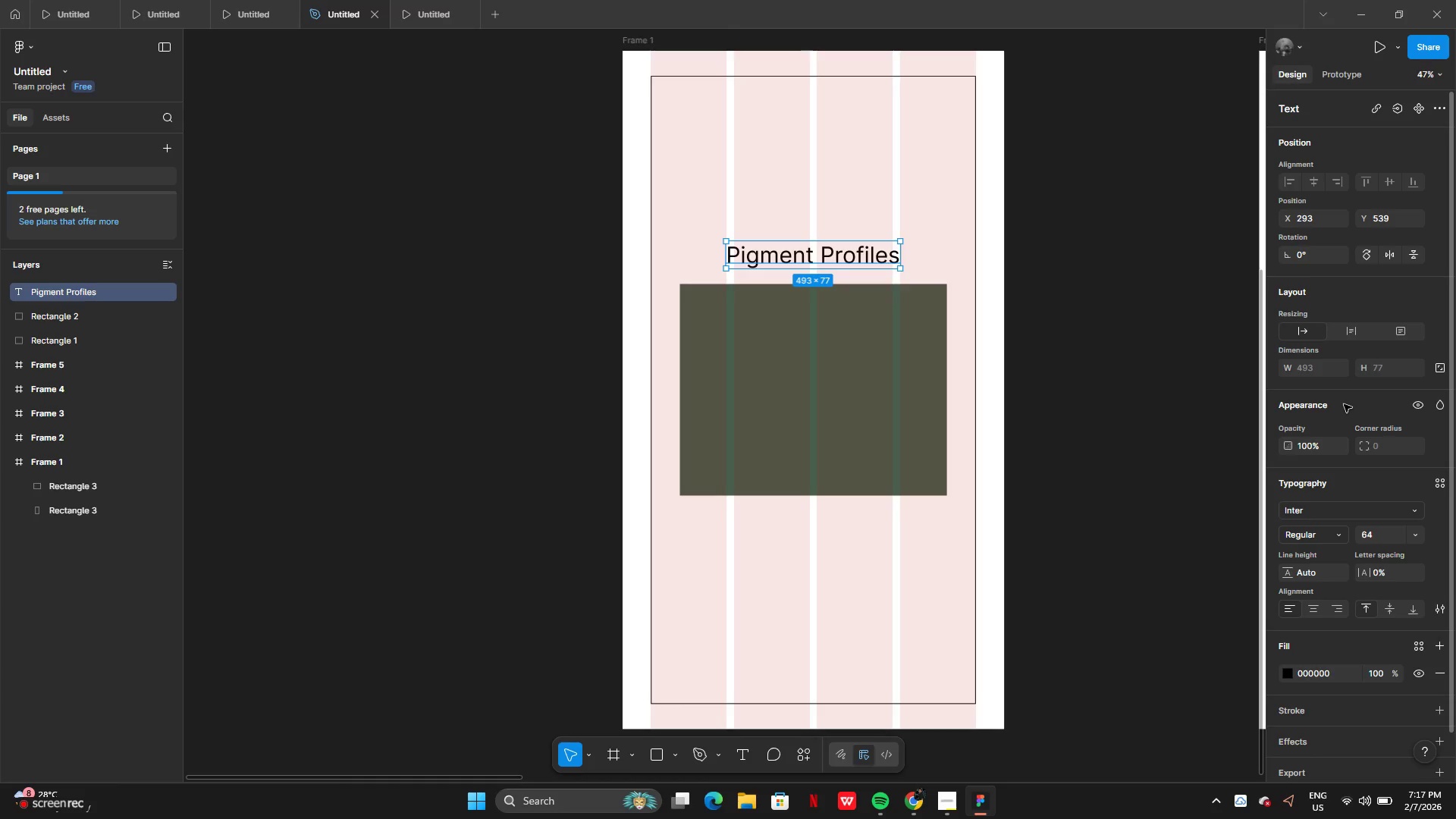 
key(Backspace)
type(libre)
 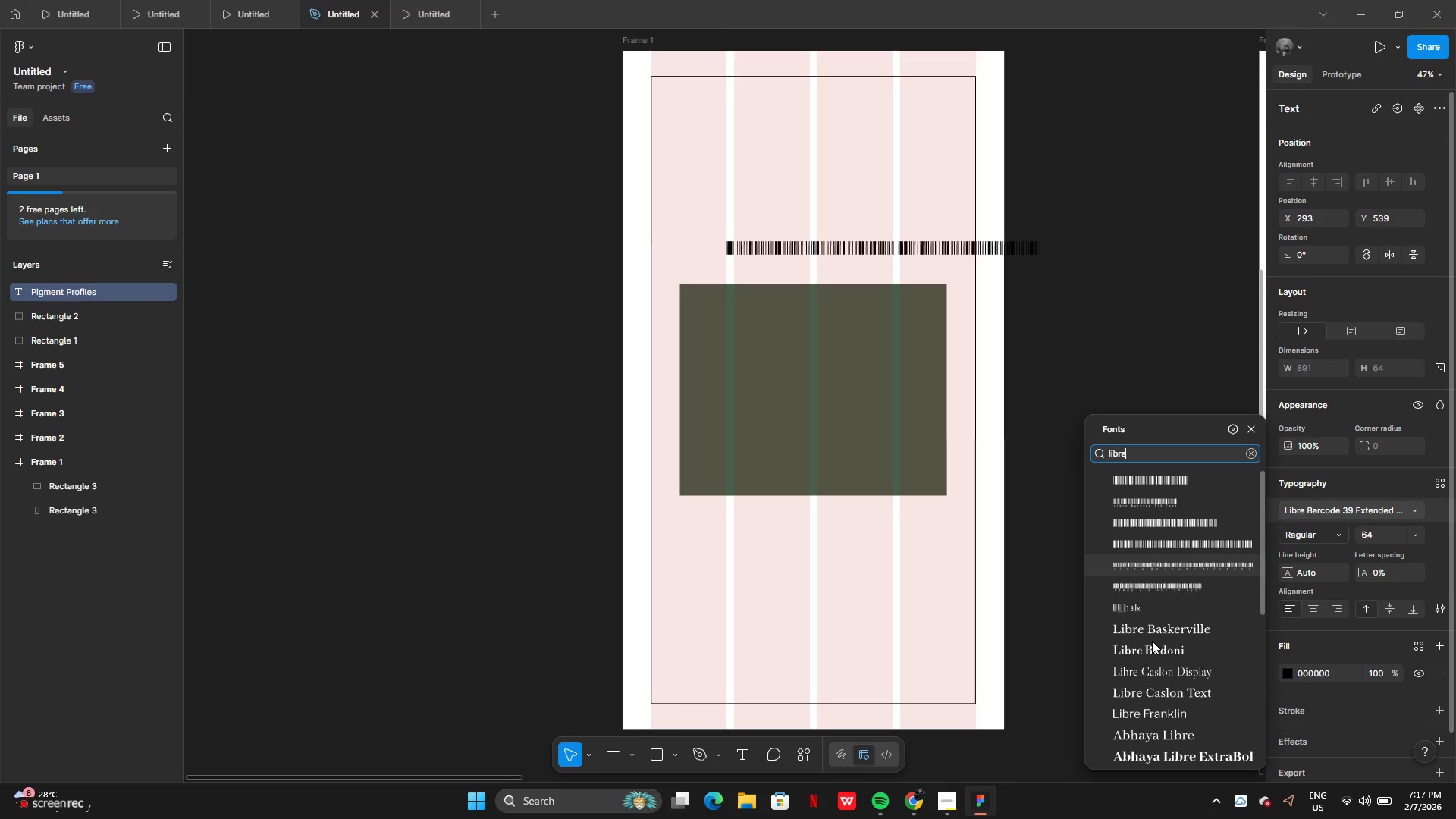 
wait(5.59)
 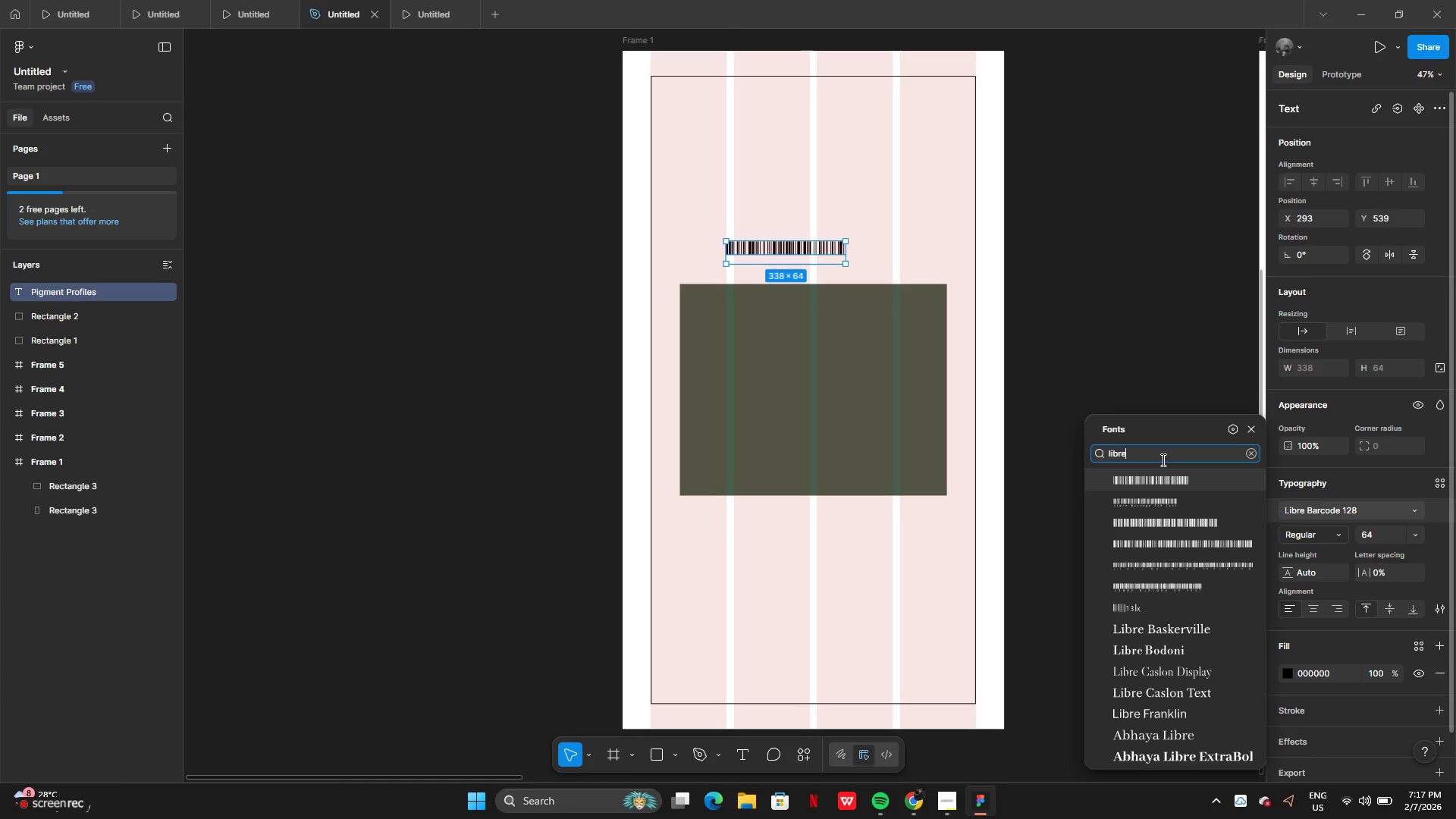 
left_click([910, 799])
 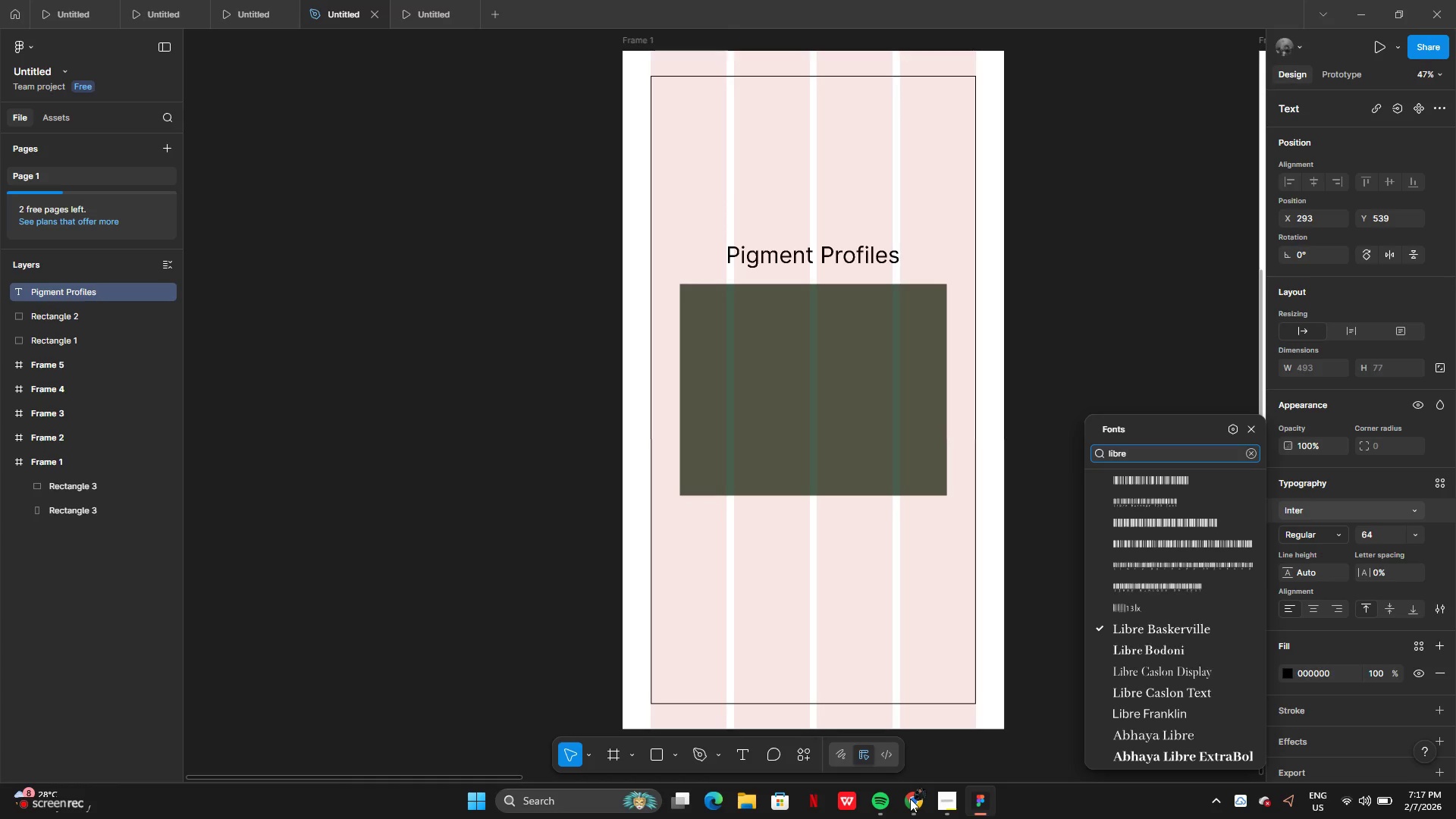 
left_click([910, 800])
 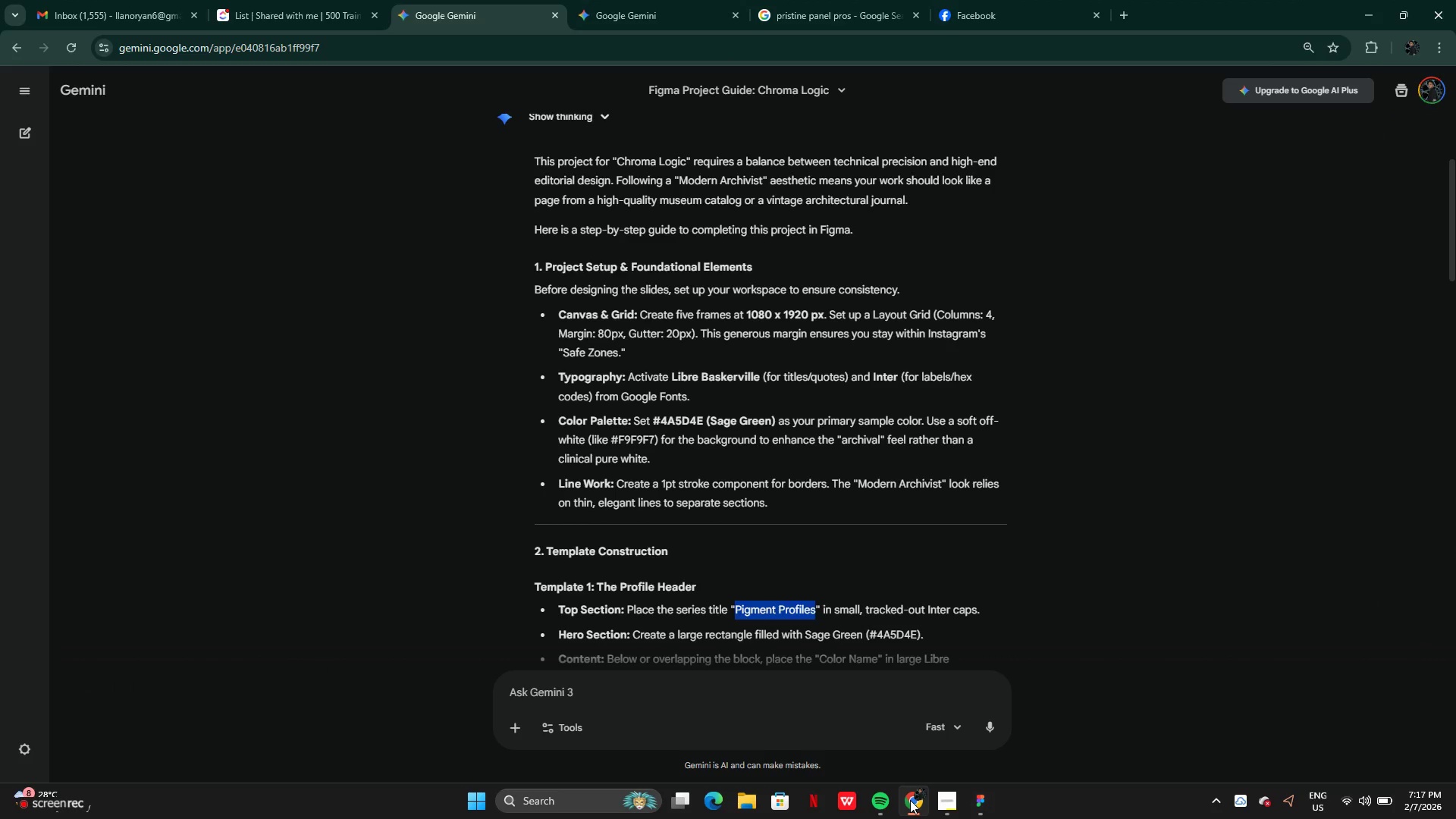 
left_click([910, 800])
 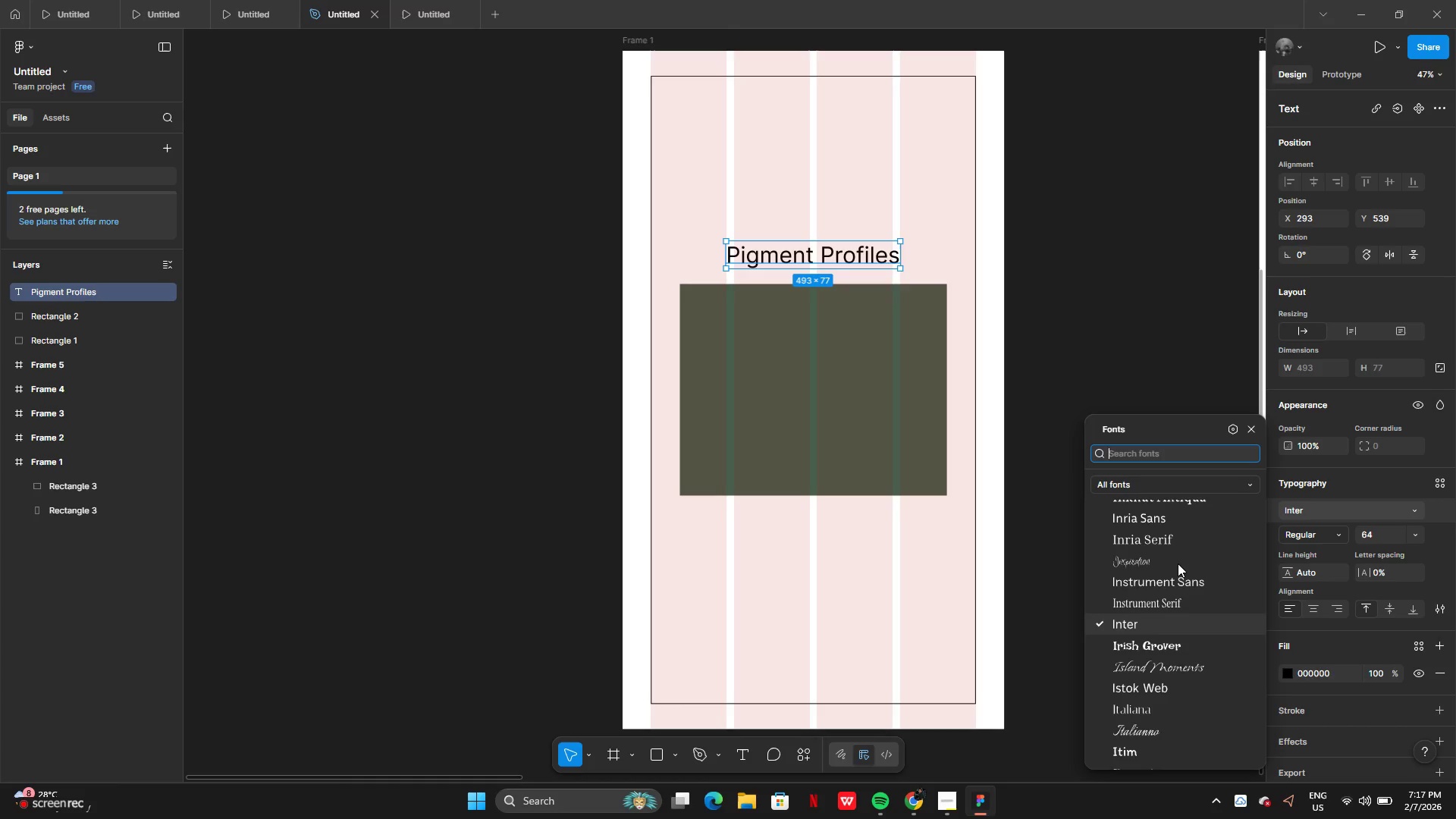 
left_click([1143, 453])
 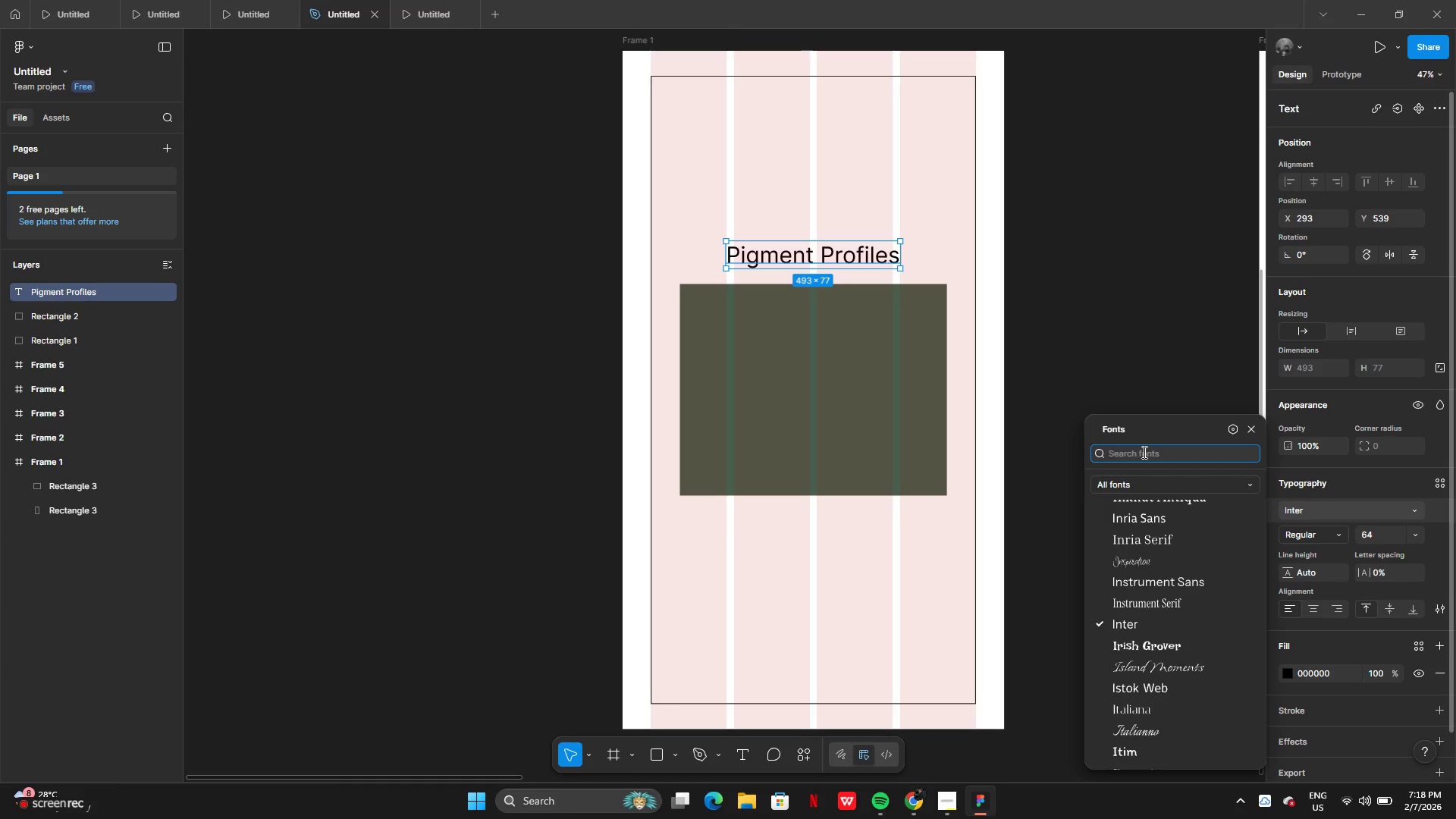 
type(libre)
 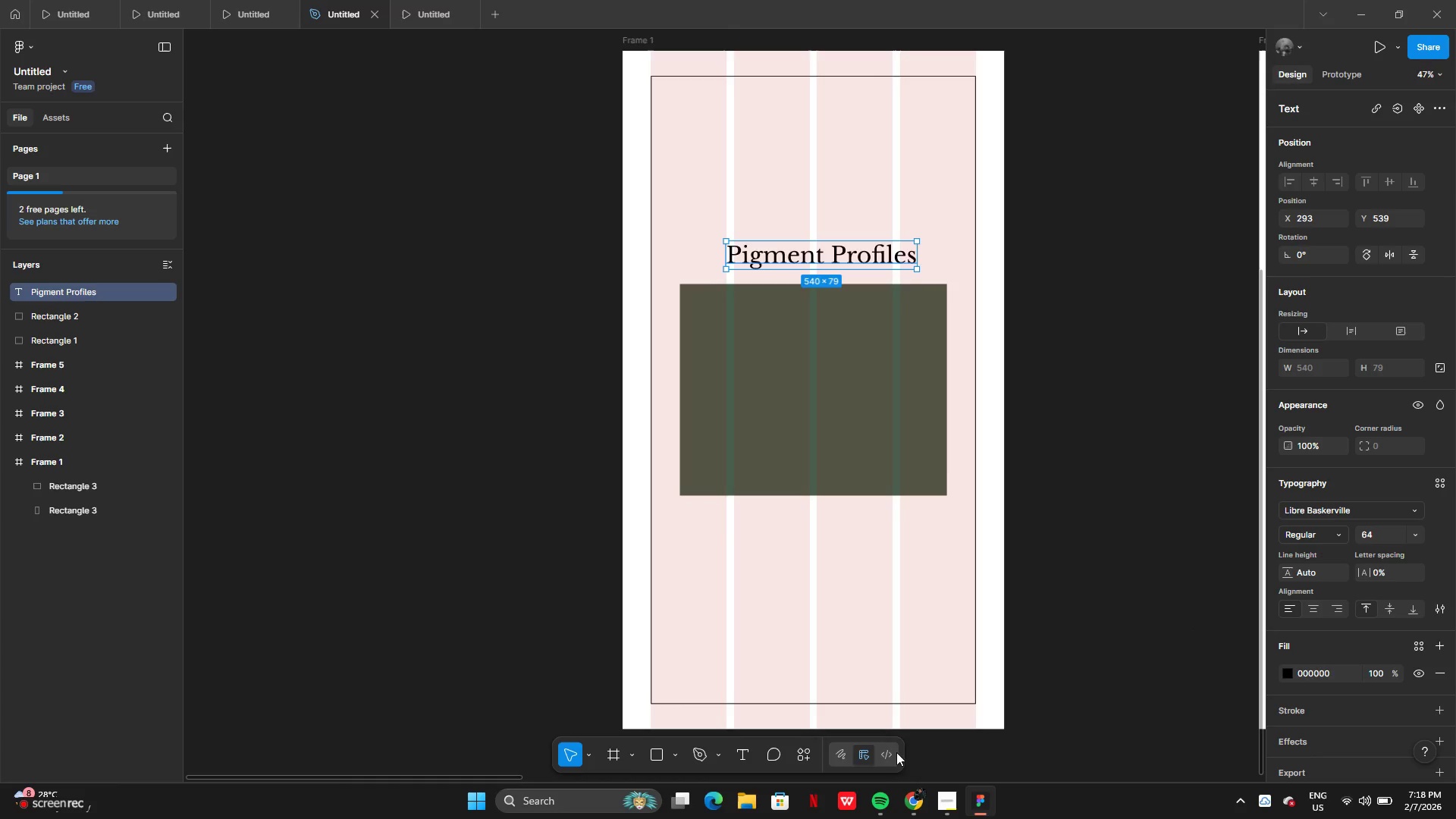 
wait(6.73)
 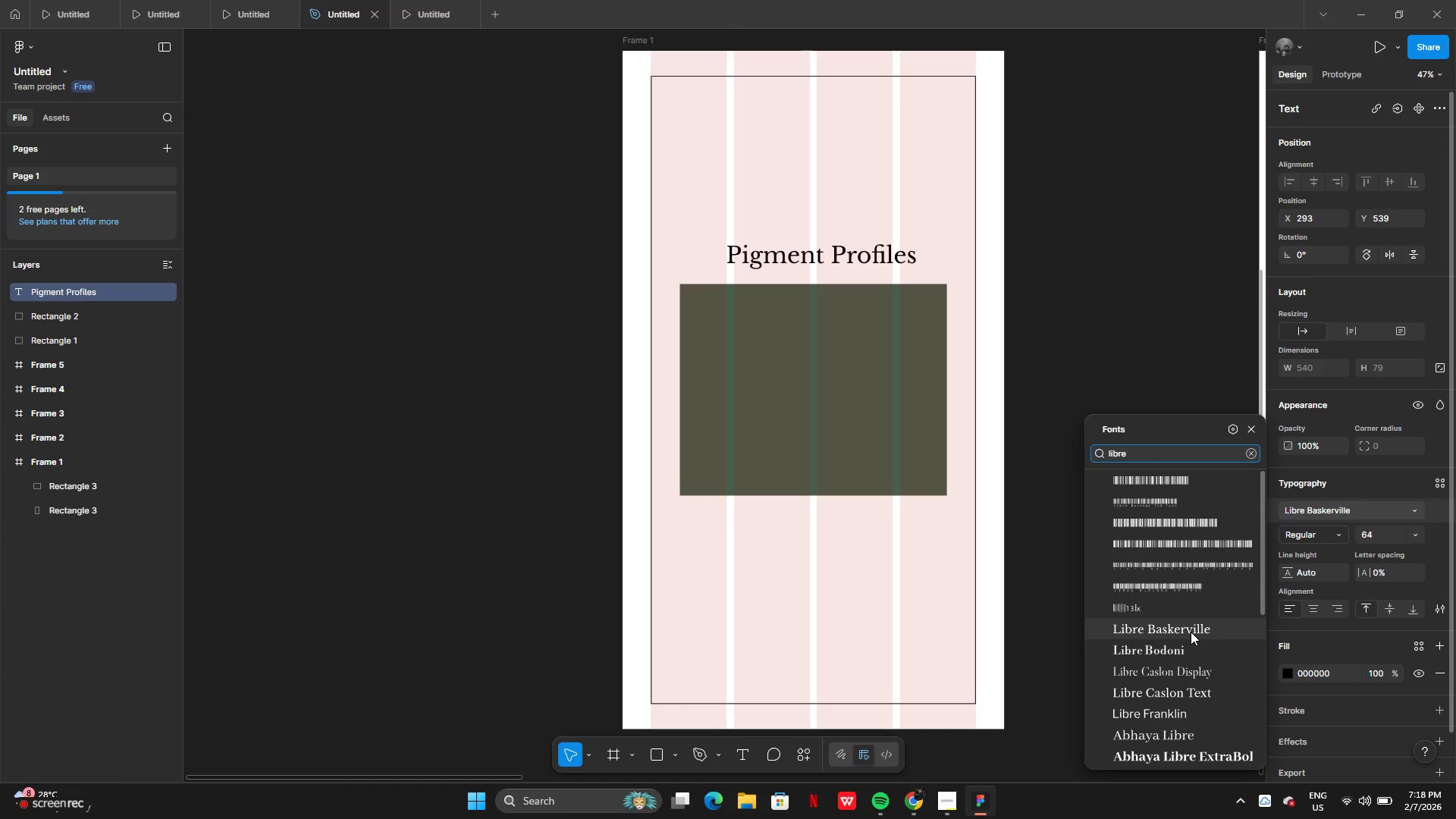 
left_click([651, 14])
 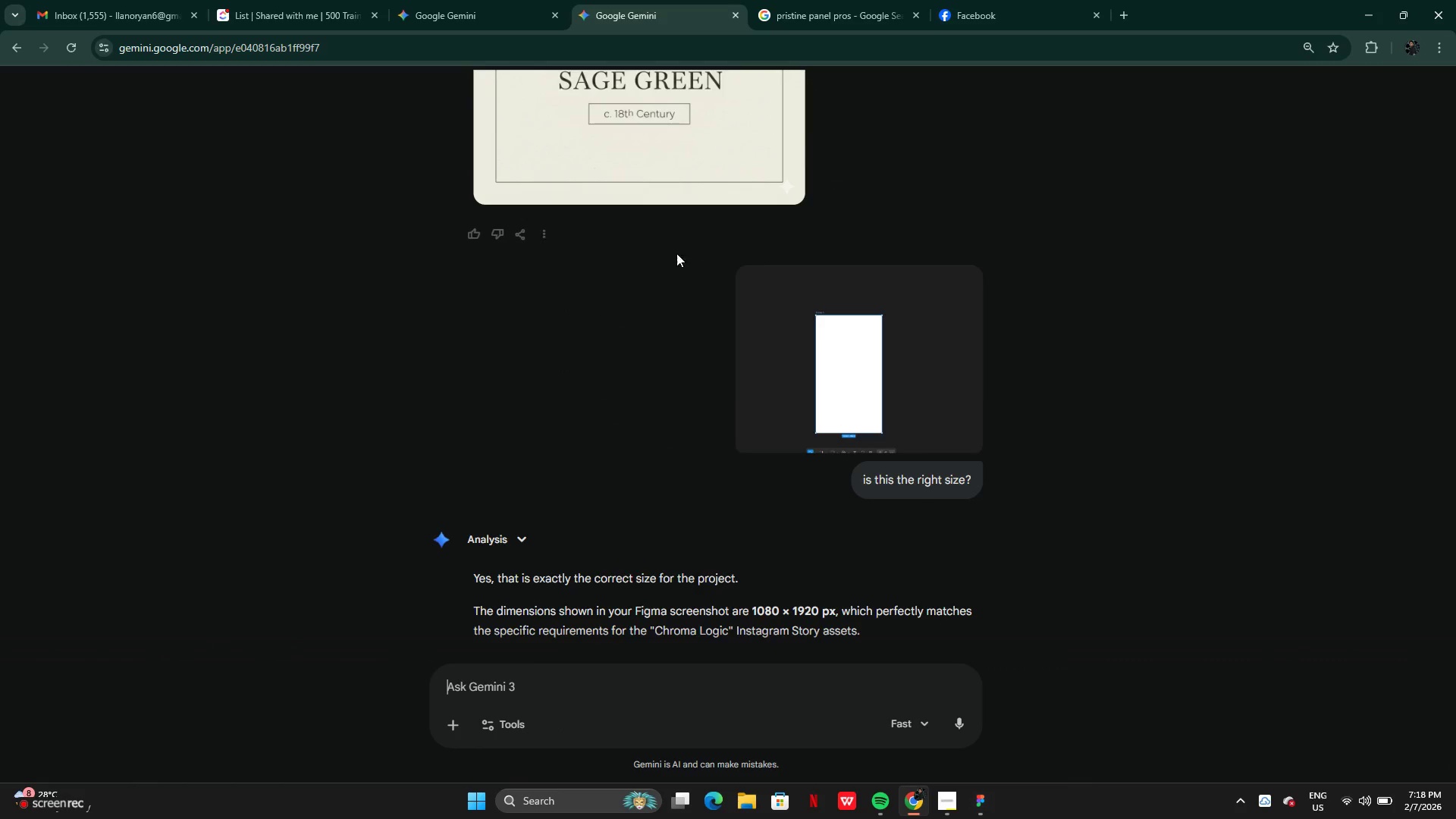 
scroll: coordinate [815, 273], scroll_direction: up, amount: 5.0
 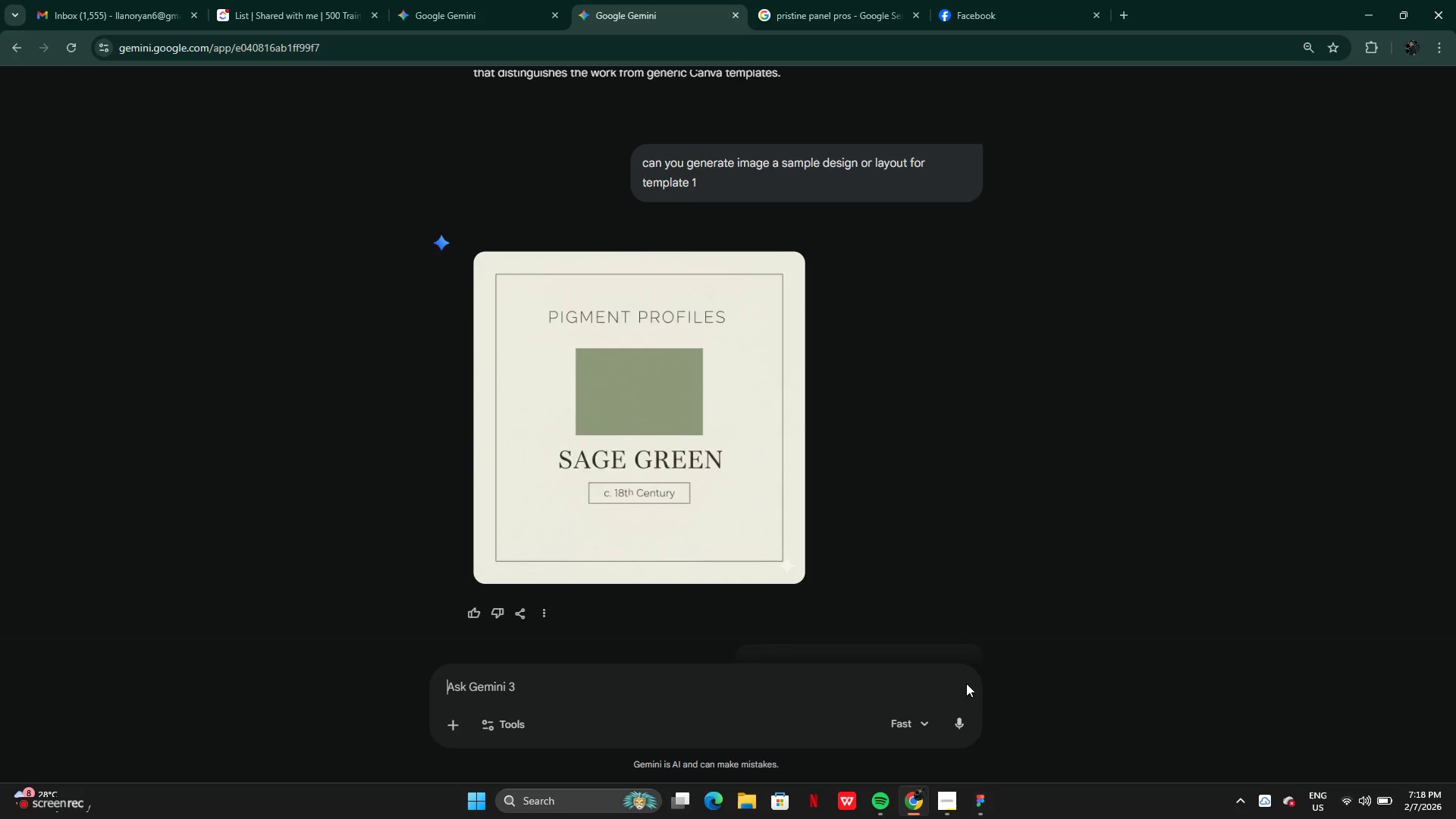 
left_click([973, 806])
 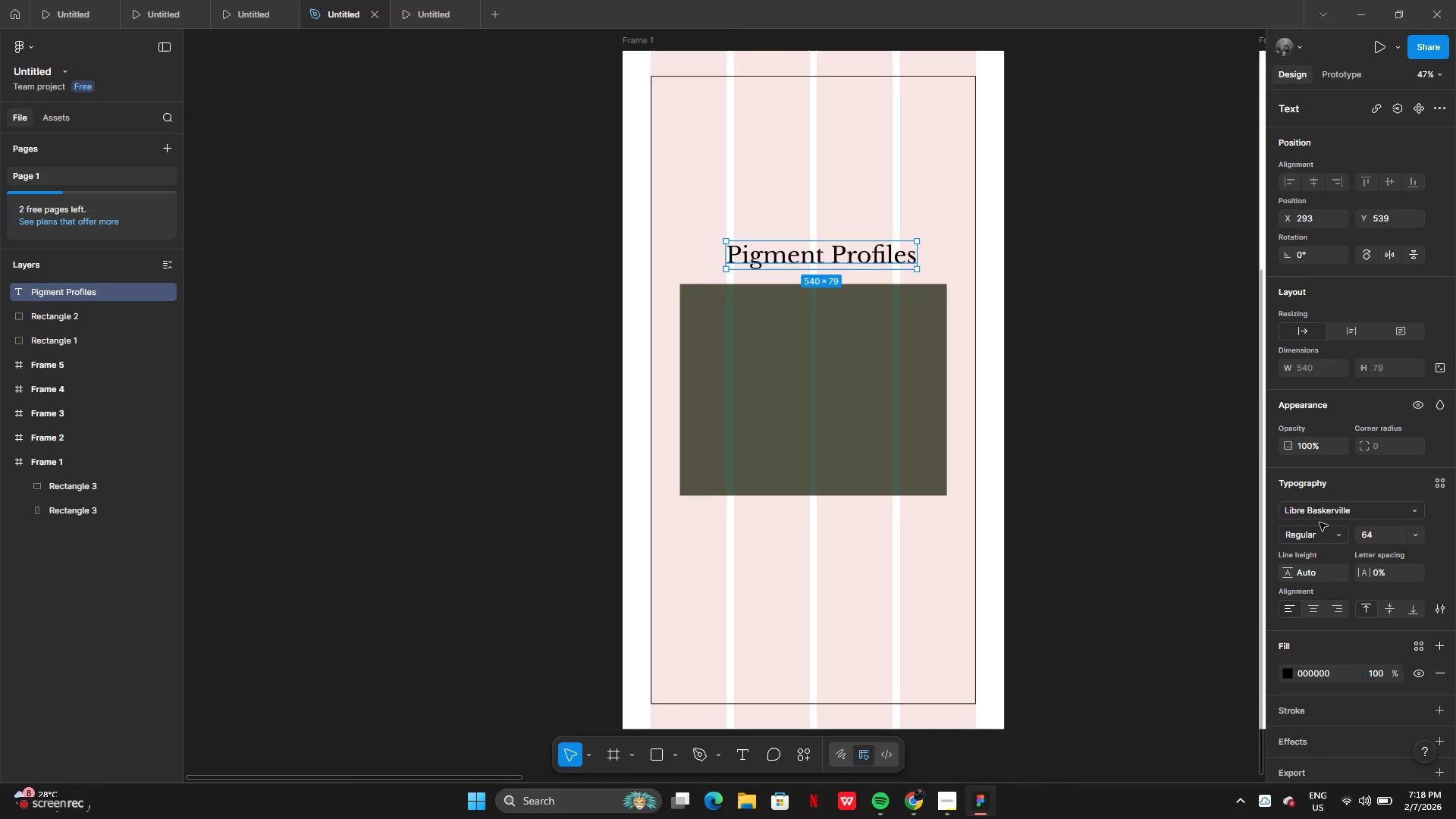 
left_click([1320, 511])
 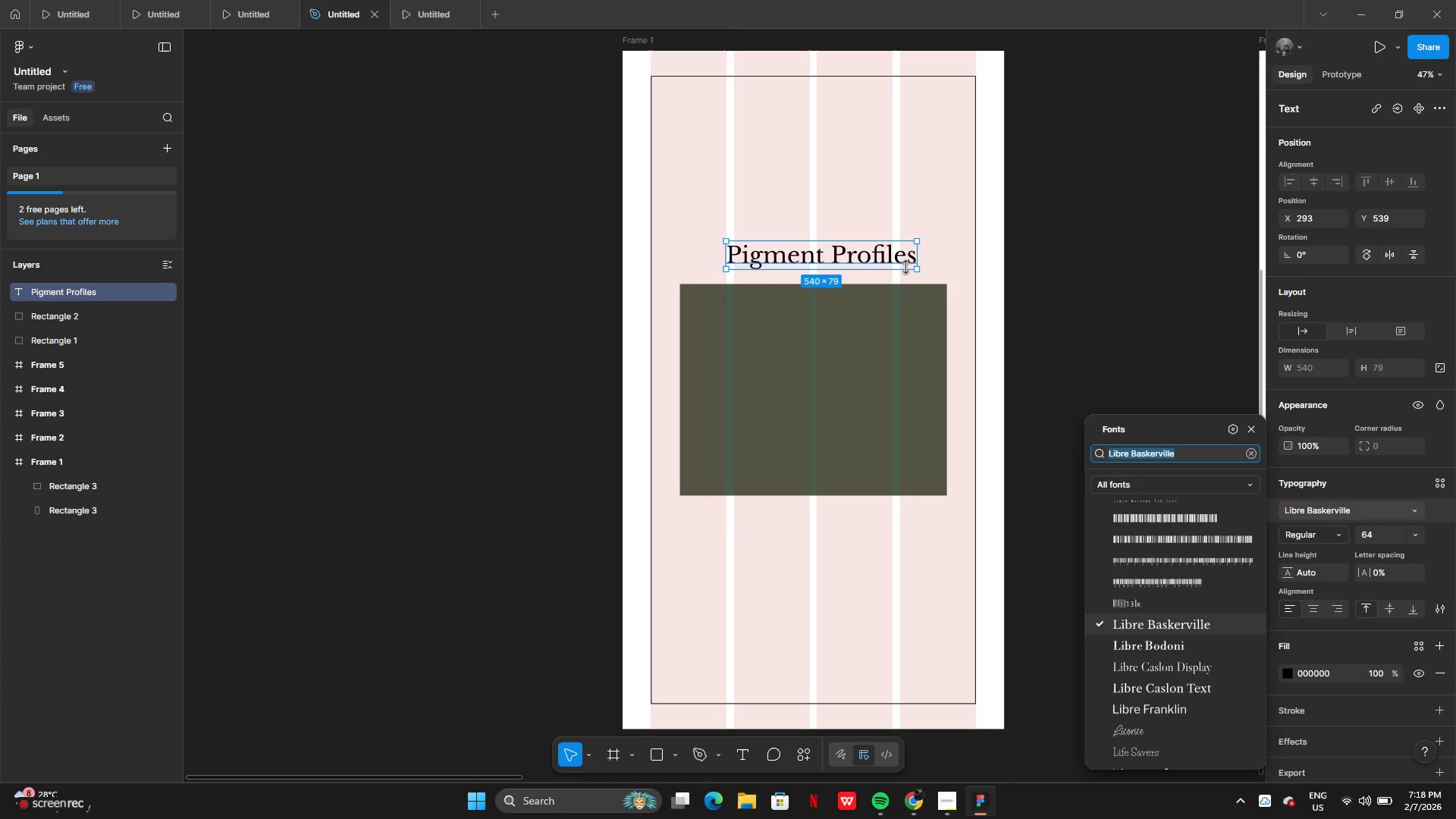 
double_click([908, 261])
 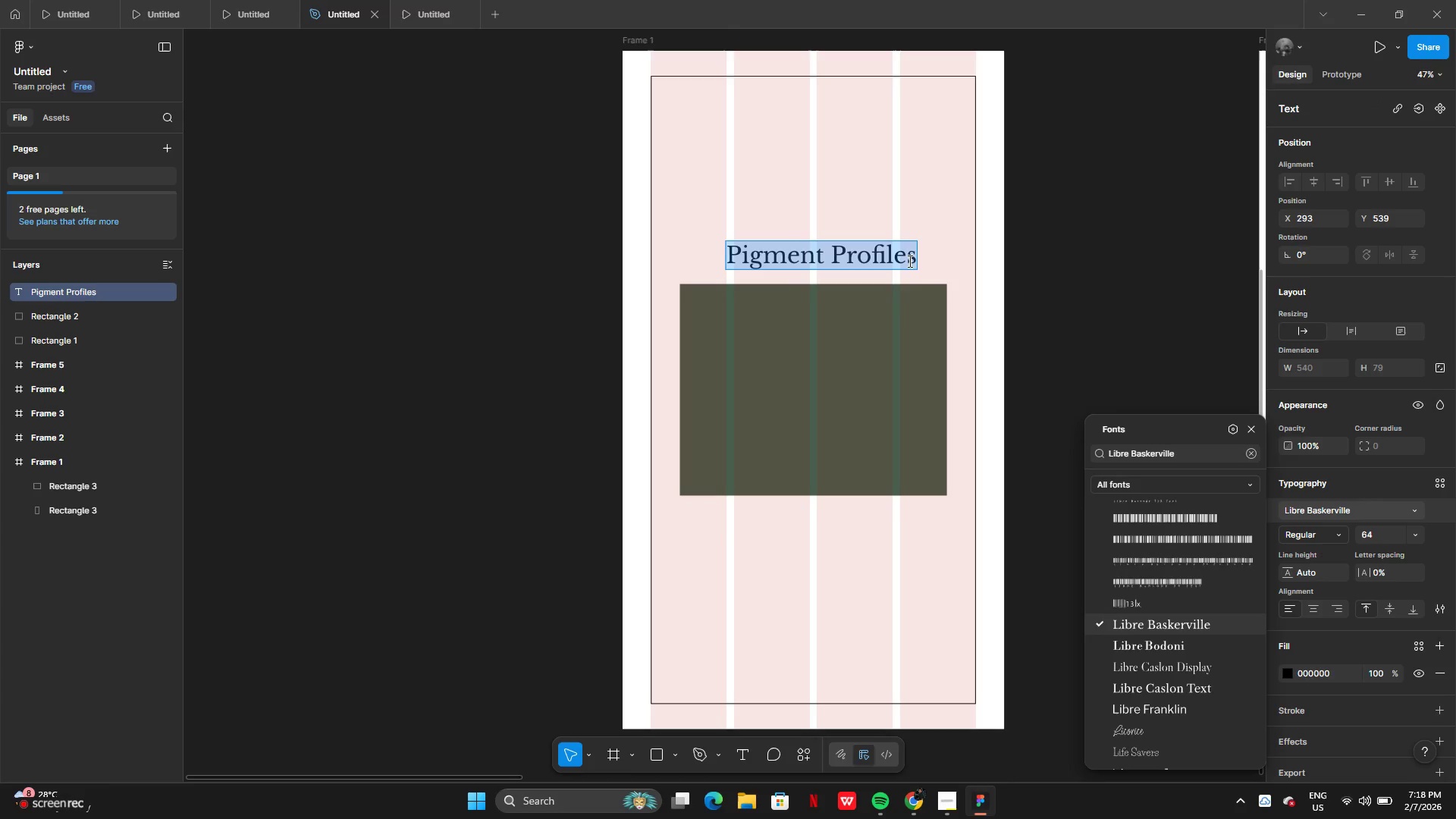 
type(pigm)
key(Backspace)
key(Backspace)
key(Backspace)
key(Backspace)
key(Backspace)
key(Backspace)
type(PIGMENT ORI)
key(Backspace)
key(Backspace)
key(Backspace)
type(PROFILE)
 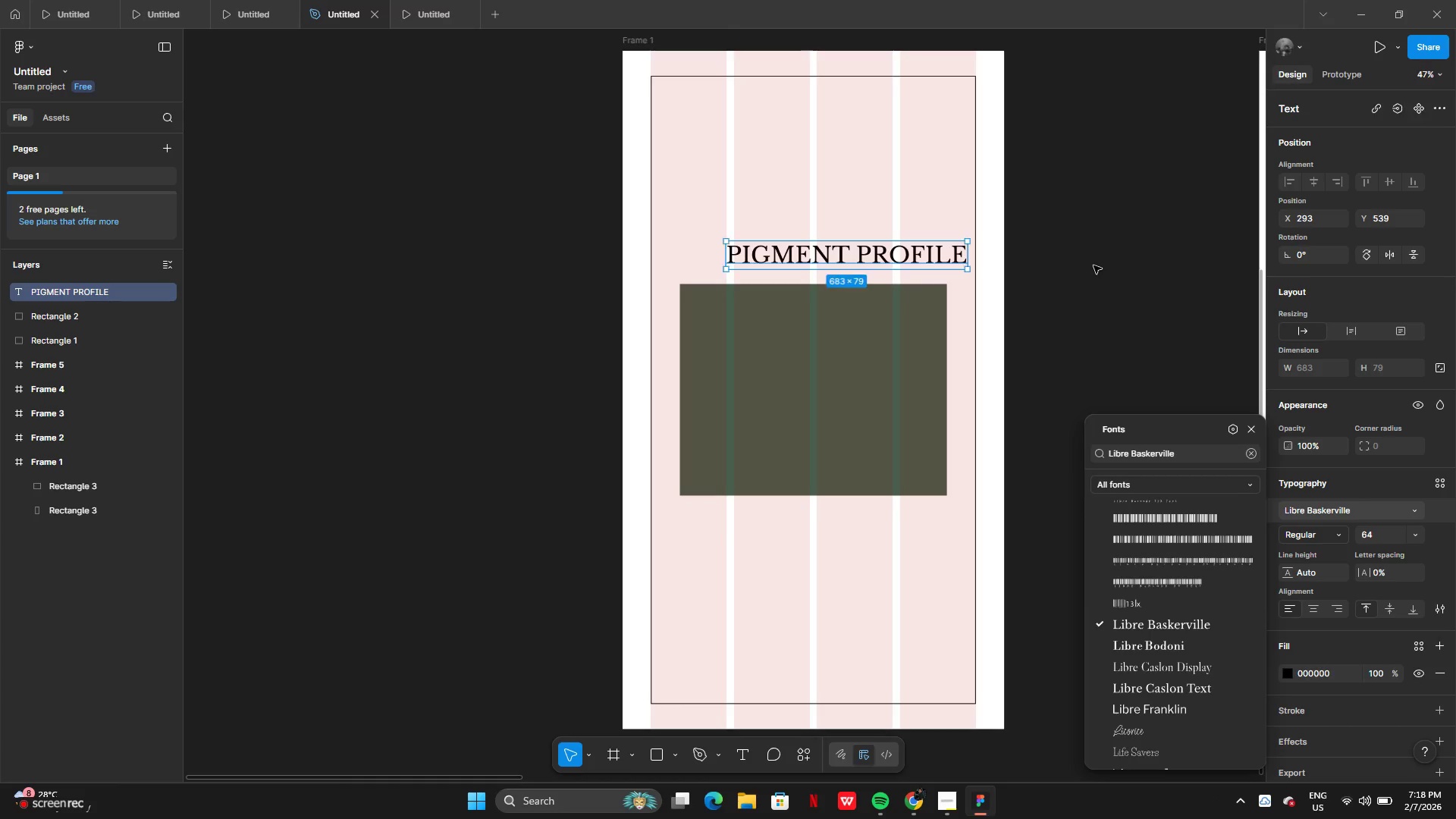 
left_click_drag(start_coordinate=[885, 256], to_coordinate=[853, 234])
 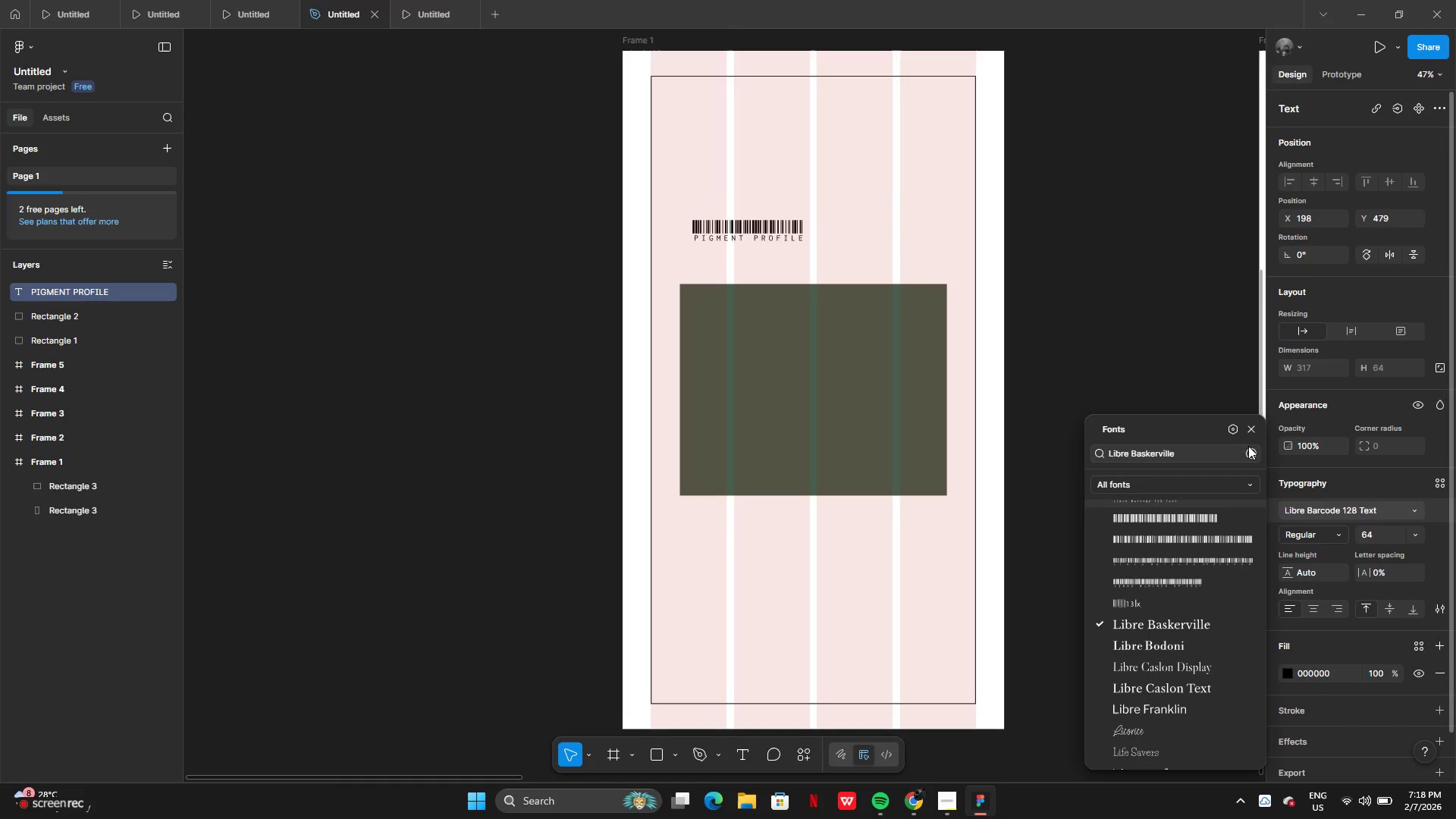 
left_click([1257, 435])
 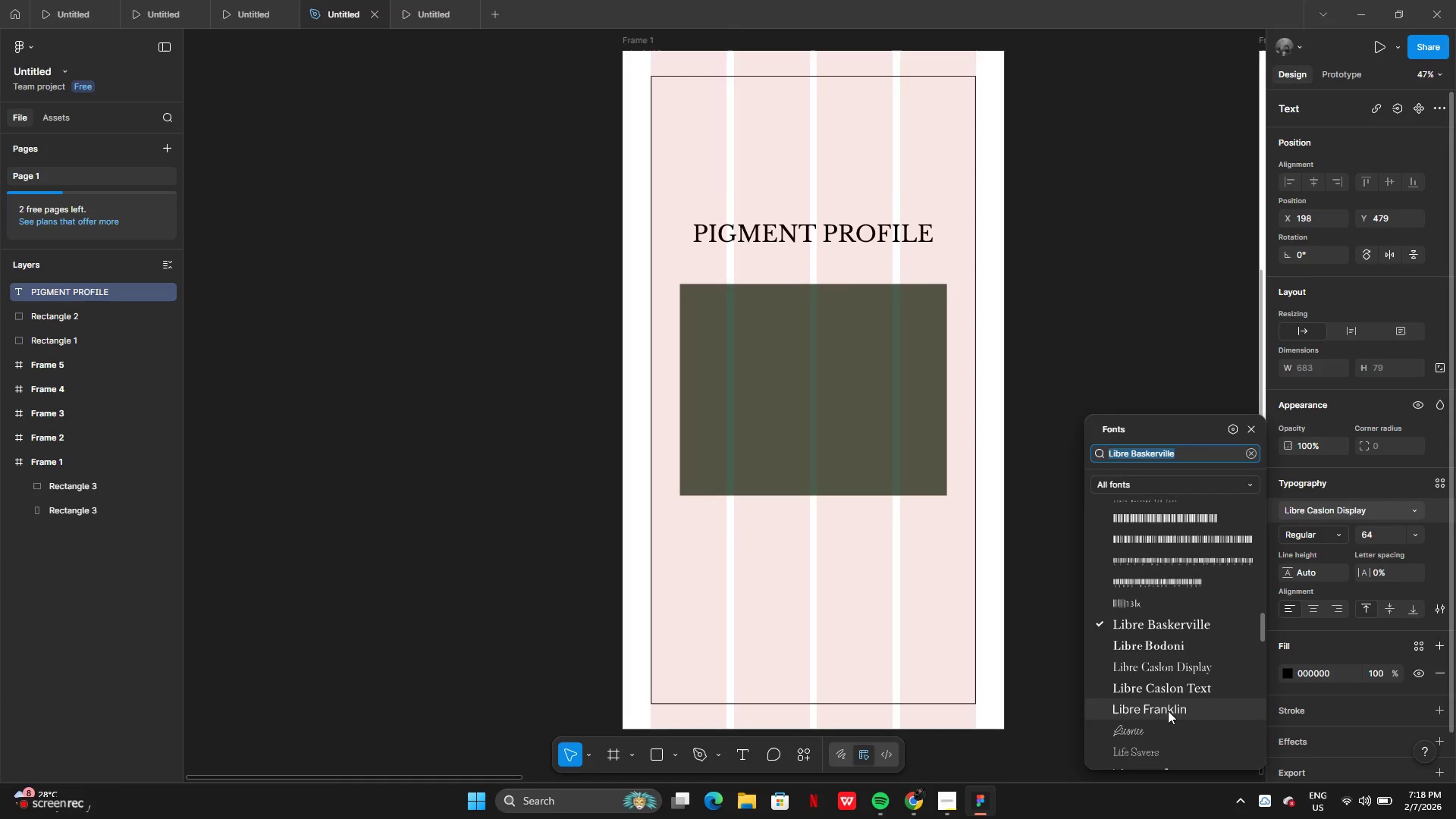 
scroll: coordinate [1172, 675], scroll_direction: down, amount: 12.0
 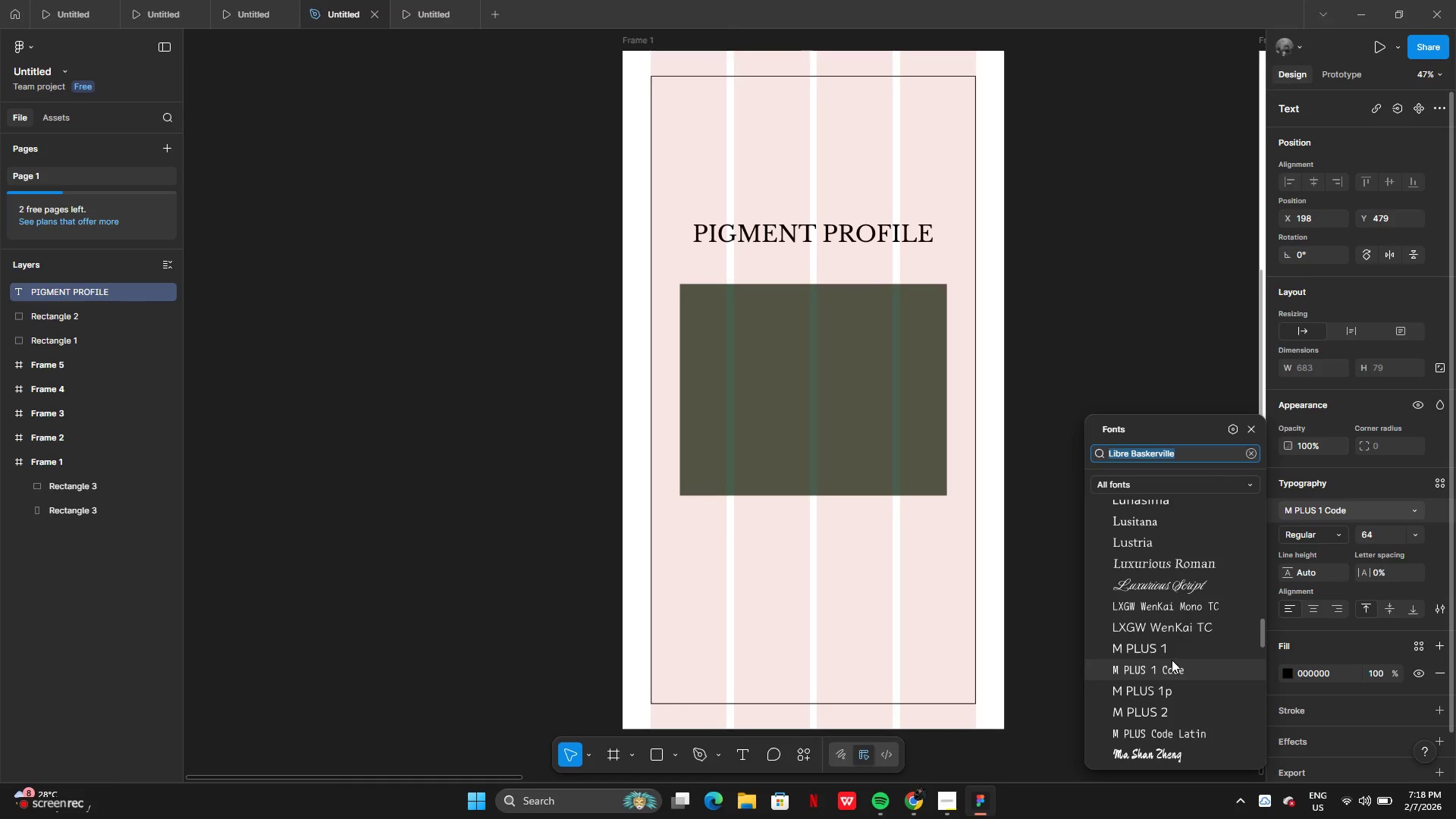 
scroll: coordinate [1178, 630], scroll_direction: up, amount: 24.0
 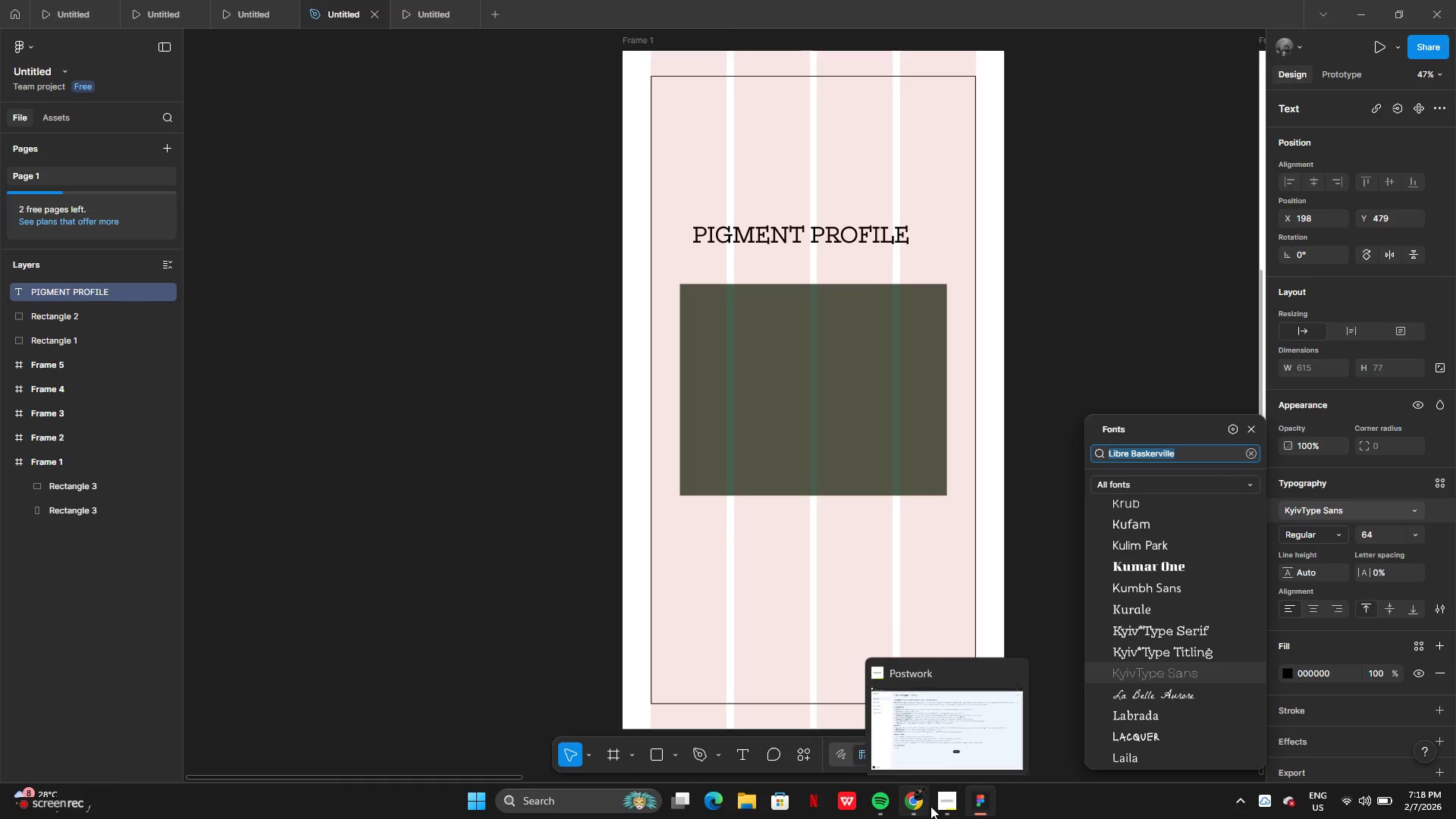 
left_click([916, 808])
 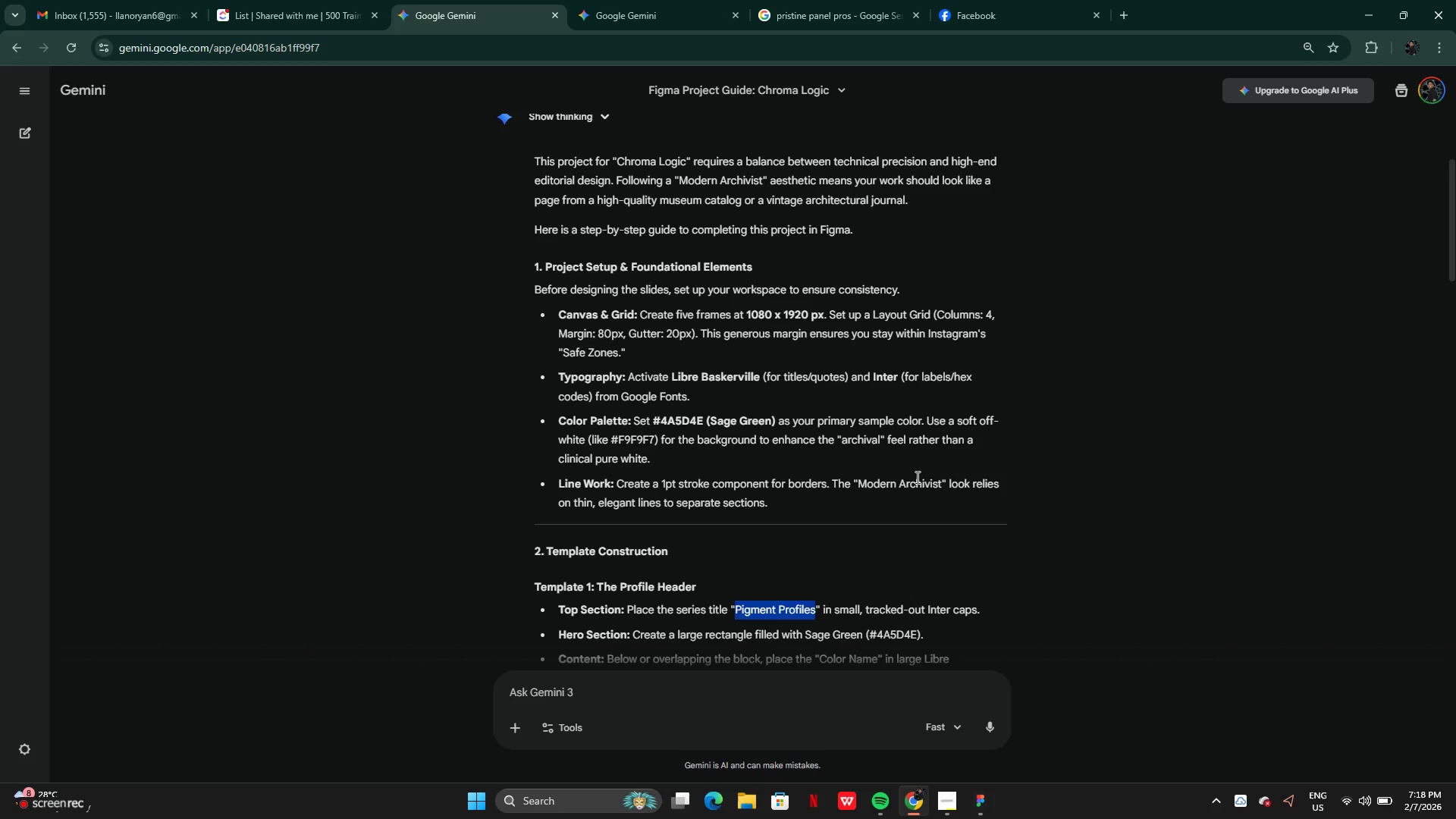 
wait(13.53)
 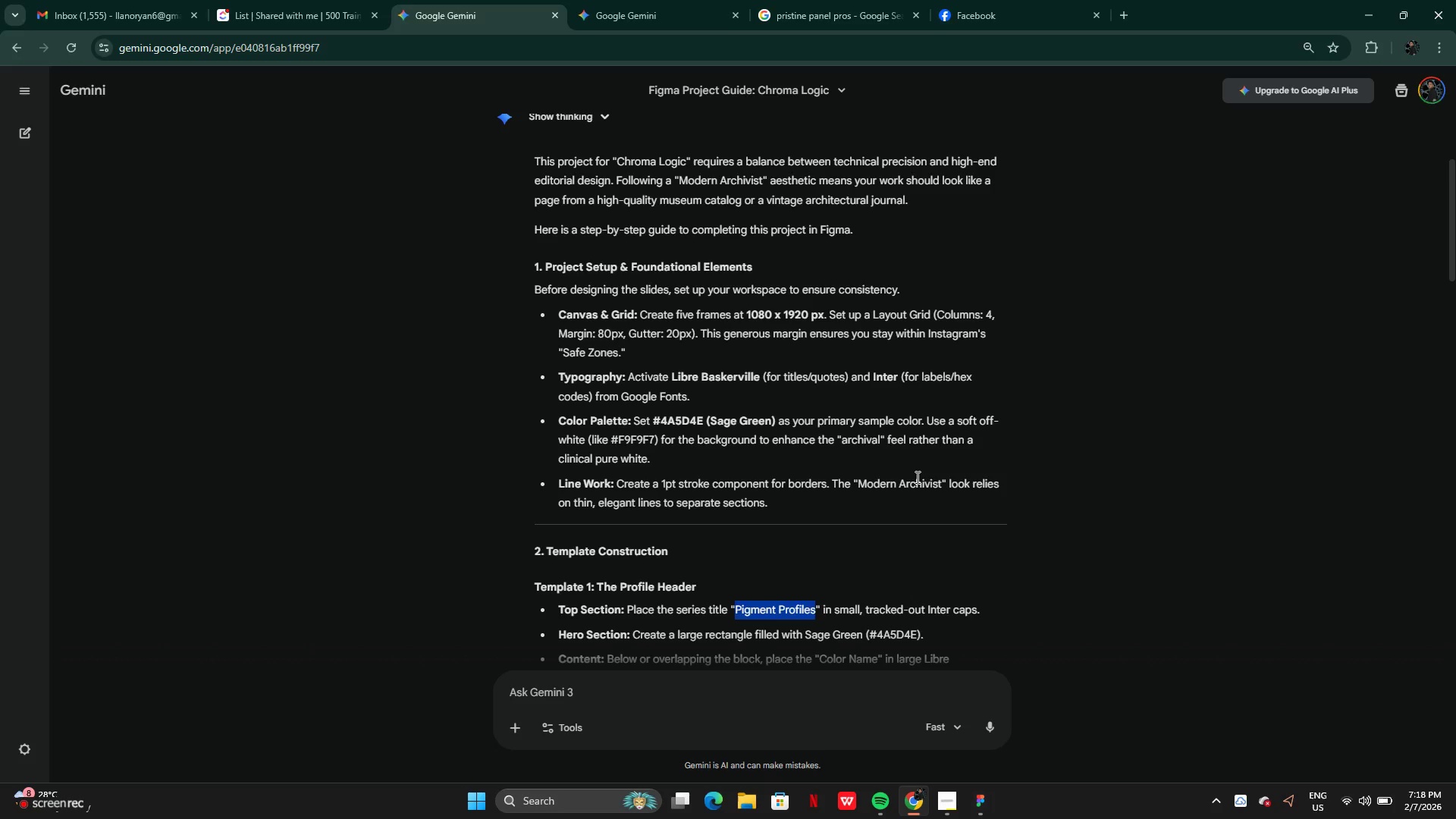 
left_click([988, 801])
 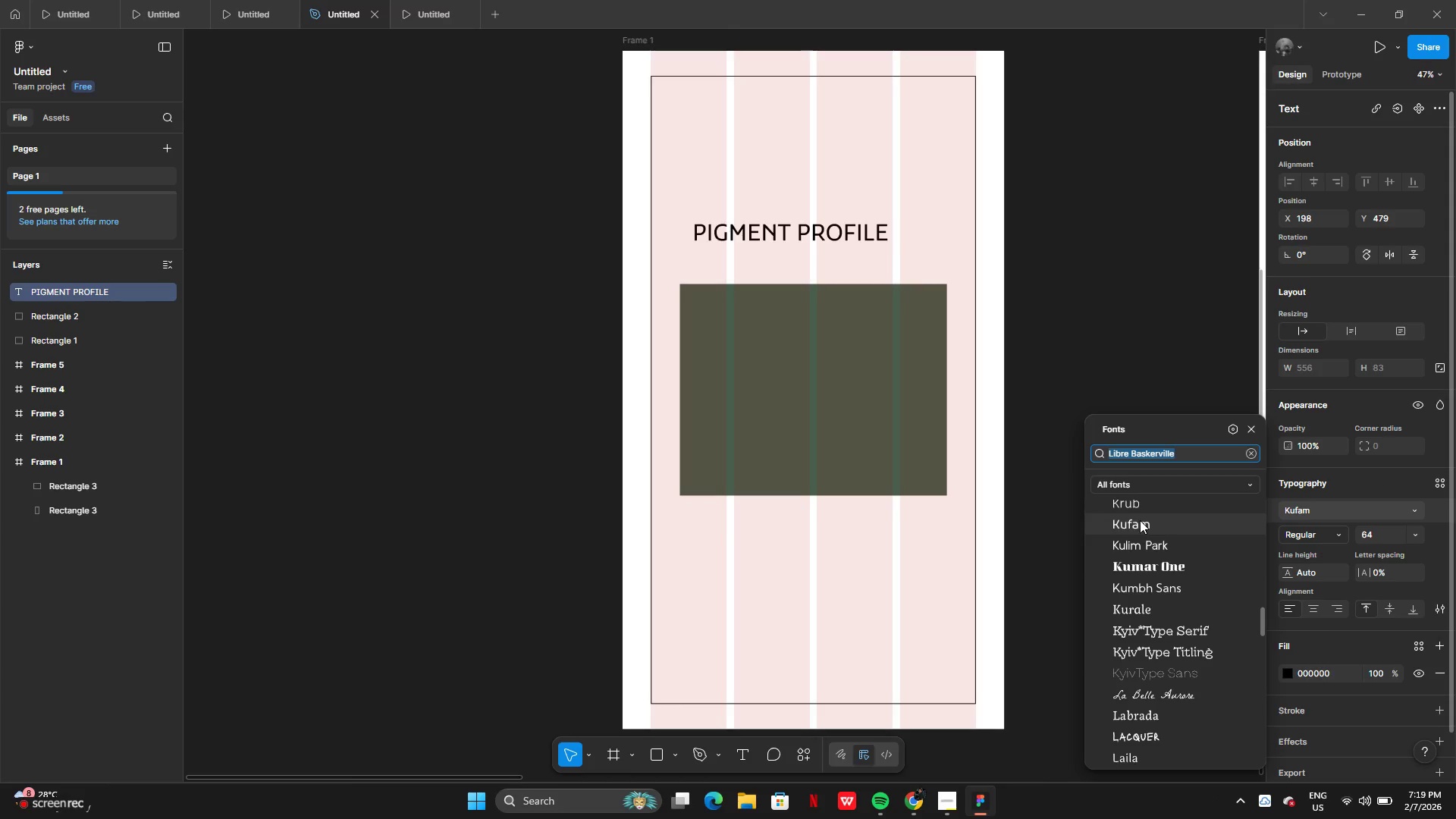 
scroll: coordinate [1147, 544], scroll_direction: up, amount: 30.0
 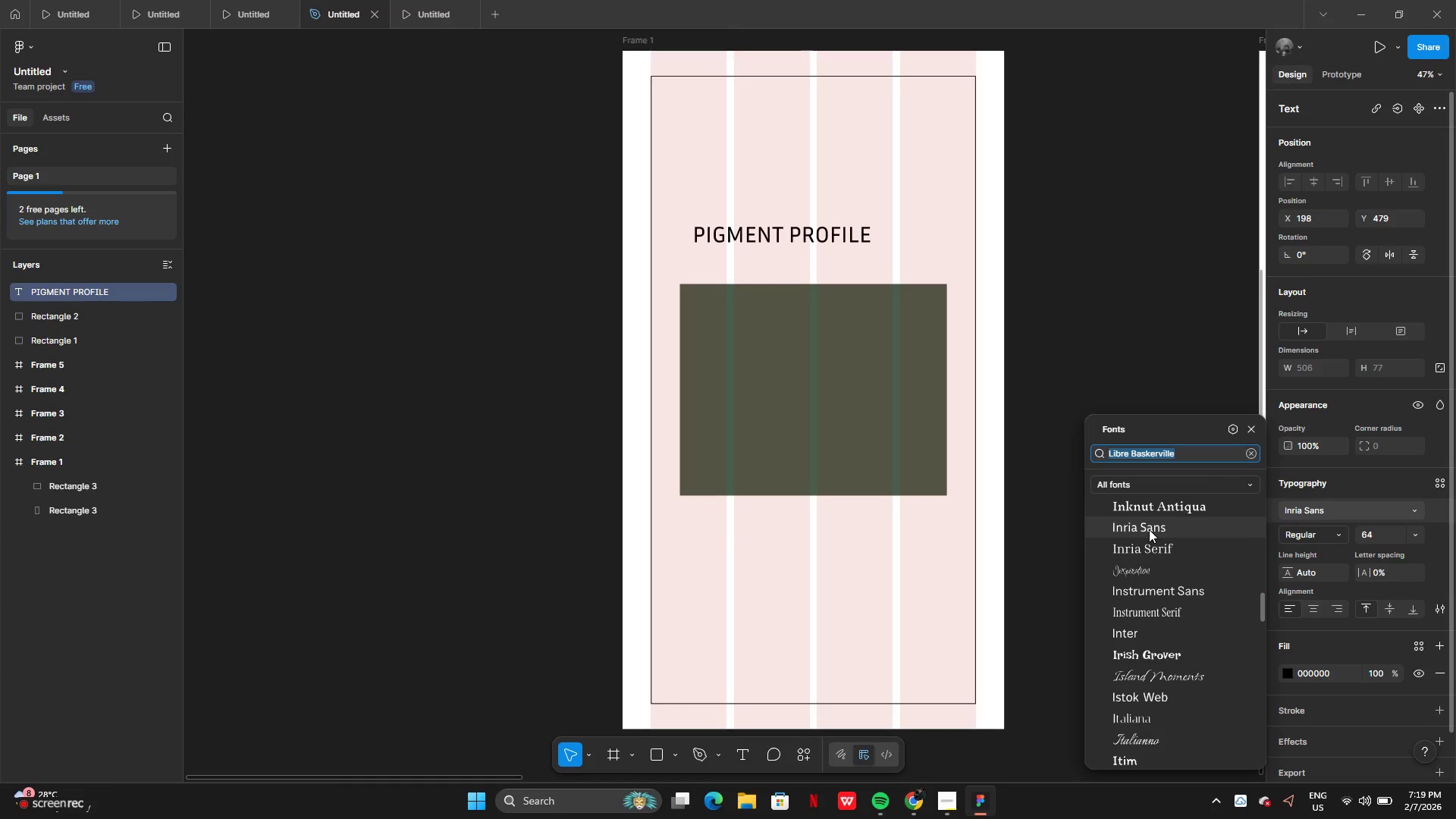 
scroll: coordinate [1146, 518], scroll_direction: up, amount: 11.0
 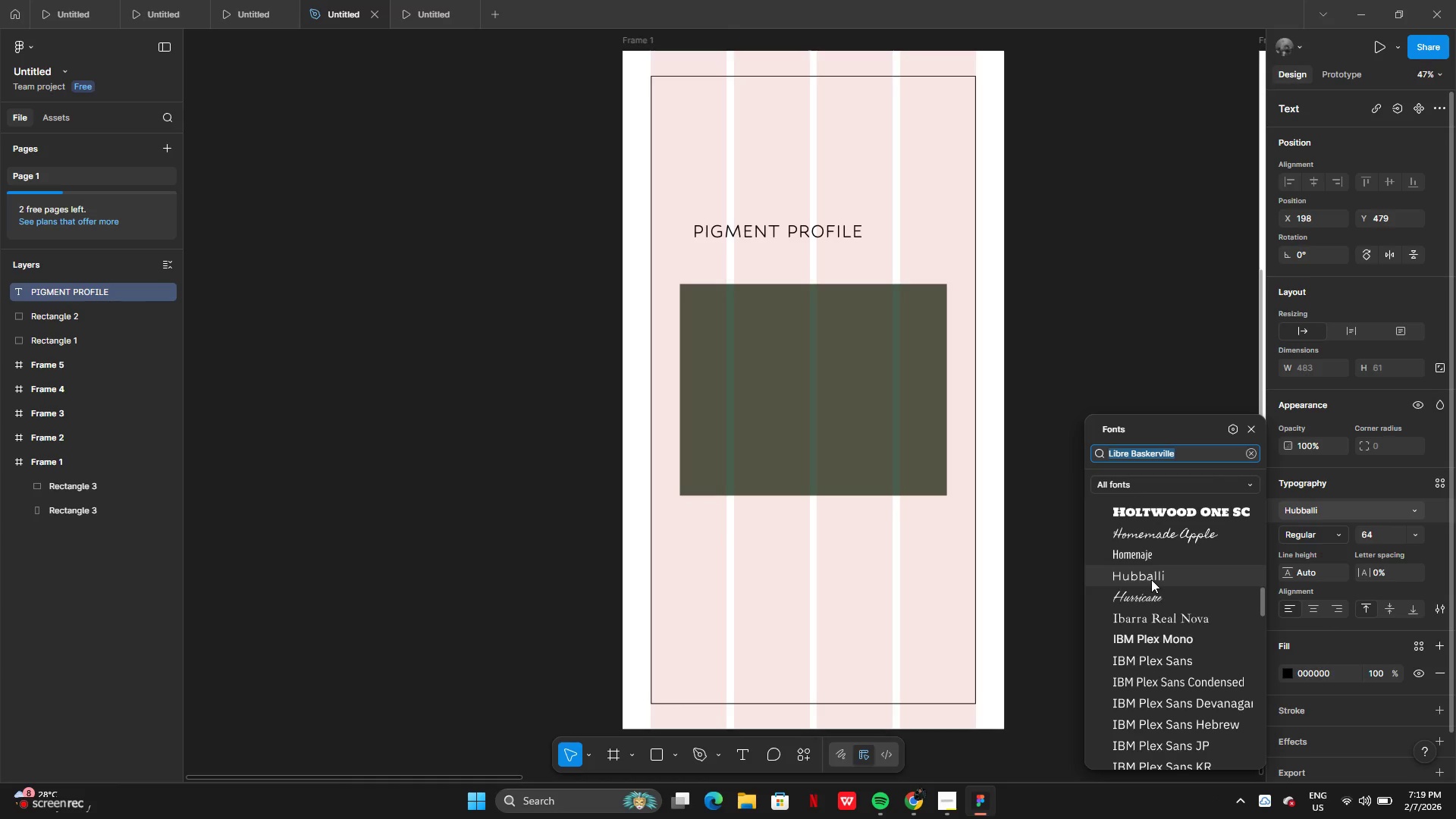 
left_click([1152, 576])
 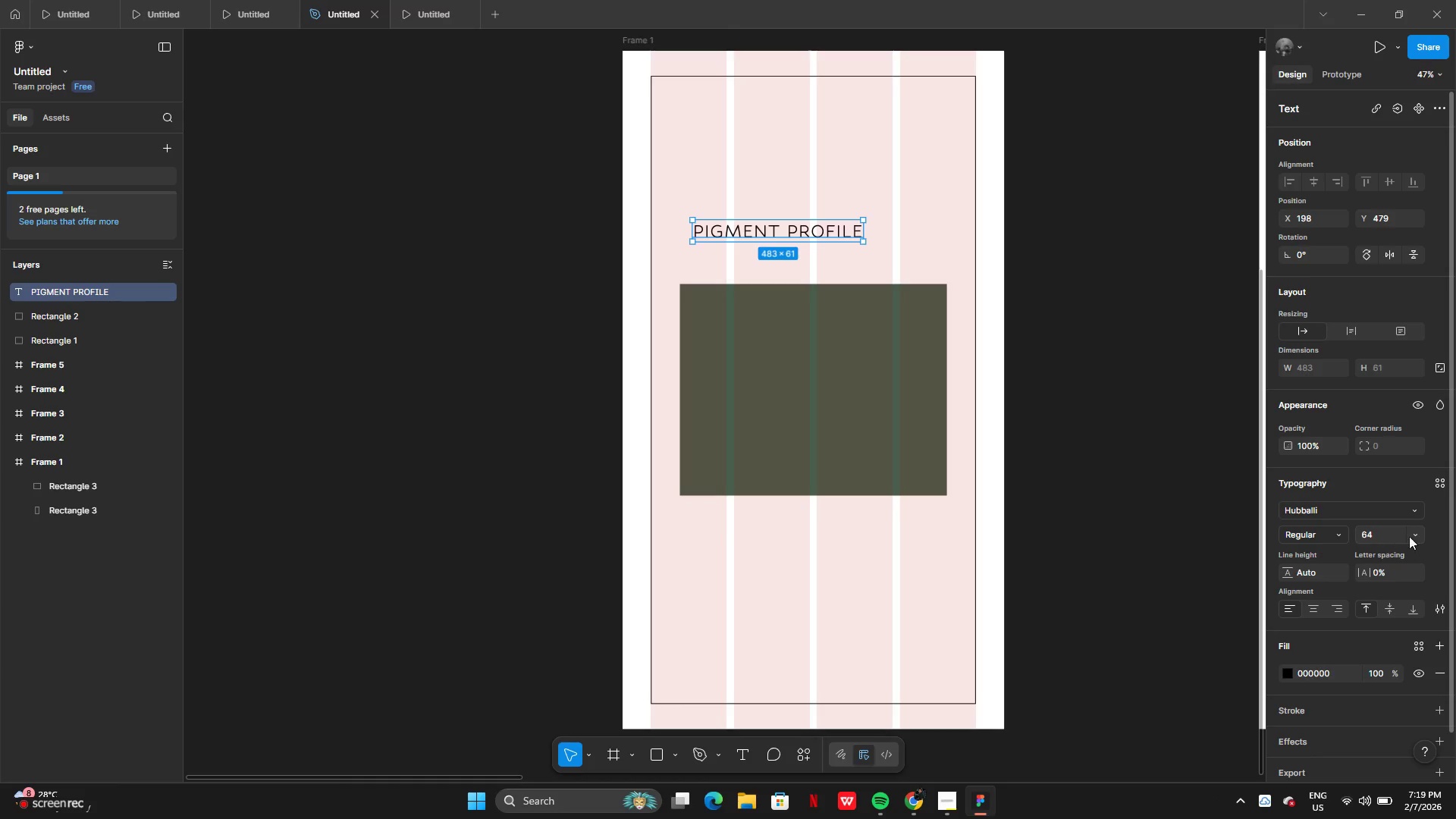 
left_click([1417, 533])
 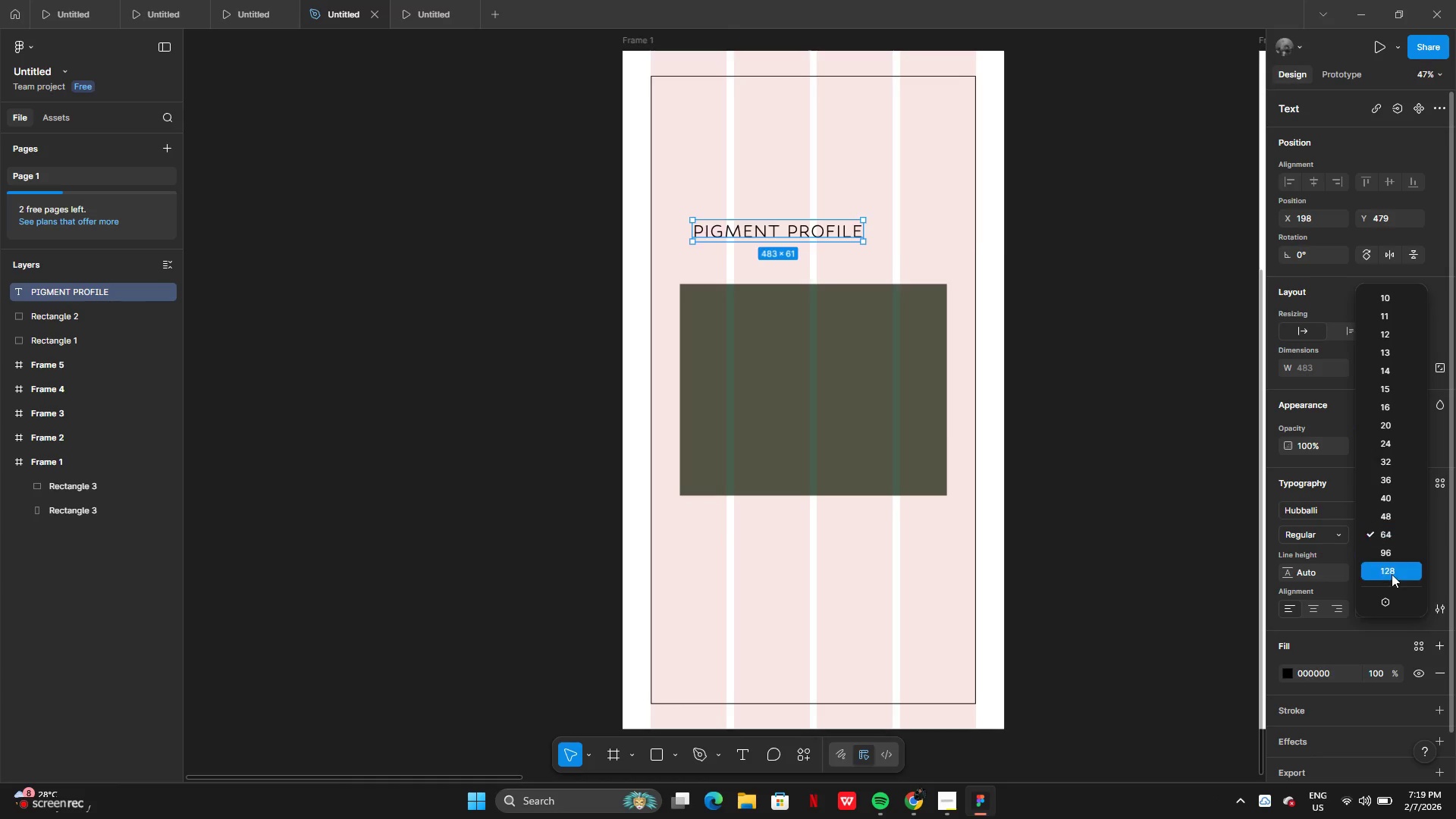 
mouse_move([1394, 554])
 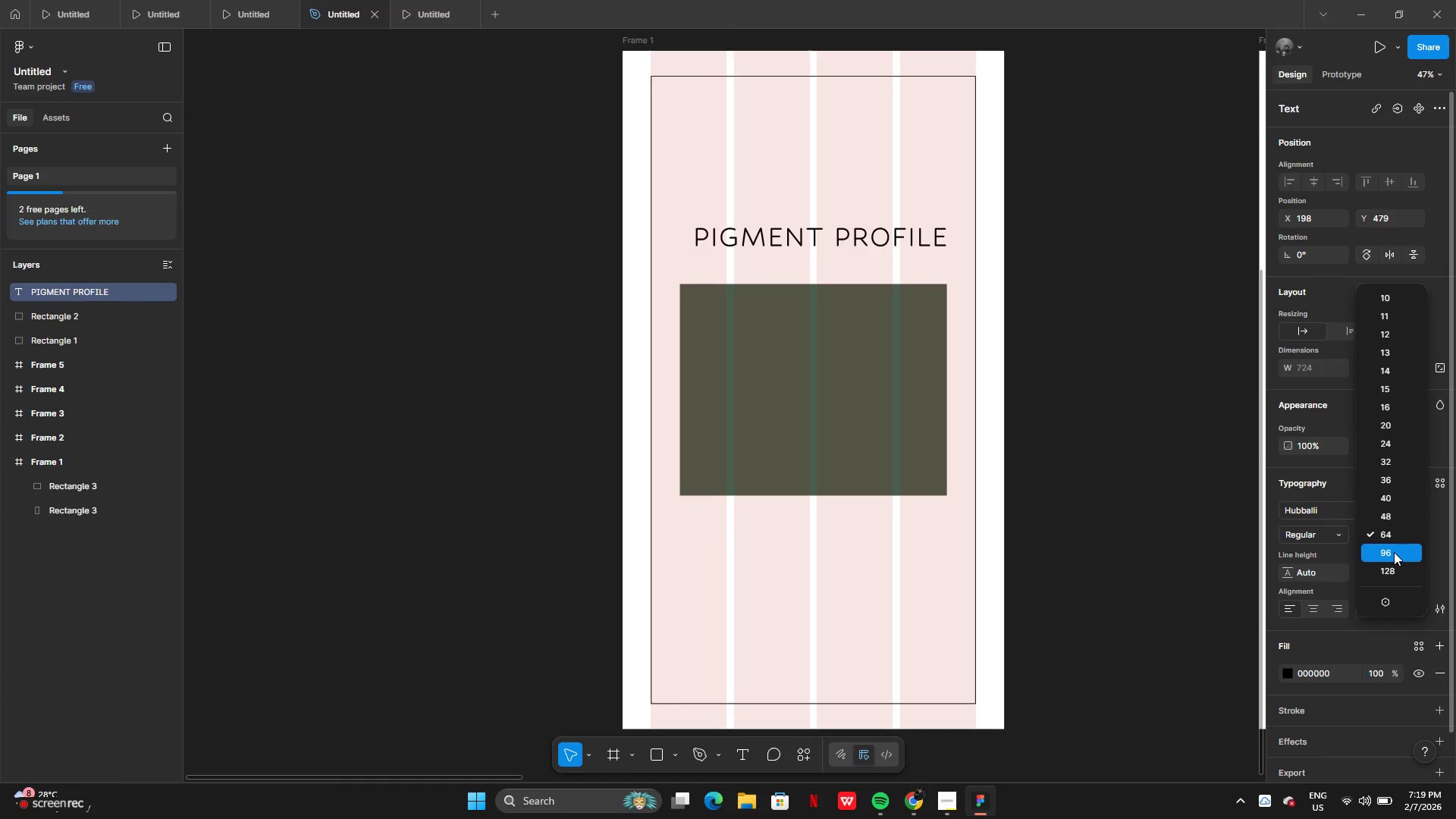 
left_click([1394, 552])
 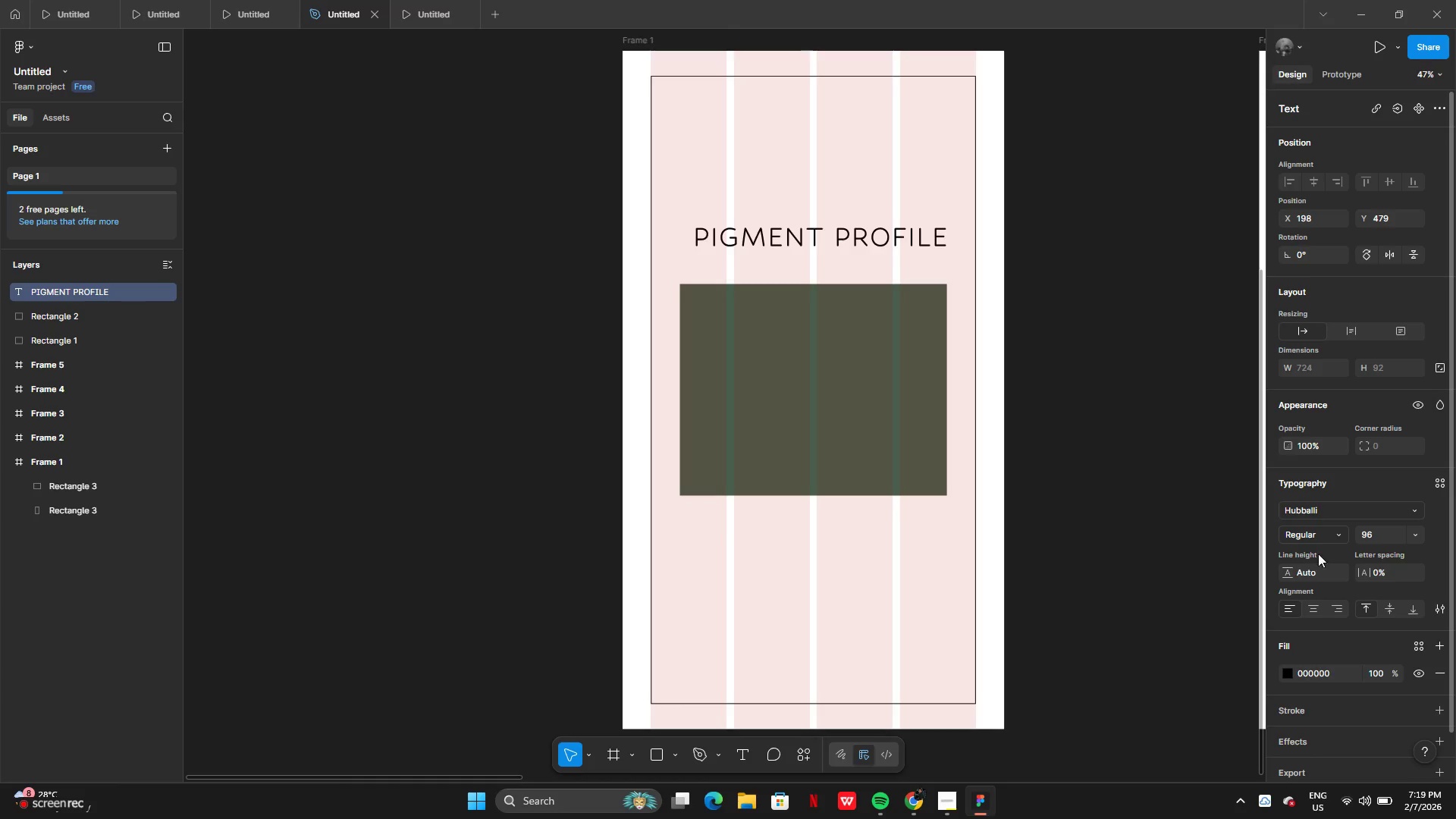 
left_click([1318, 536])
 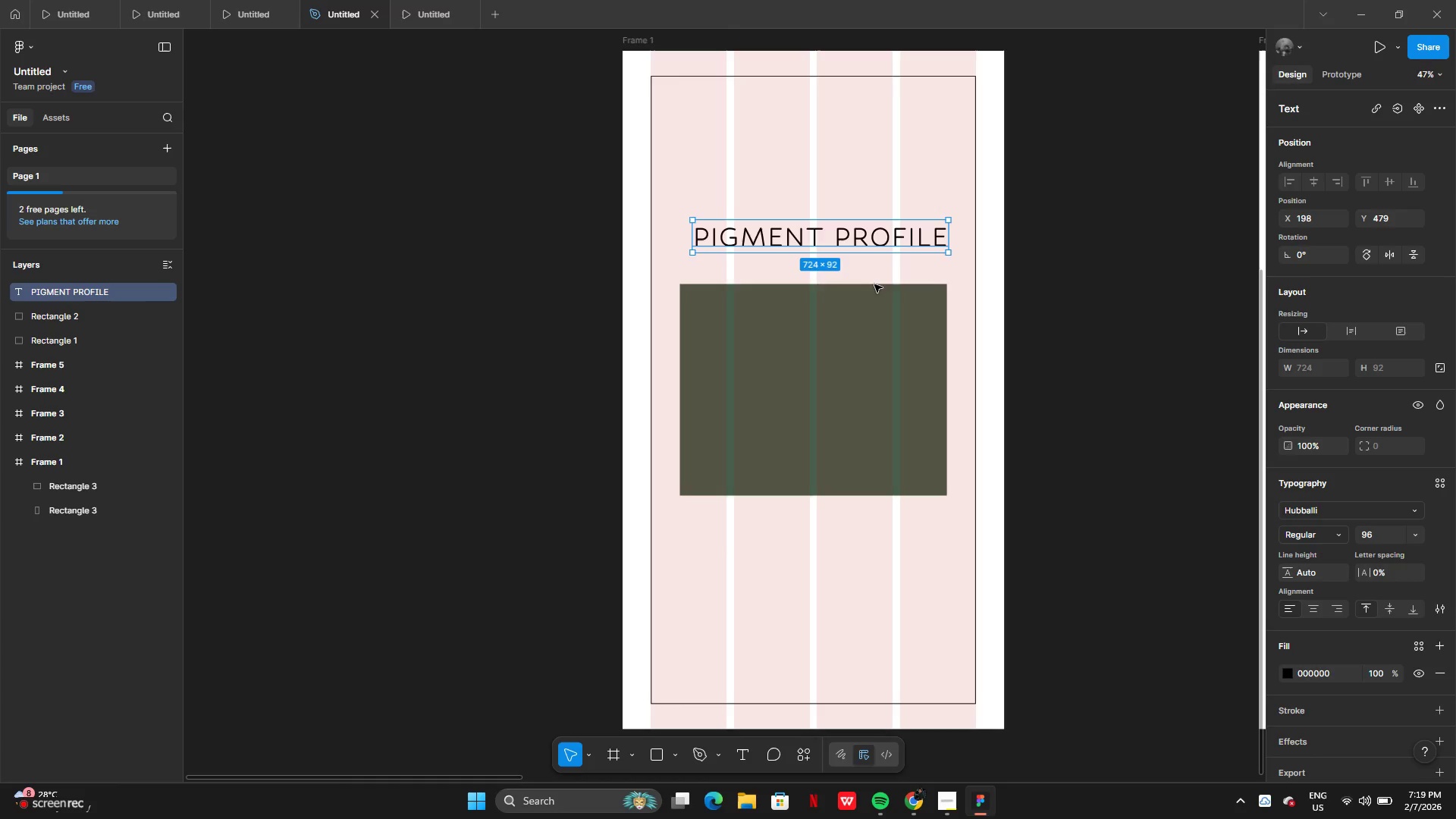 
left_click_drag(start_coordinate=[836, 238], to_coordinate=[828, 235])
 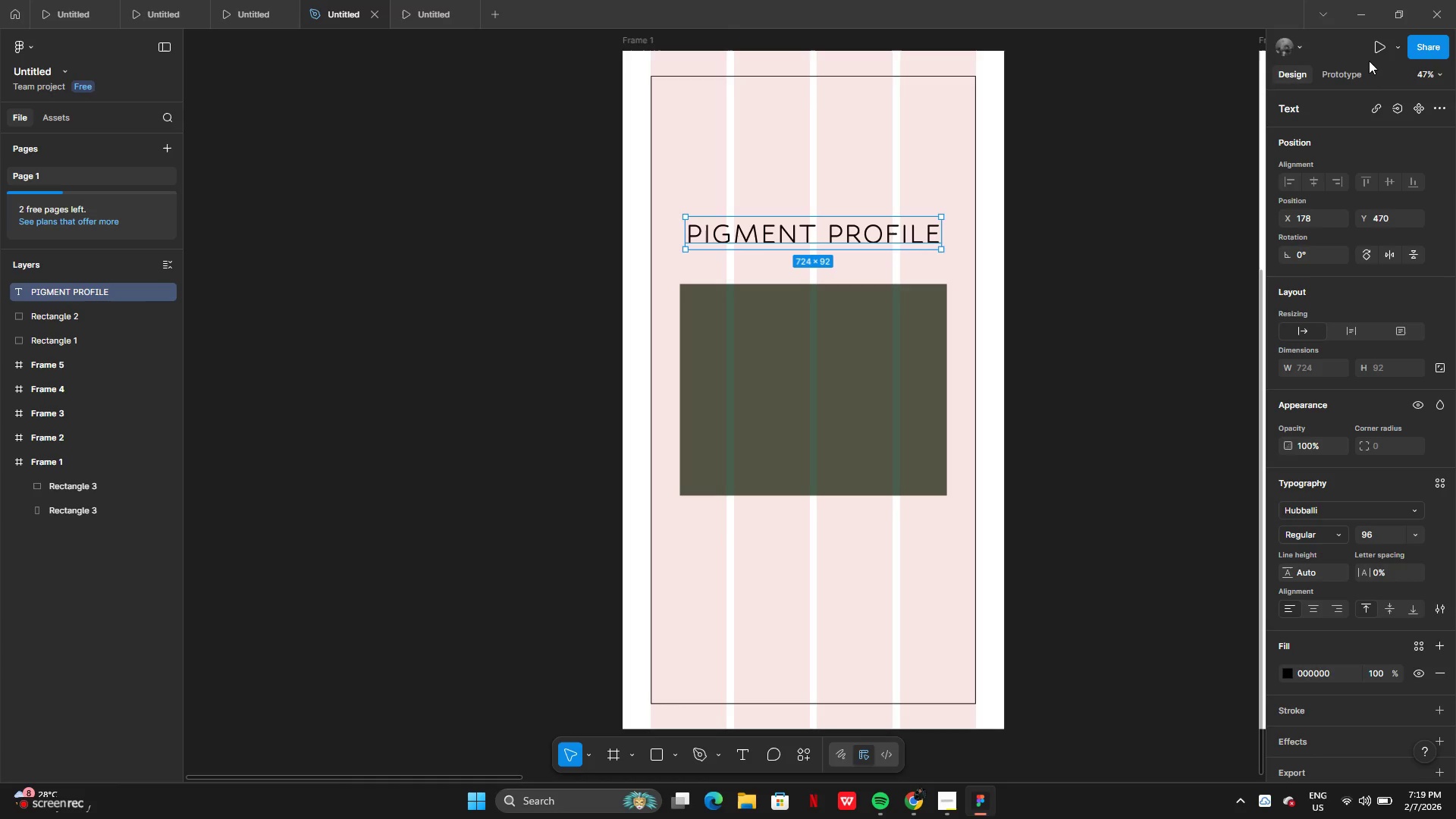 
left_click([1373, 53])
 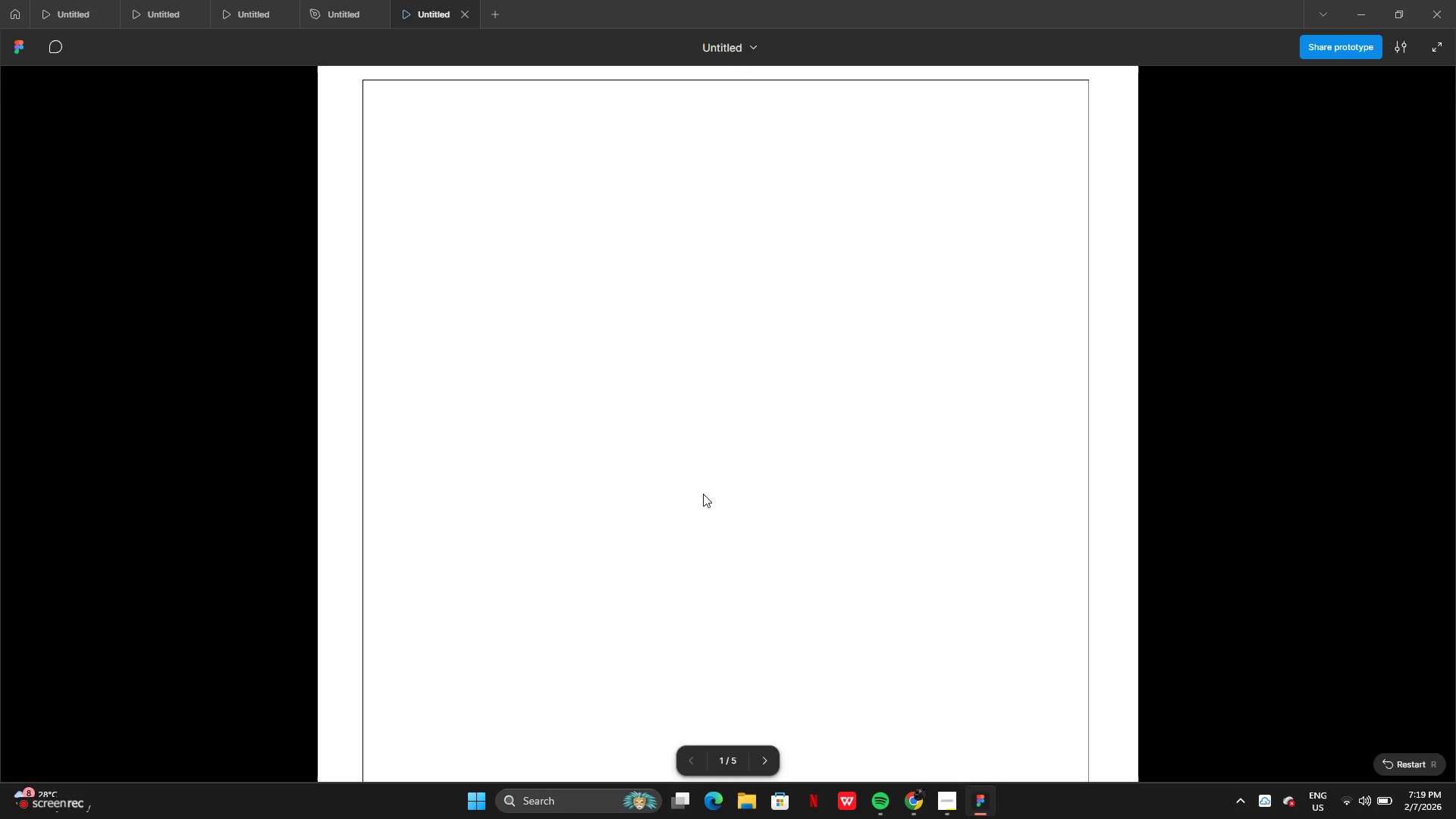 
scroll: coordinate [1033, 541], scroll_direction: down, amount: 41.0
 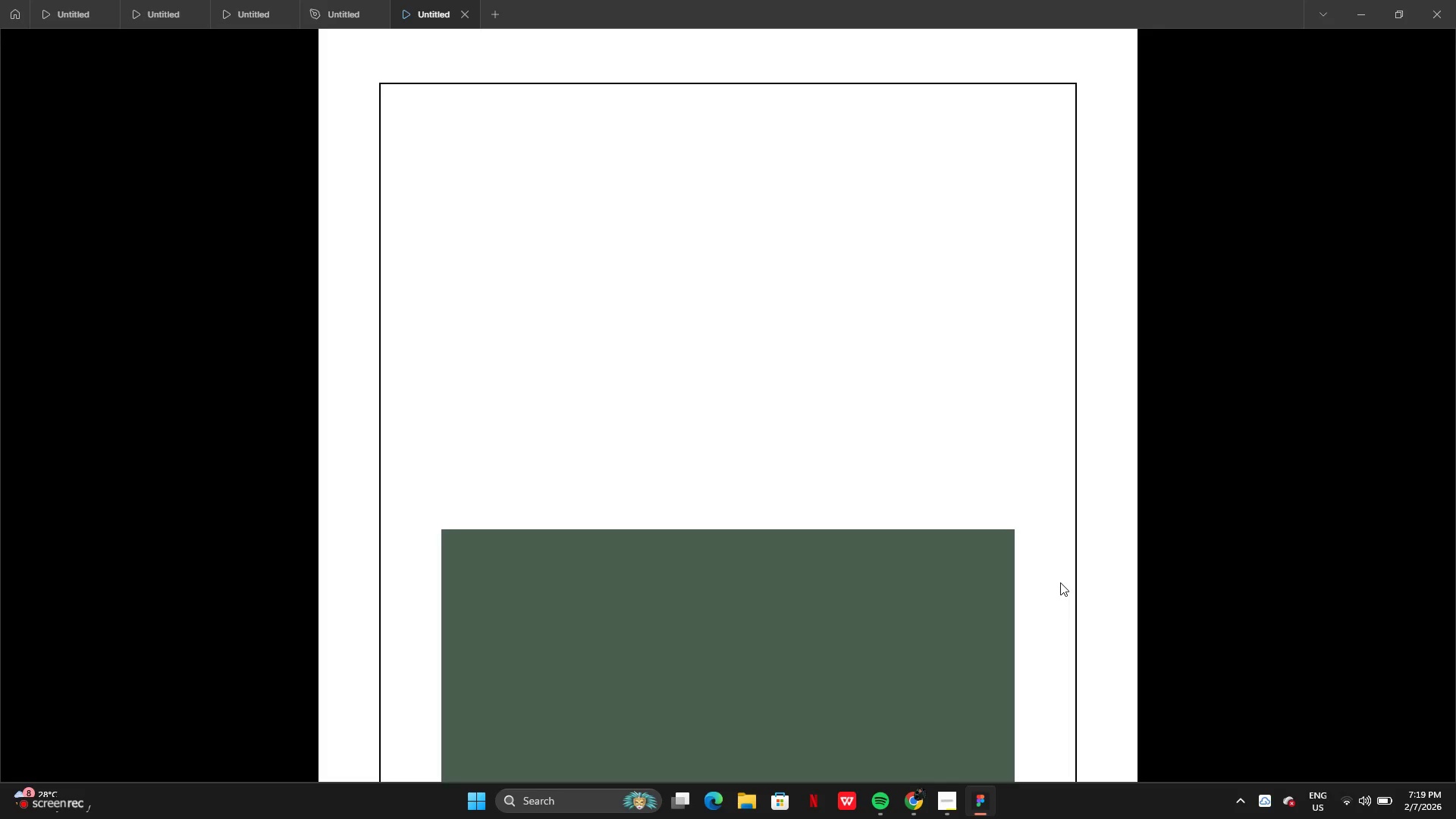 
double_click([1060, 582])
 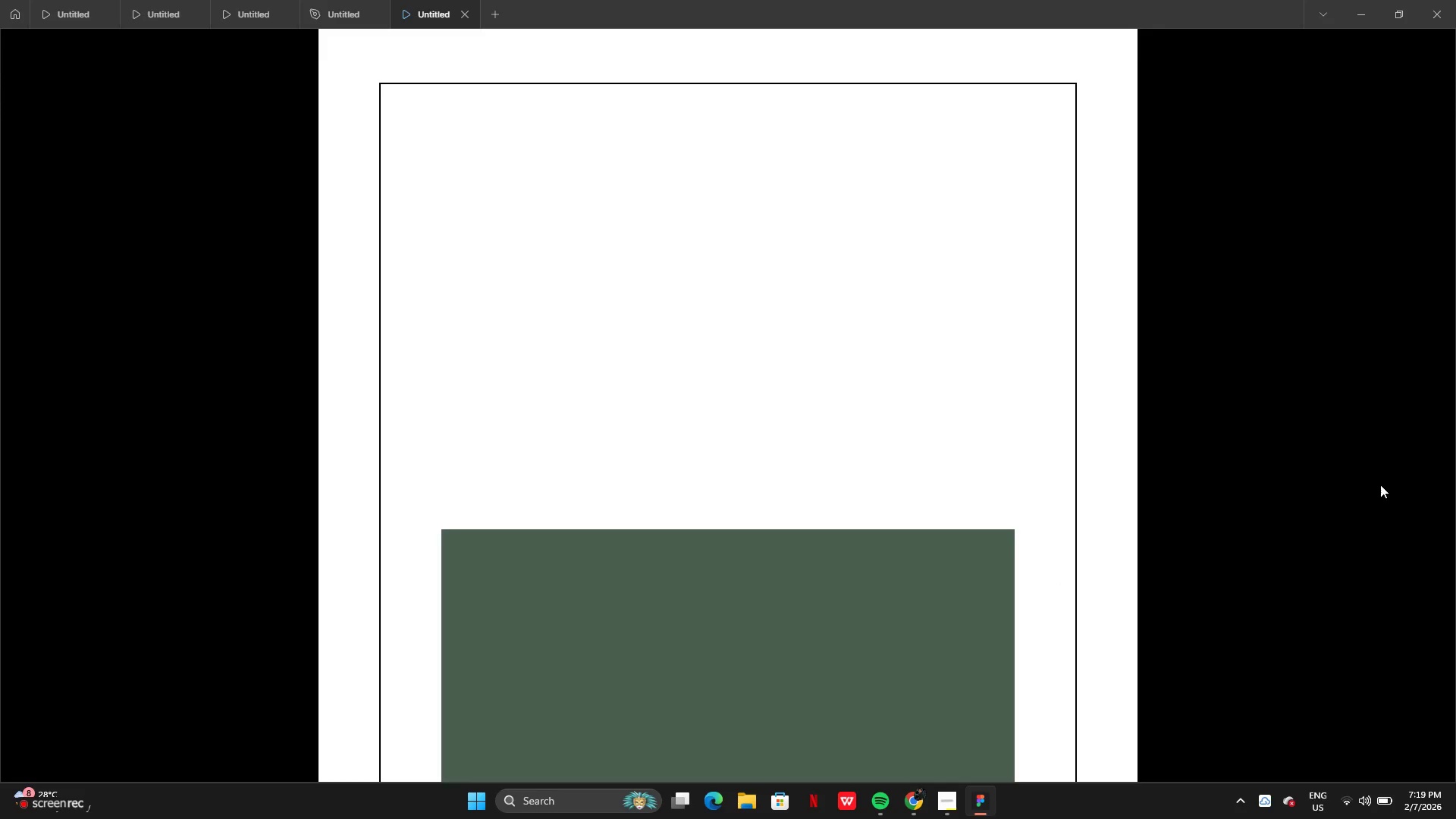 
triple_click([1380, 485])
 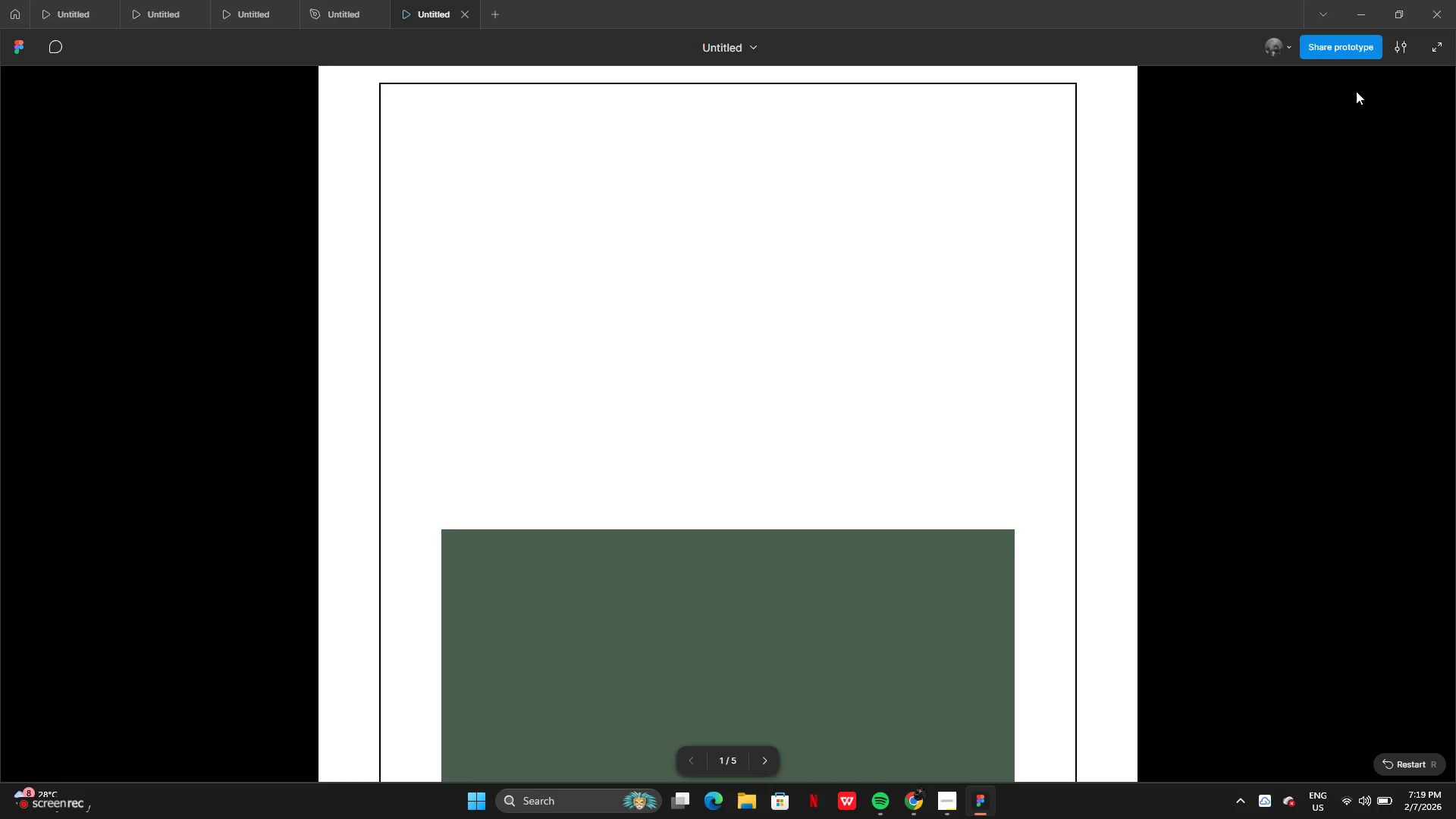 
left_click([1428, 50])
 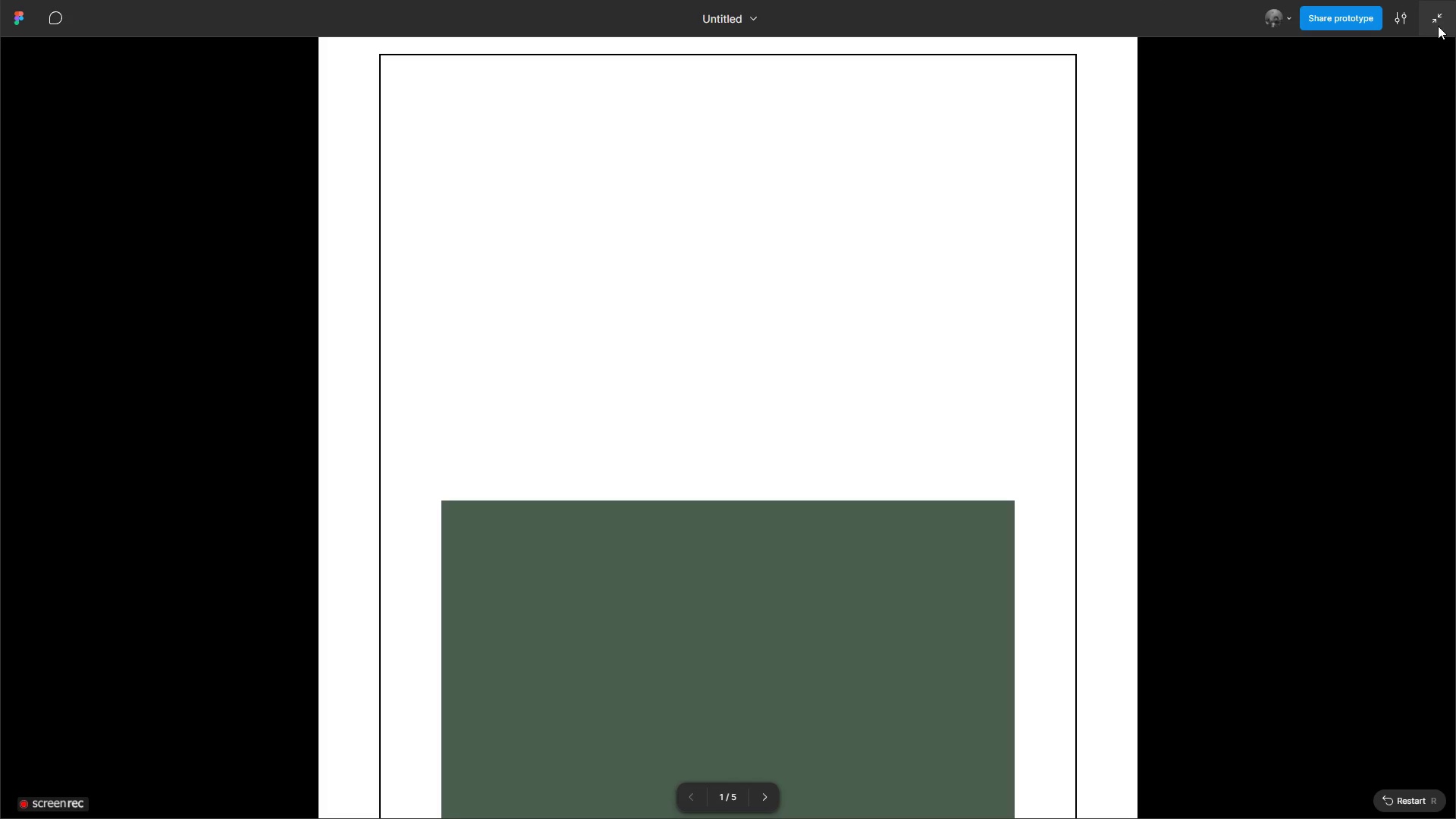 
left_click([1442, 22])
 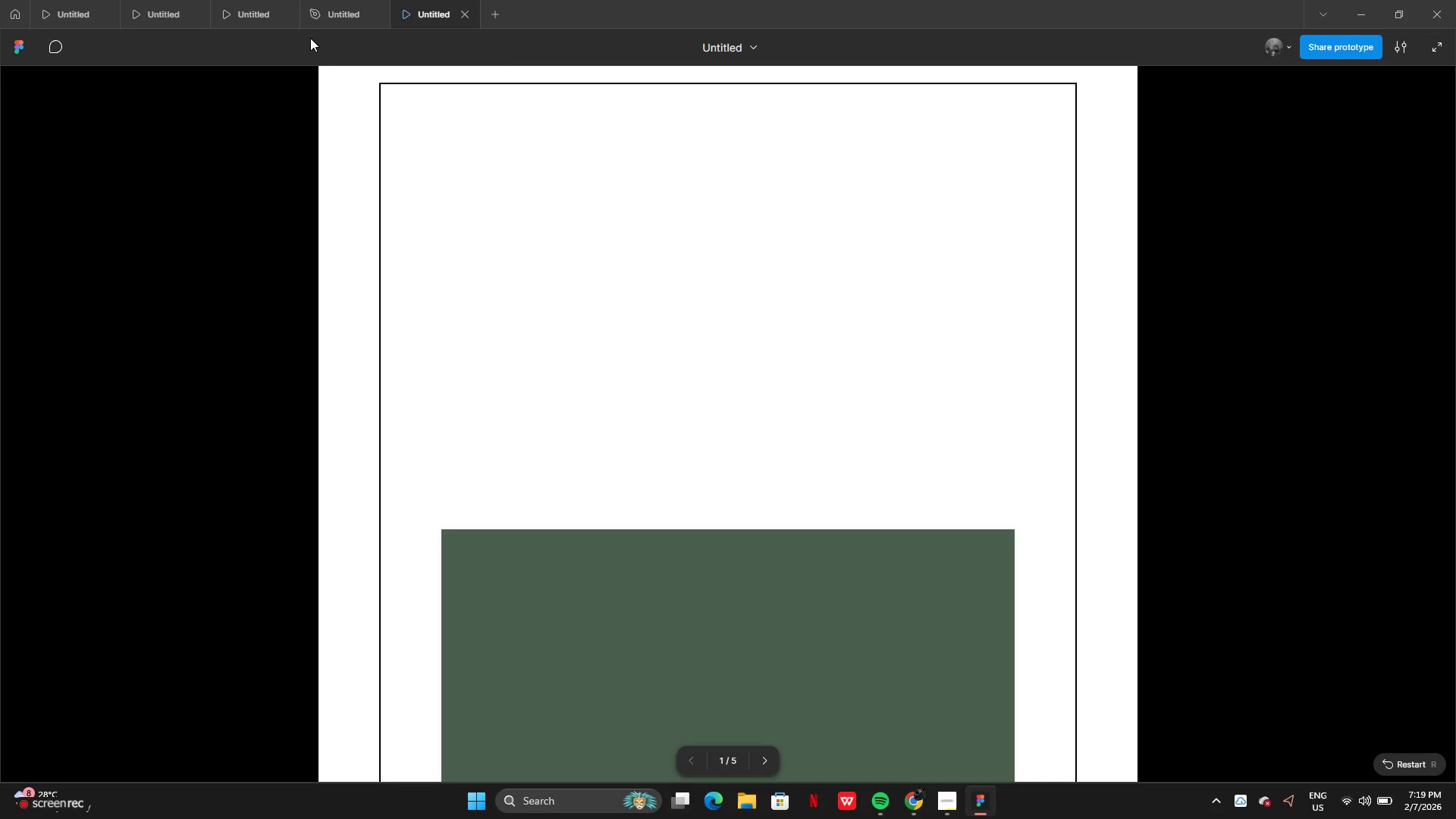 
left_click([353, 7])
 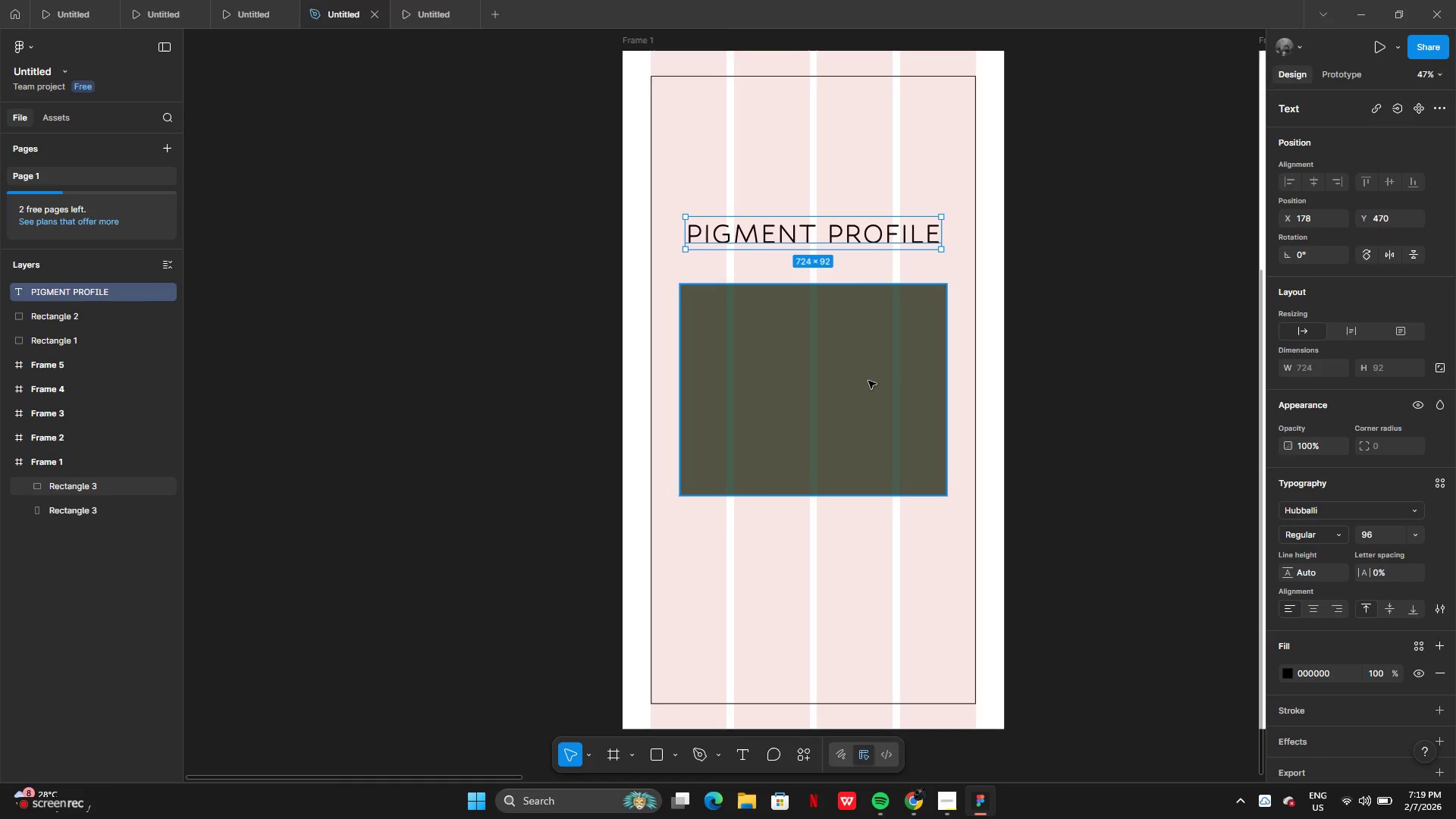 
left_click_drag(start_coordinate=[842, 247], to_coordinate=[544, 287])
 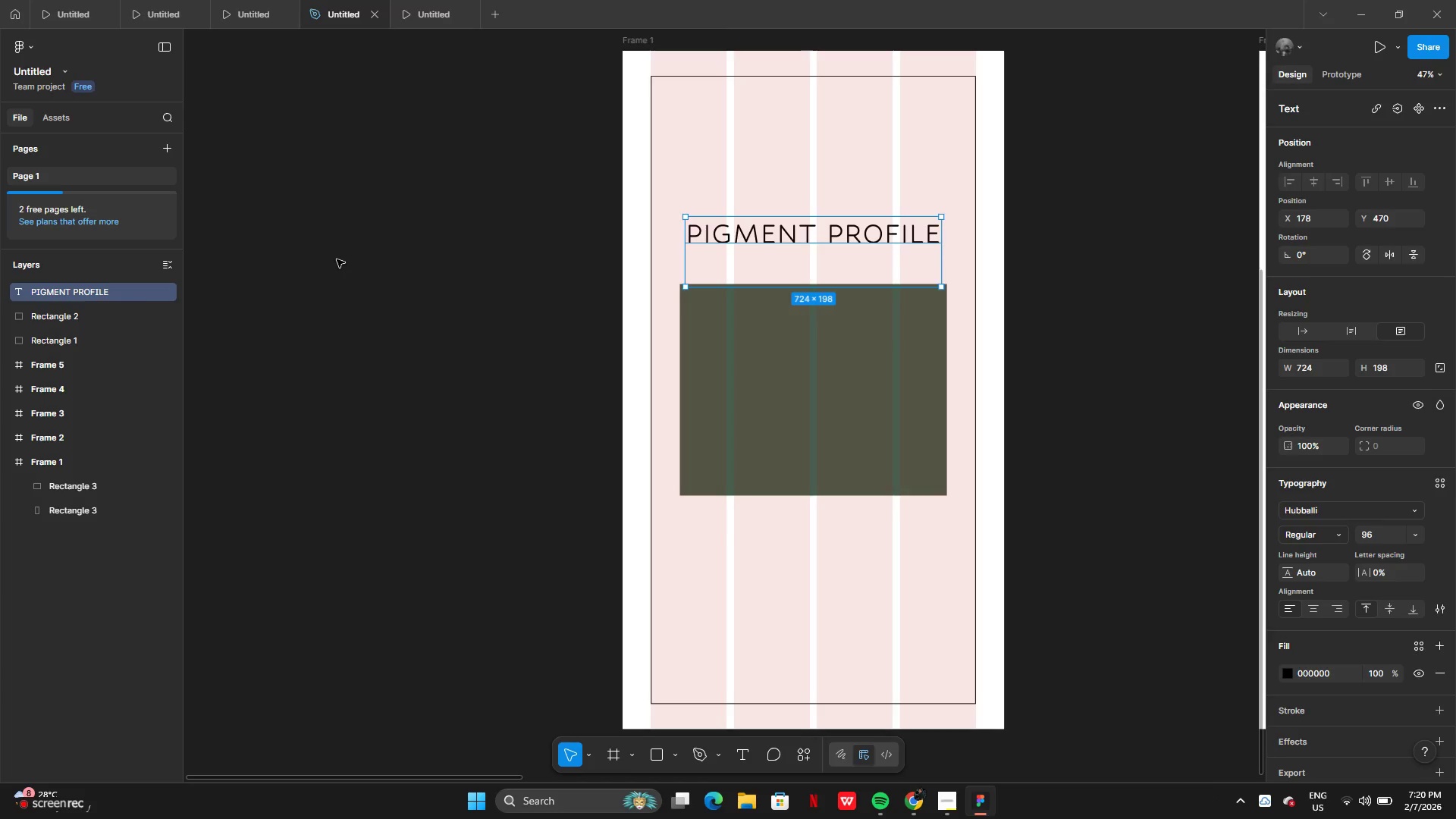 
left_click([337, 259])
 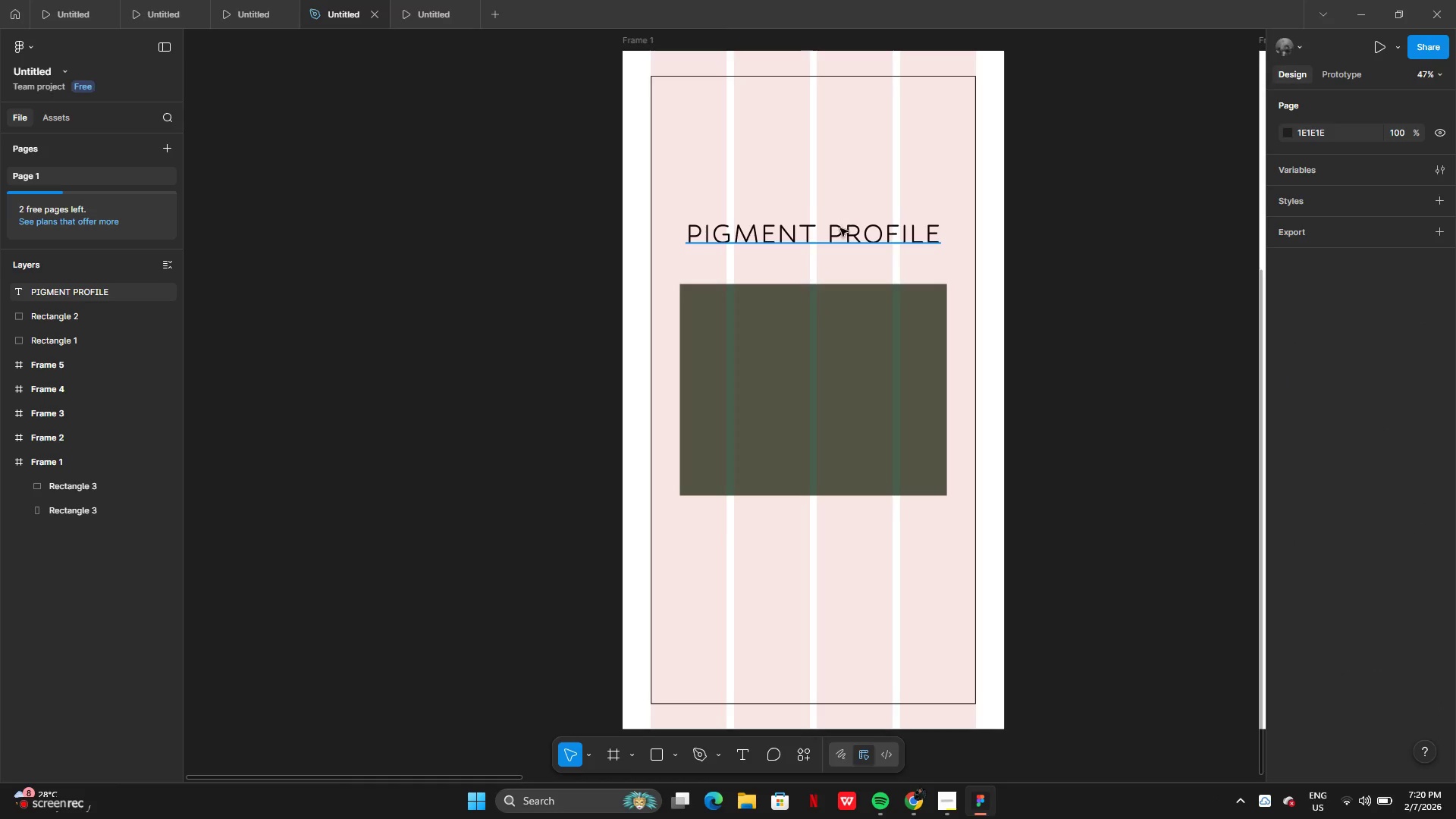 
left_click_drag(start_coordinate=[838, 233], to_coordinate=[376, 287])
 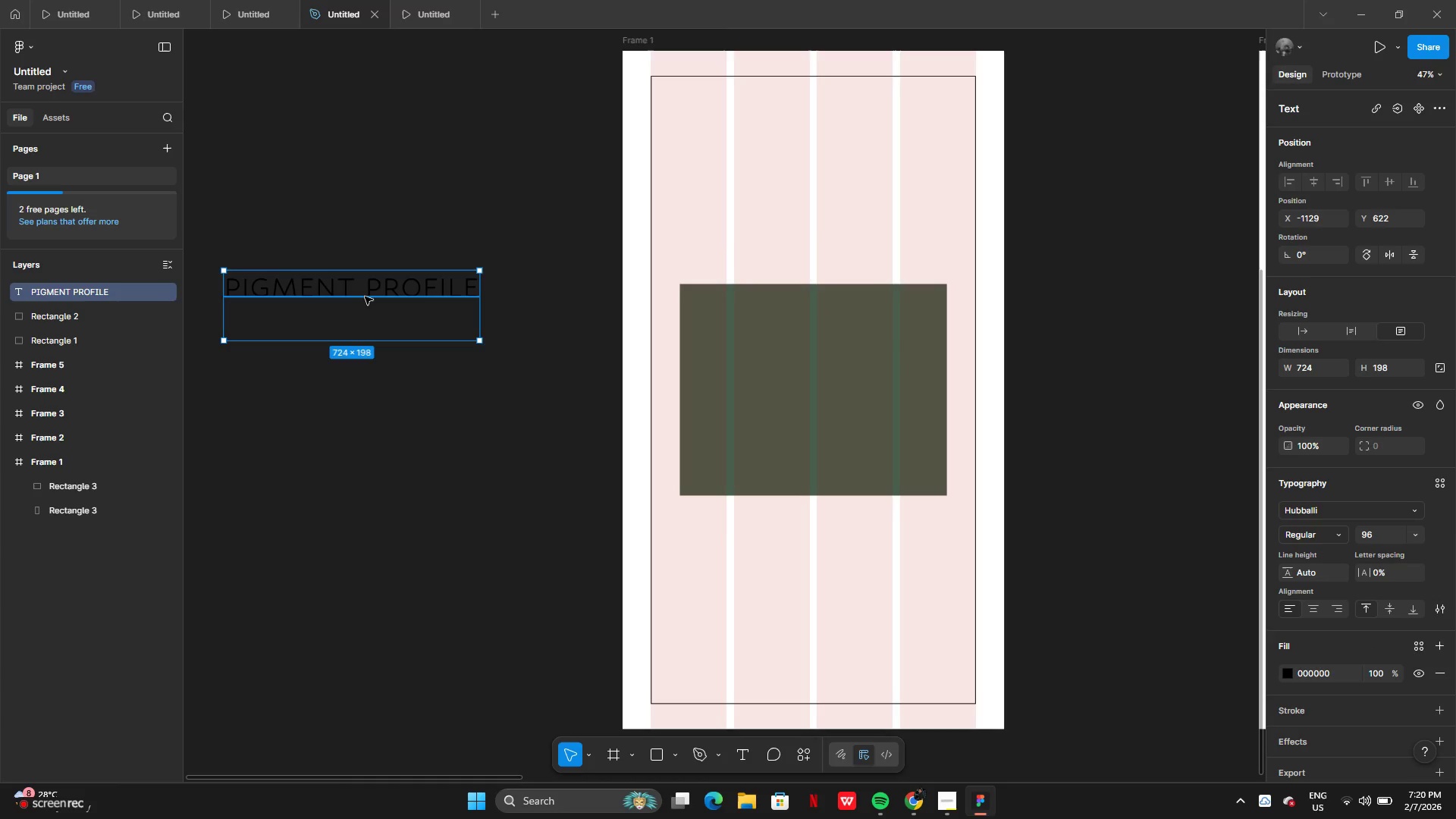 
left_click_drag(start_coordinate=[365, 297], to_coordinate=[833, 262])
 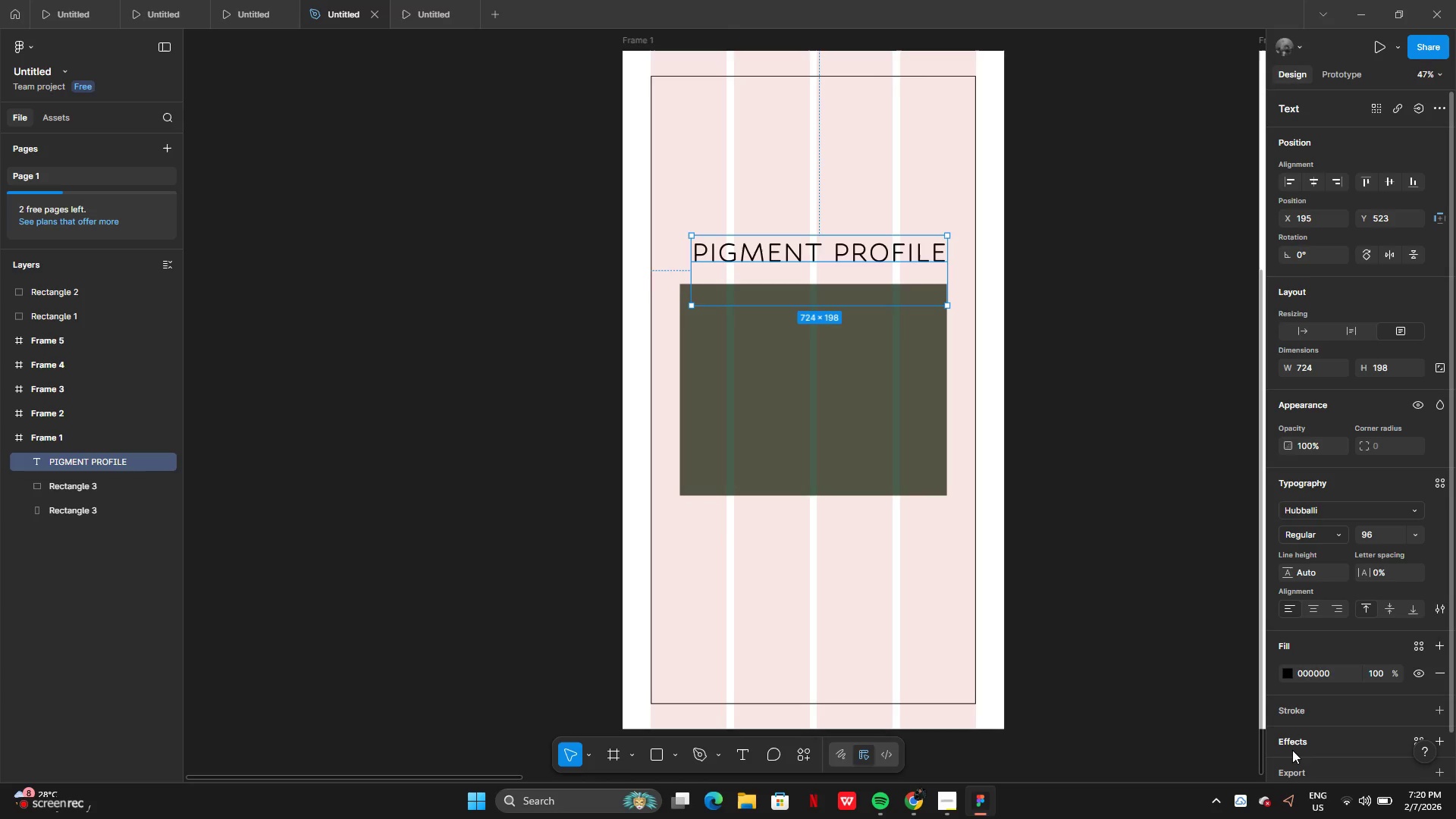 
scroll: coordinate [1303, 732], scroll_direction: down, amount: 4.0
 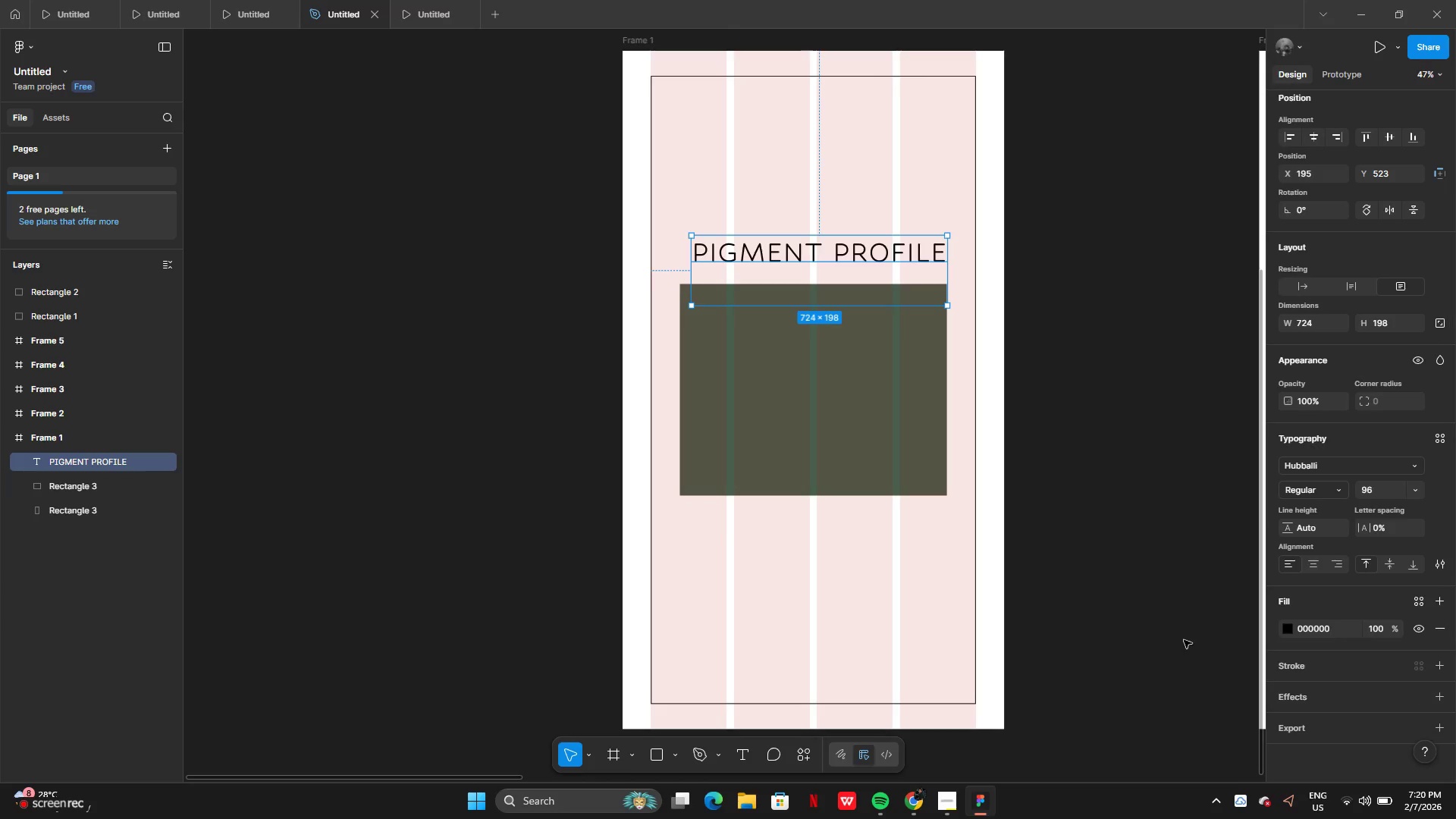 
left_click([1162, 632])
 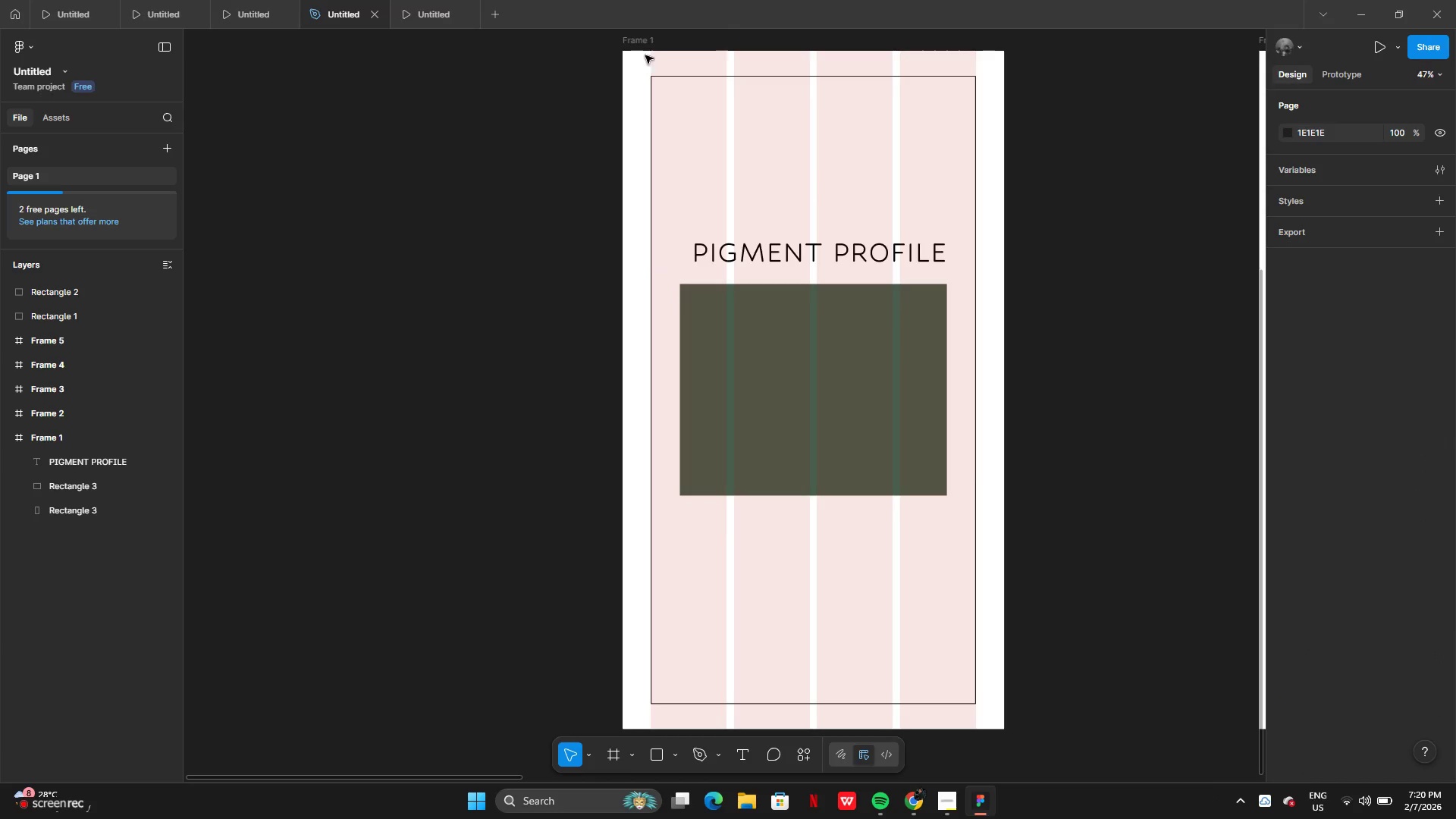 
left_click([639, 47])
 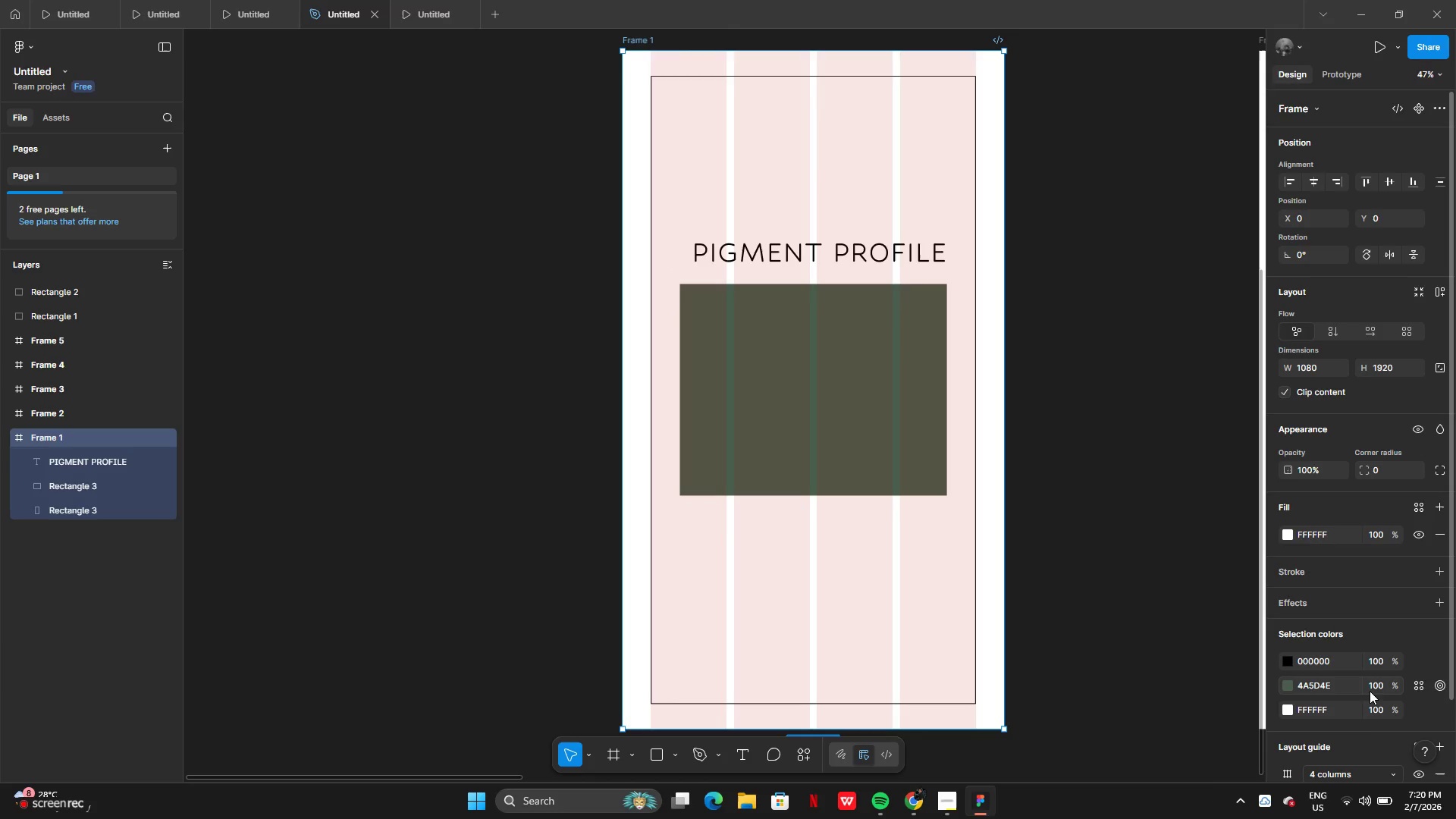 
scroll: coordinate [1367, 733], scroll_direction: down, amount: 4.0
 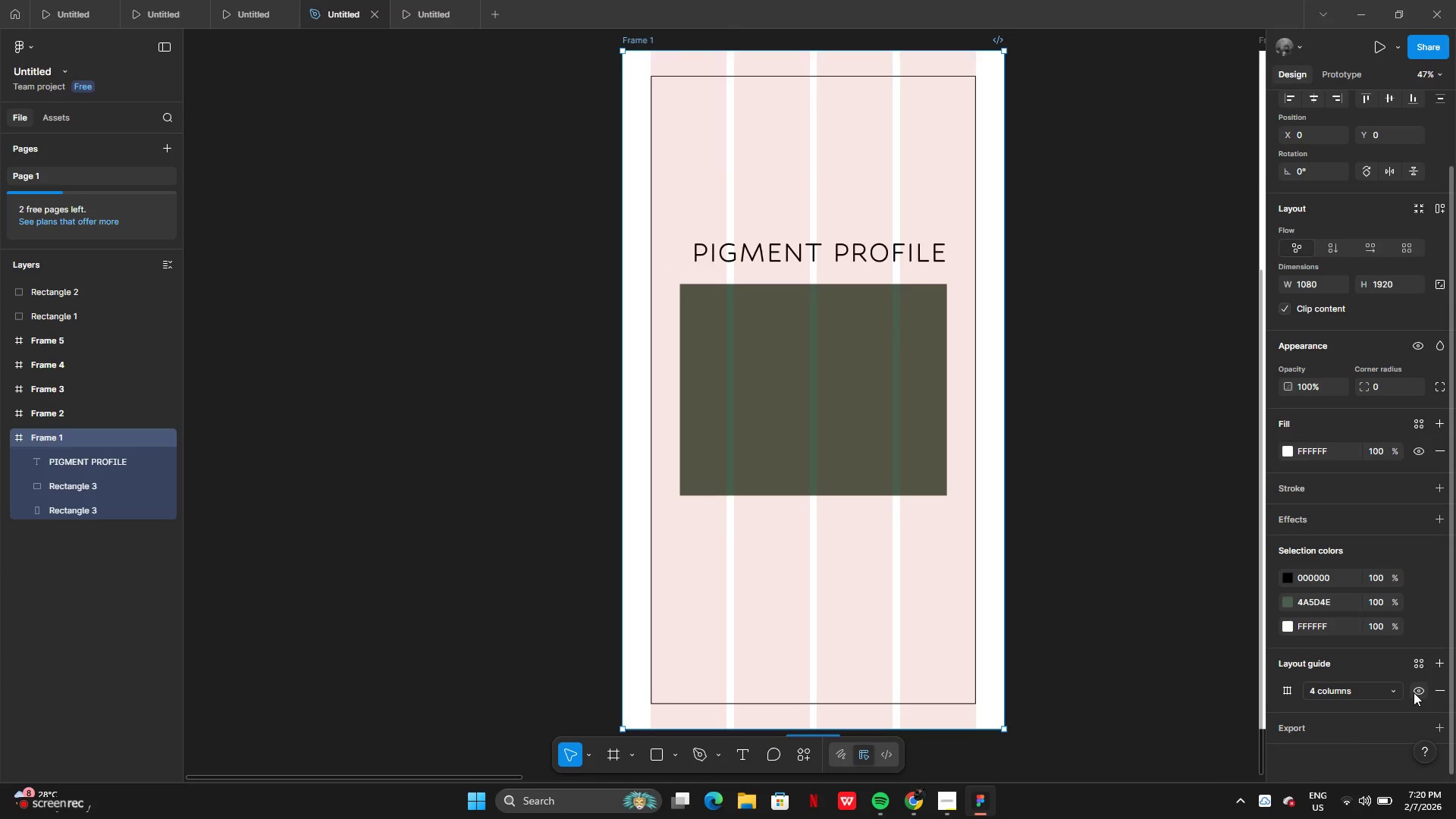 
left_click([1415, 692])
 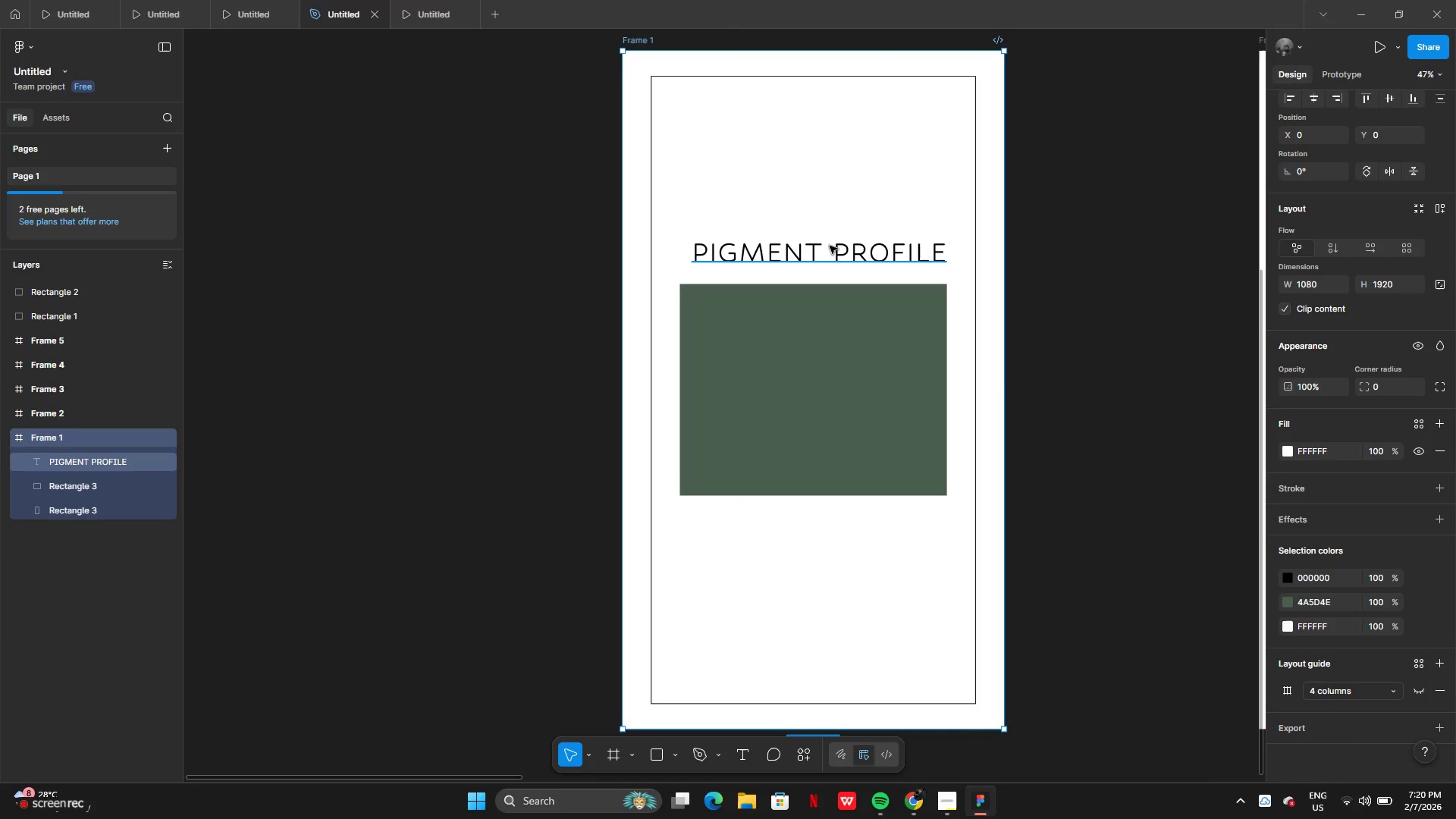 
left_click([828, 261])
 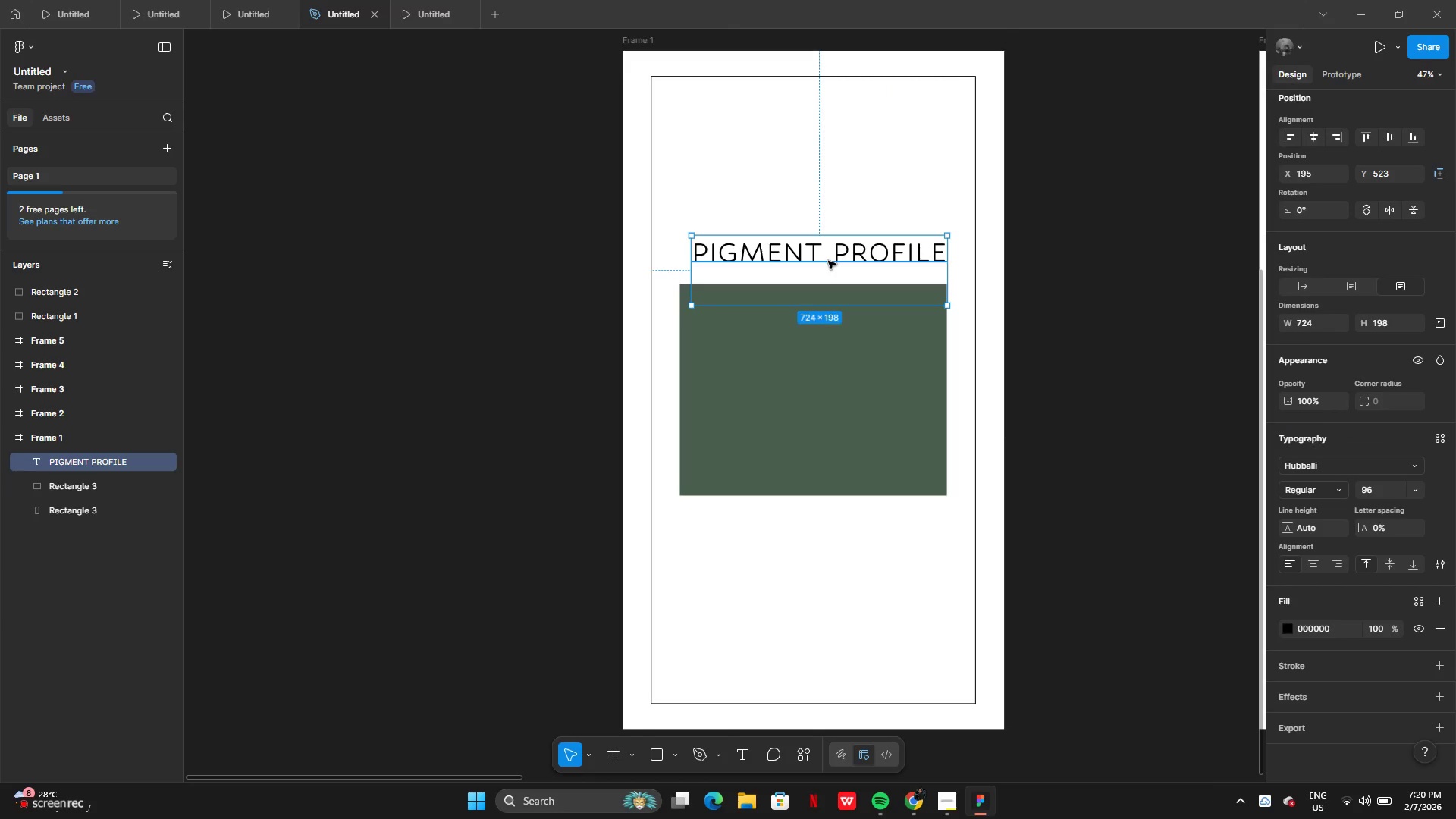 
key(ArrowLeft)
 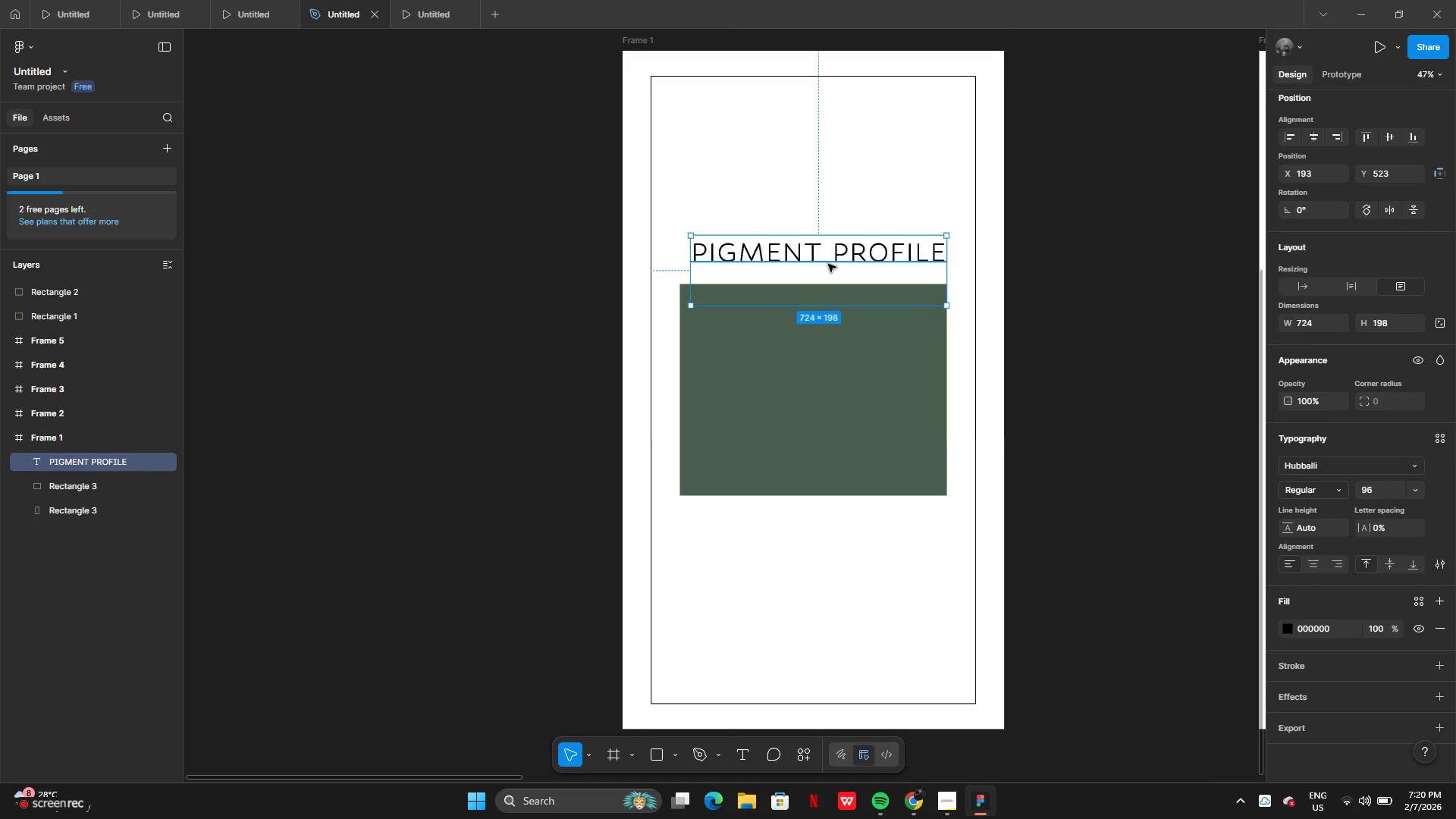 
key(ArrowLeft)
 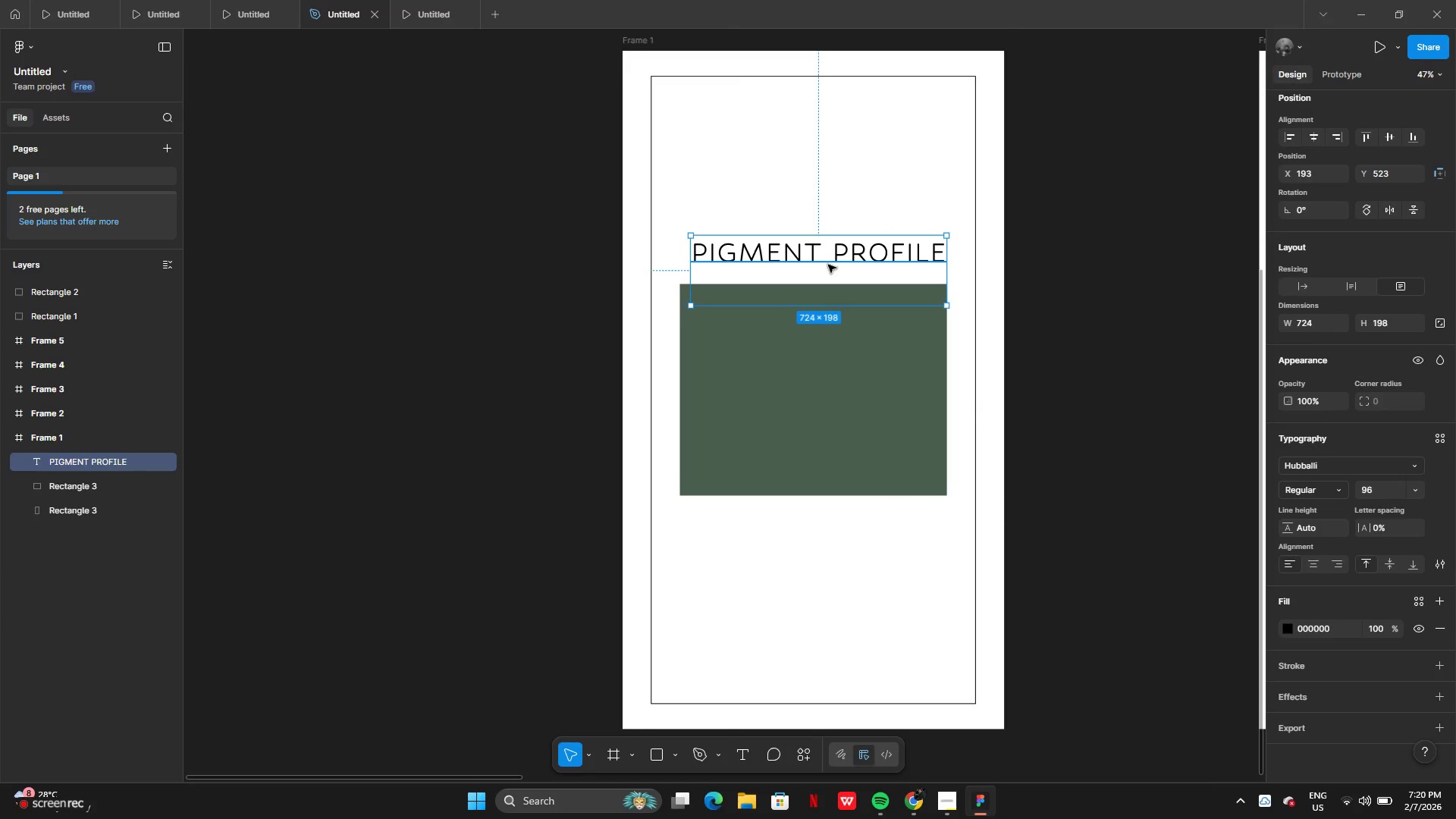 
key(ArrowLeft)
 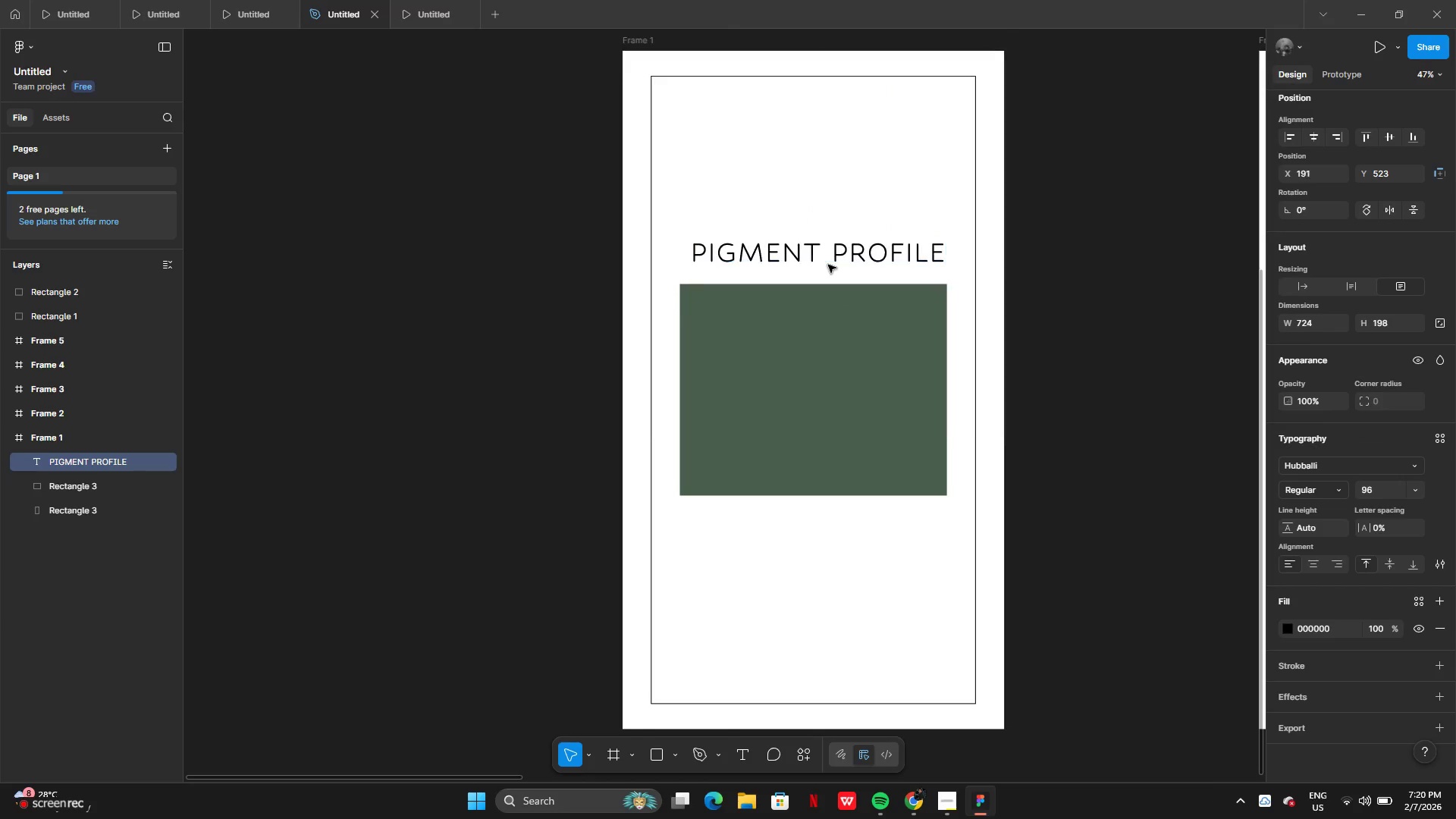 
hold_key(key=ArrowLeft, duration=0.69)
 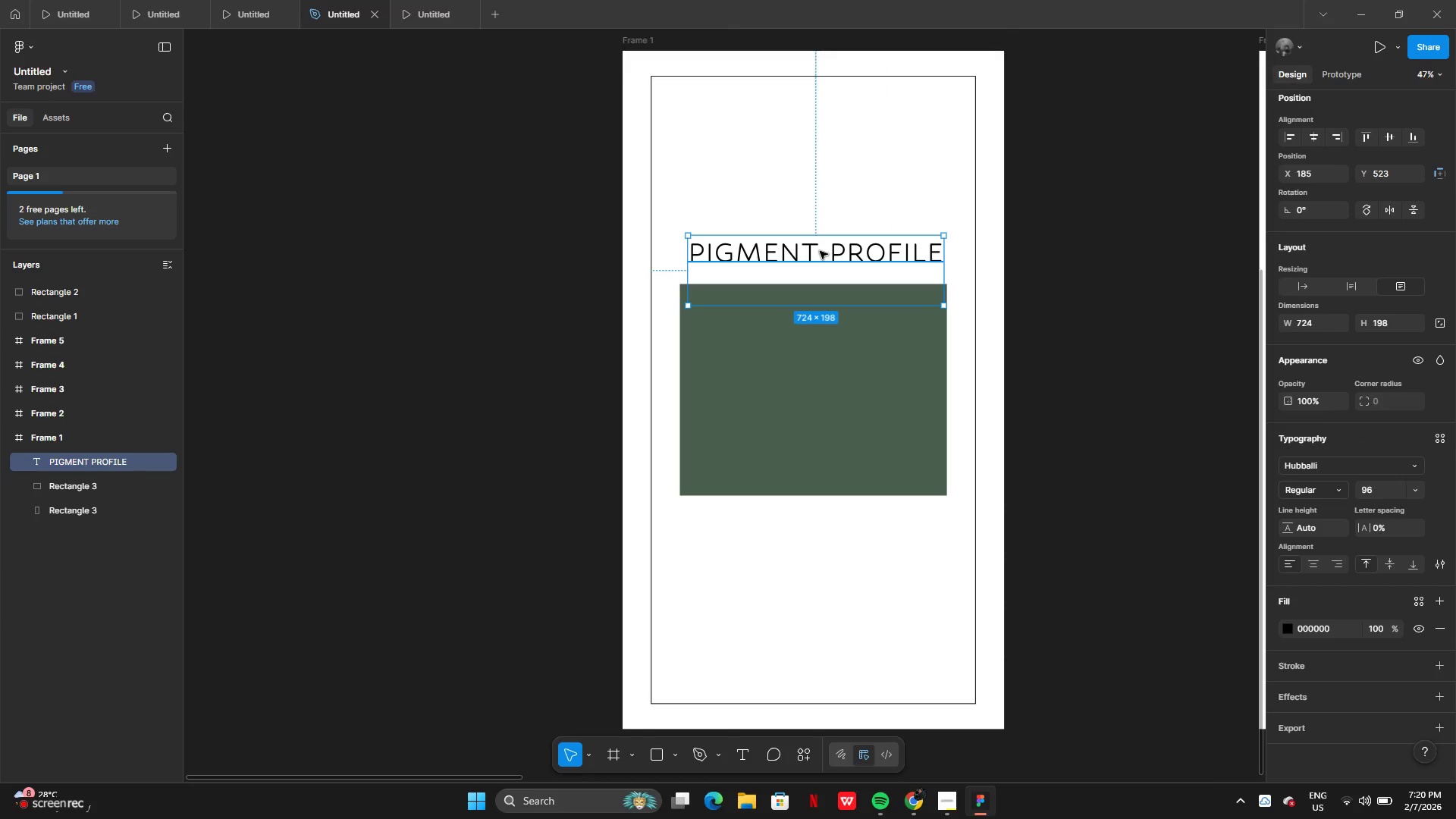 
left_click_drag(start_coordinate=[820, 251], to_coordinate=[815, 253])
 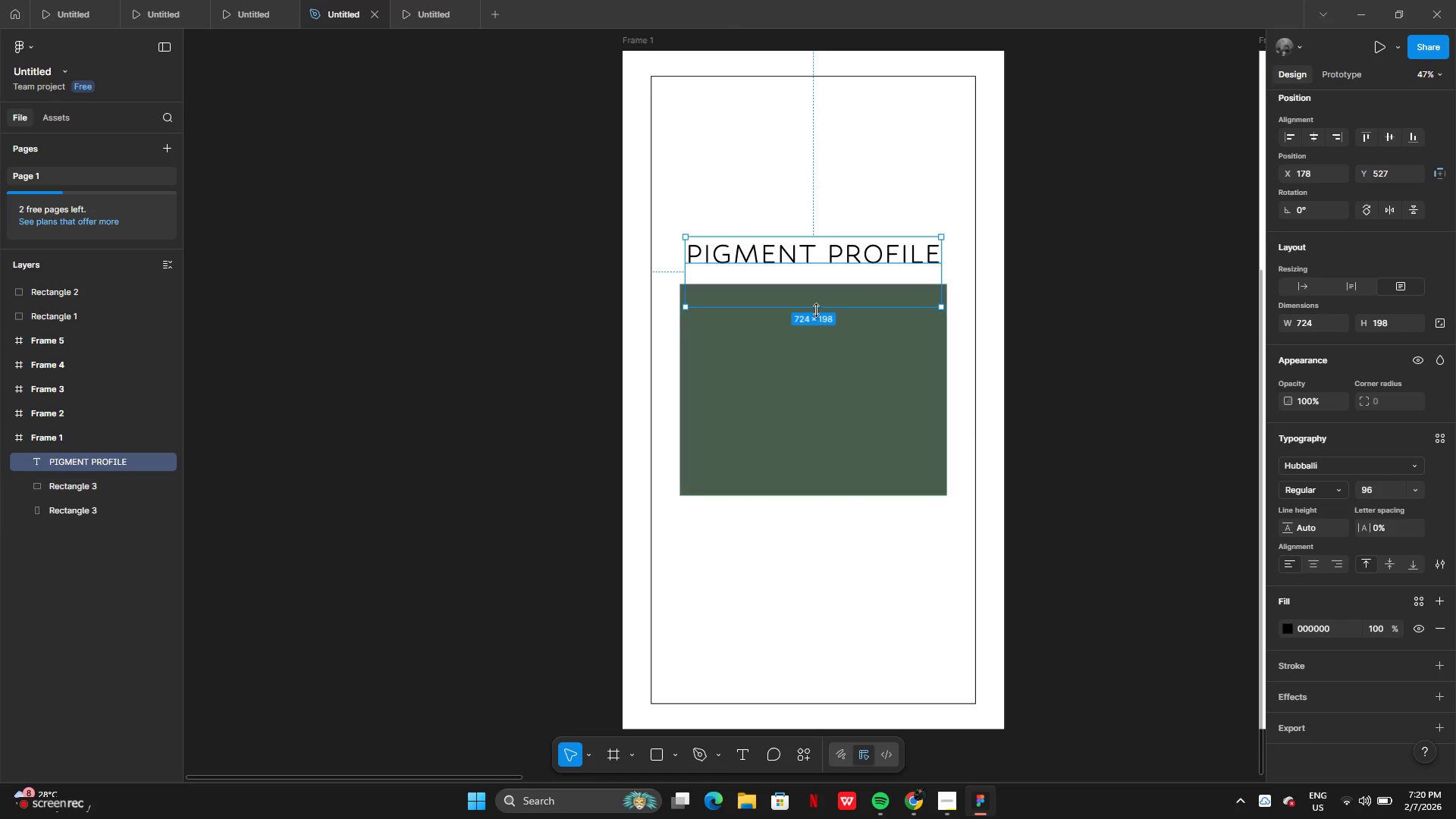 
left_click_drag(start_coordinate=[816, 308], to_coordinate=[820, 267])
 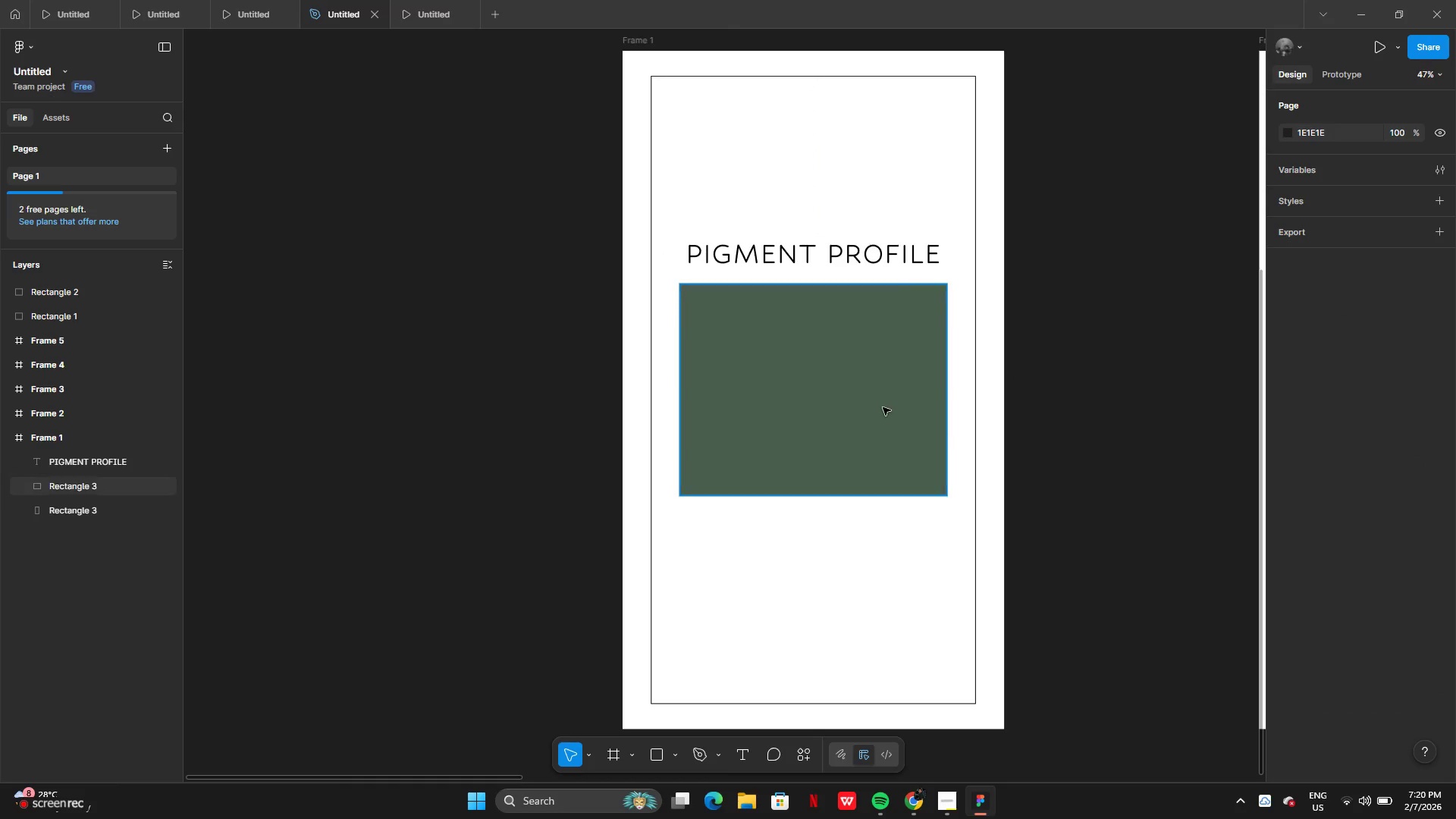 
left_click([882, 408])
 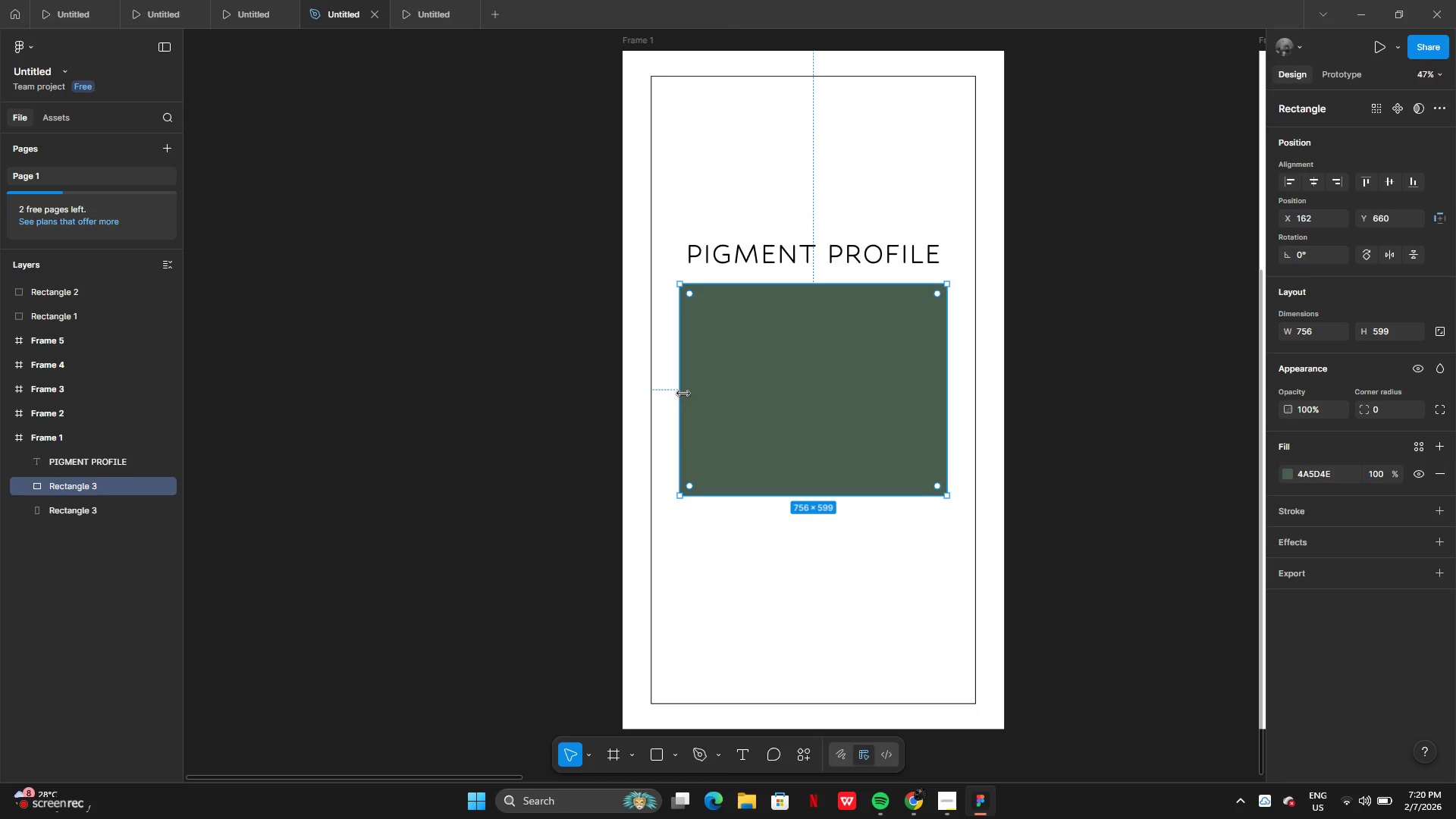 
left_click_drag(start_coordinate=[682, 392], to_coordinate=[676, 386])
 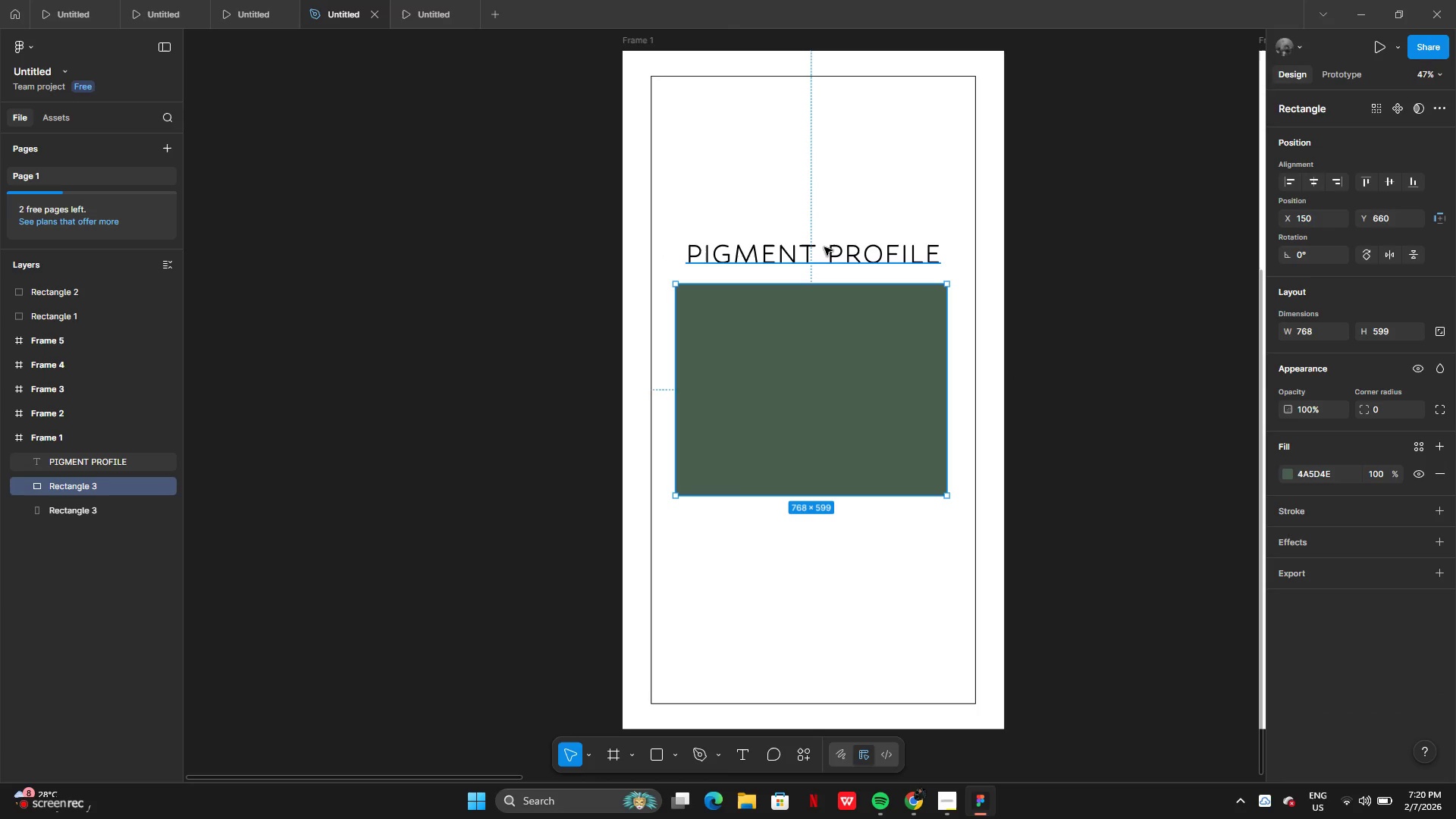 
left_click([827, 253])
 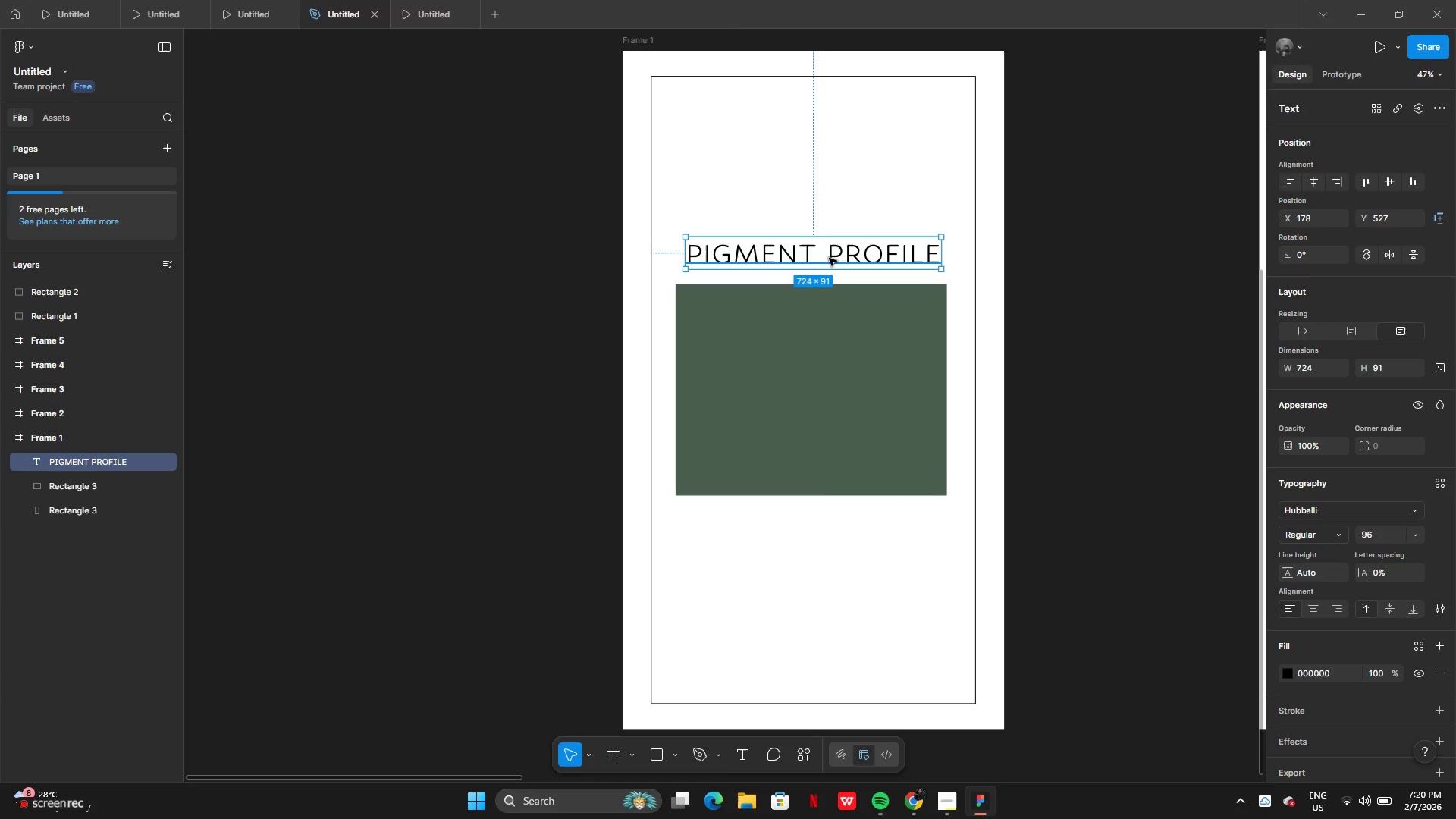 
left_click_drag(start_coordinate=[829, 258], to_coordinate=[825, 189])
 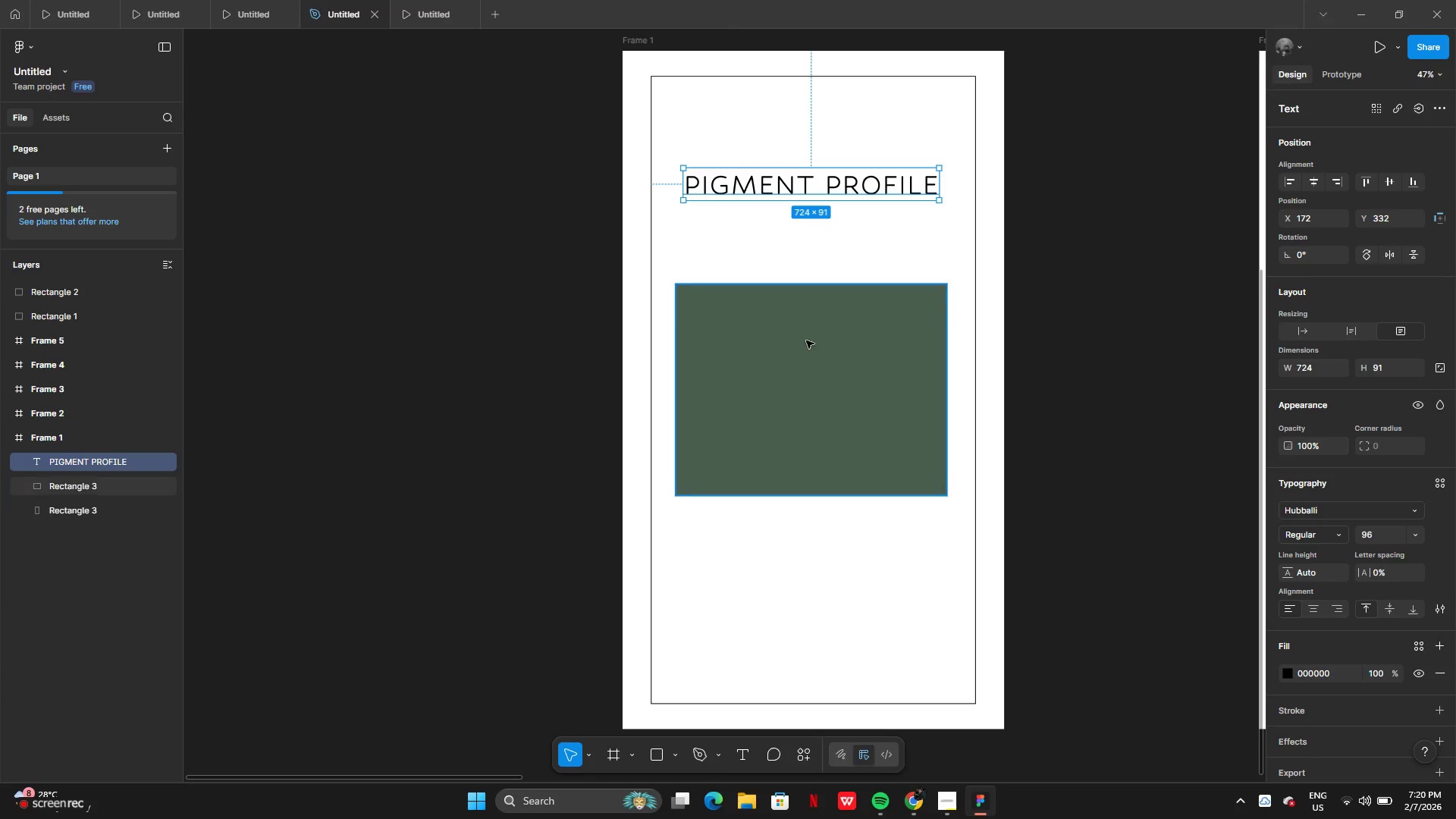 
left_click([806, 340])
 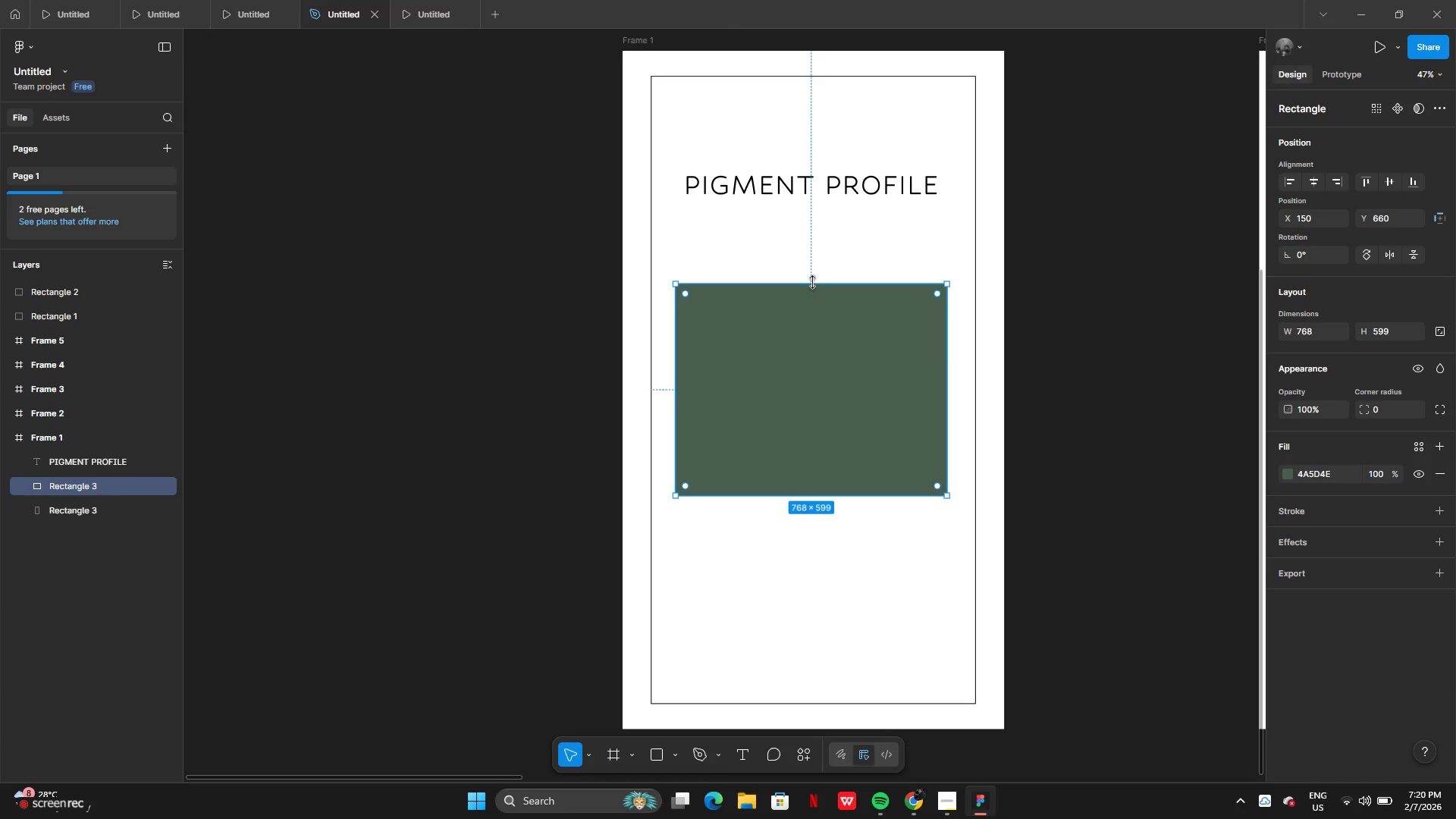 
left_click_drag(start_coordinate=[812, 282], to_coordinate=[808, 228])
 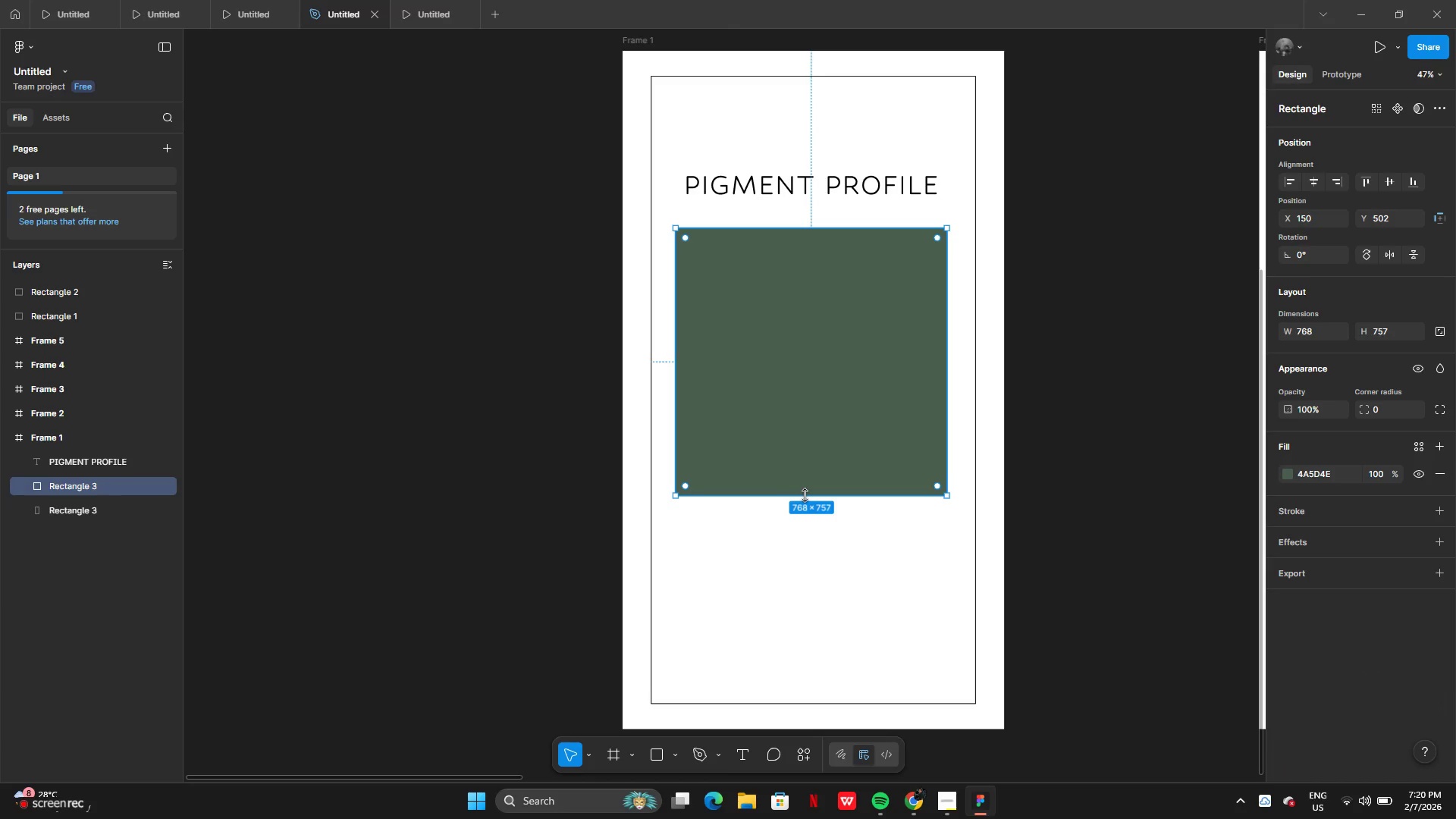 
left_click_drag(start_coordinate=[805, 495], to_coordinate=[821, 588])
 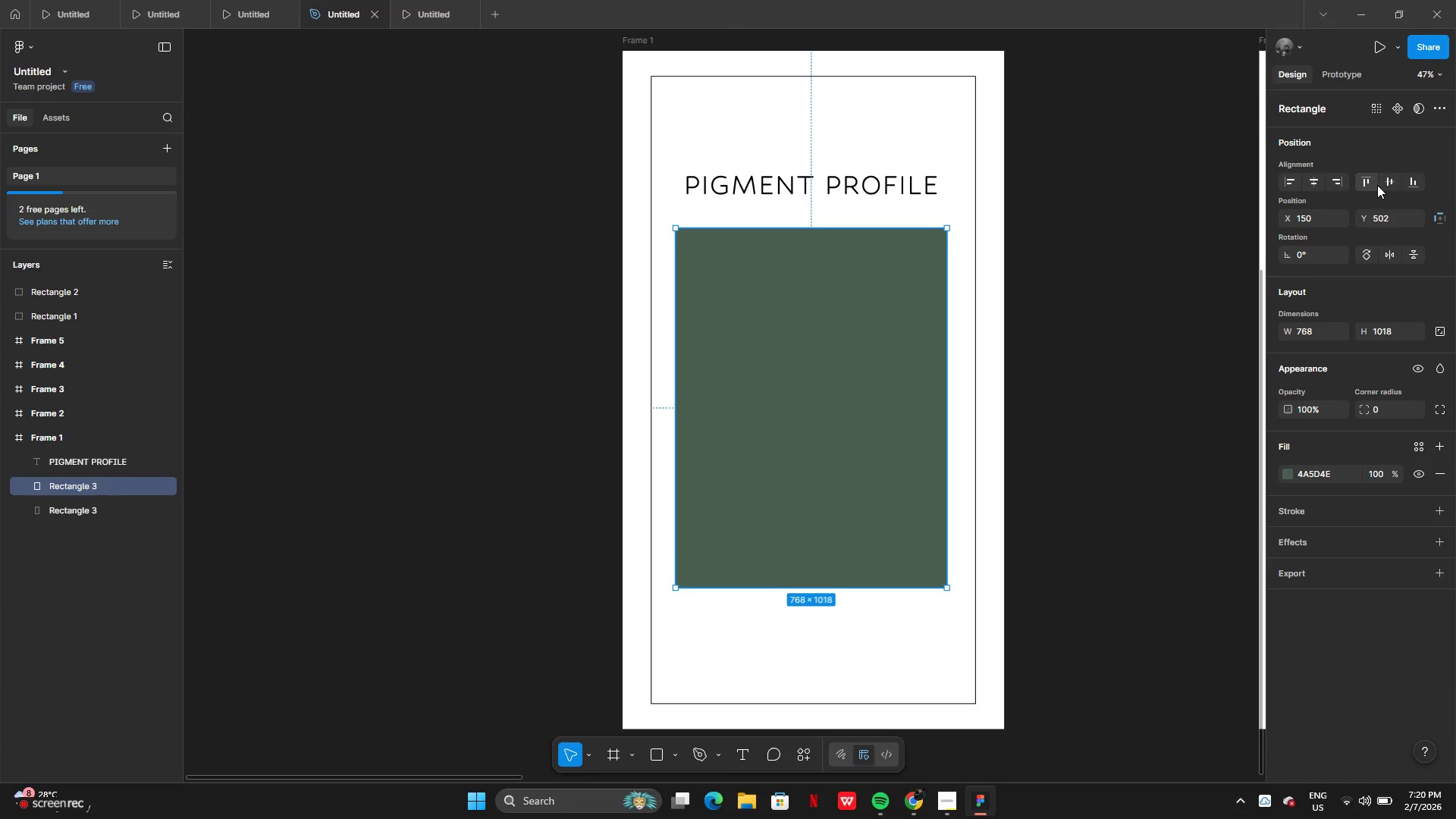 
left_click([1385, 183])
 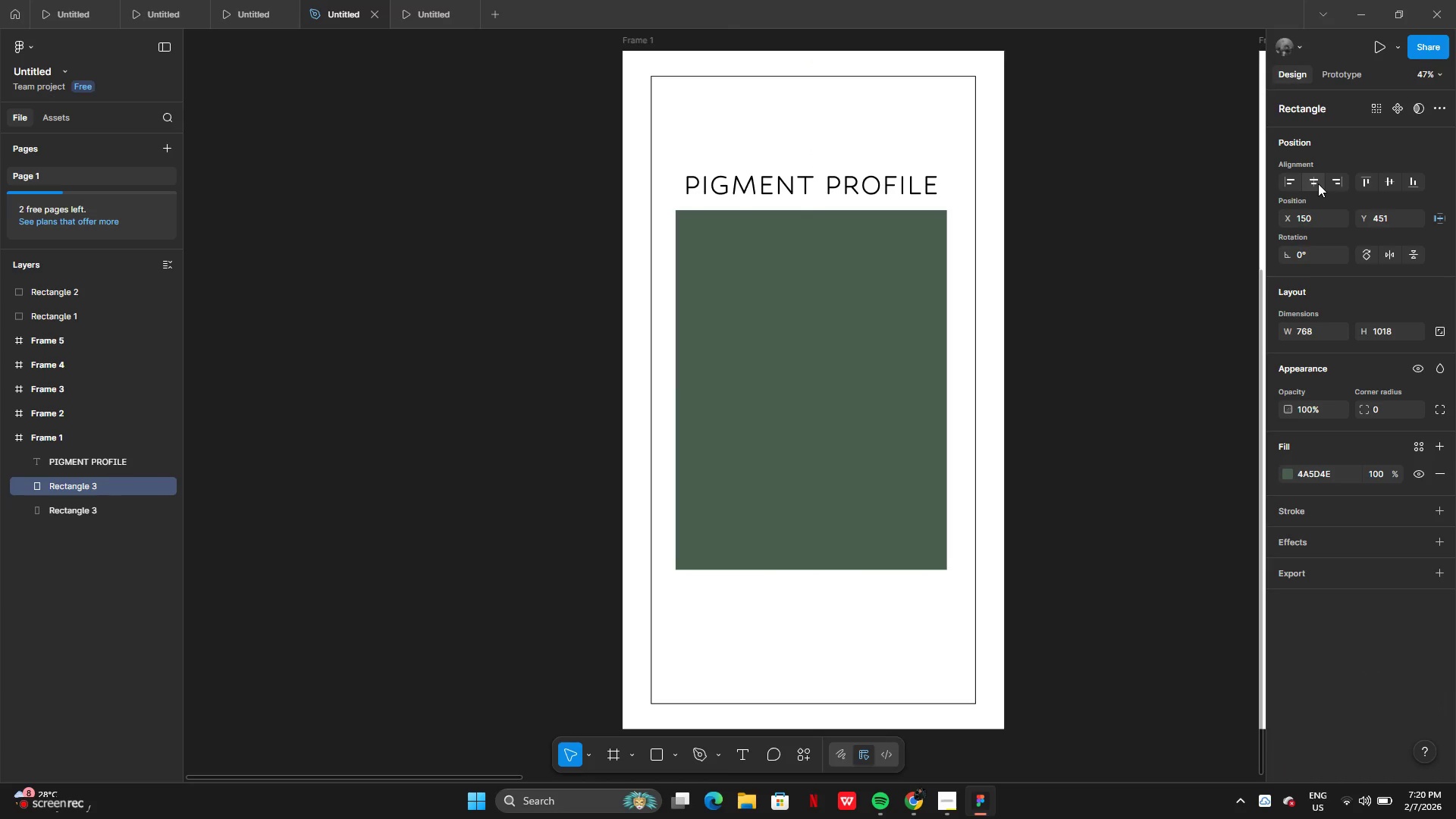 
left_click([1318, 184])
 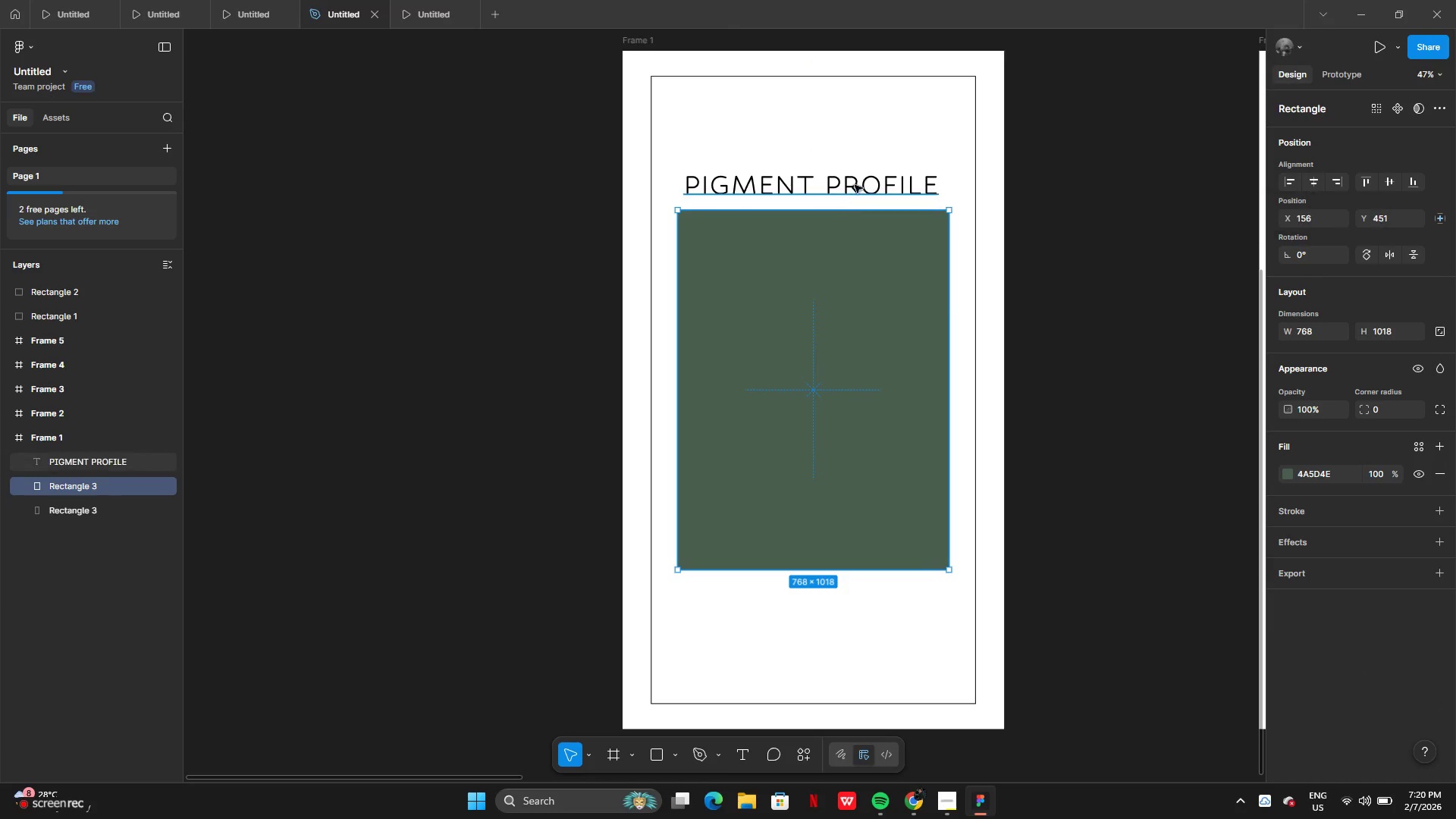 
left_click([1075, 246])
 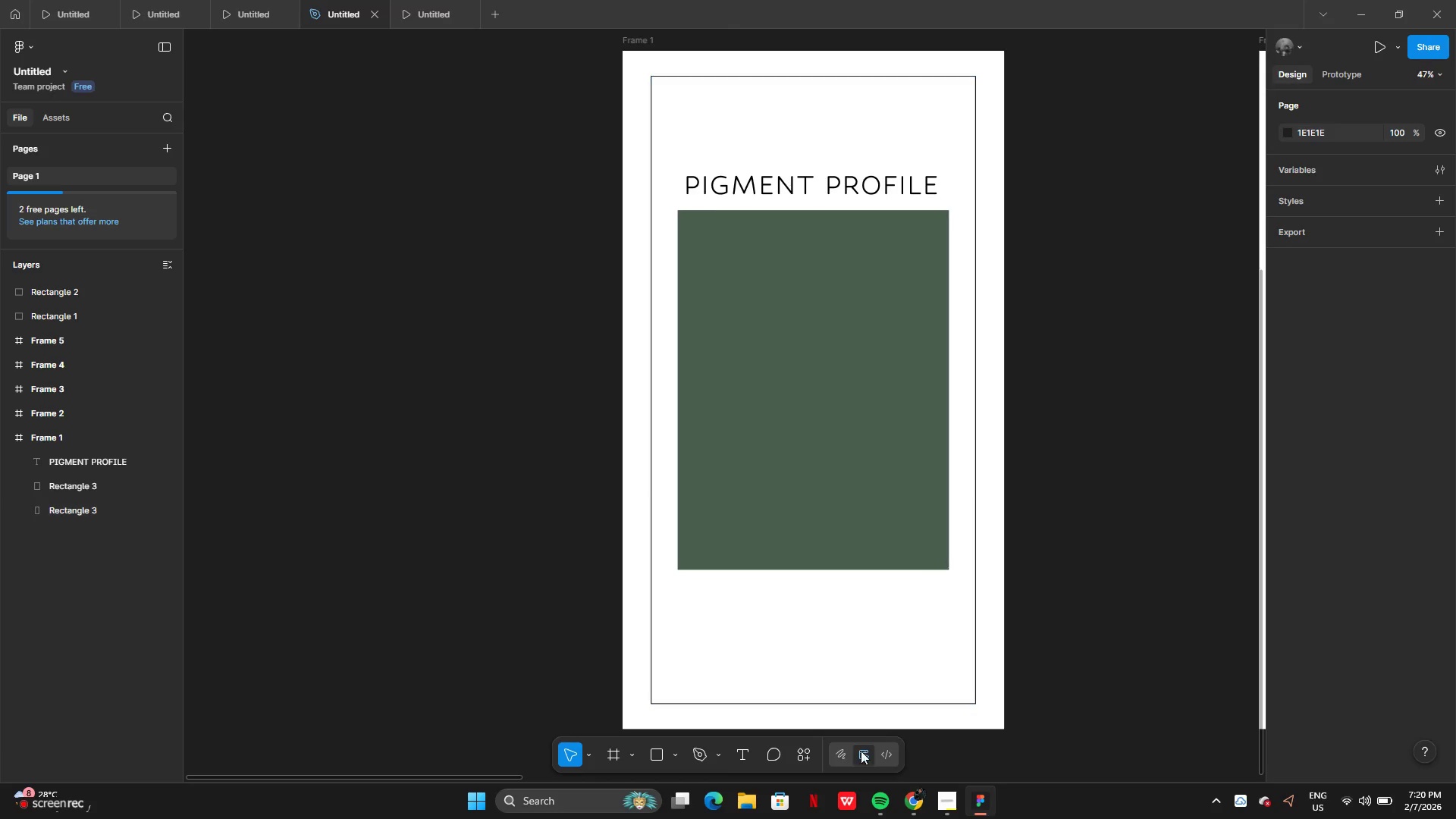 
wait(6.67)
 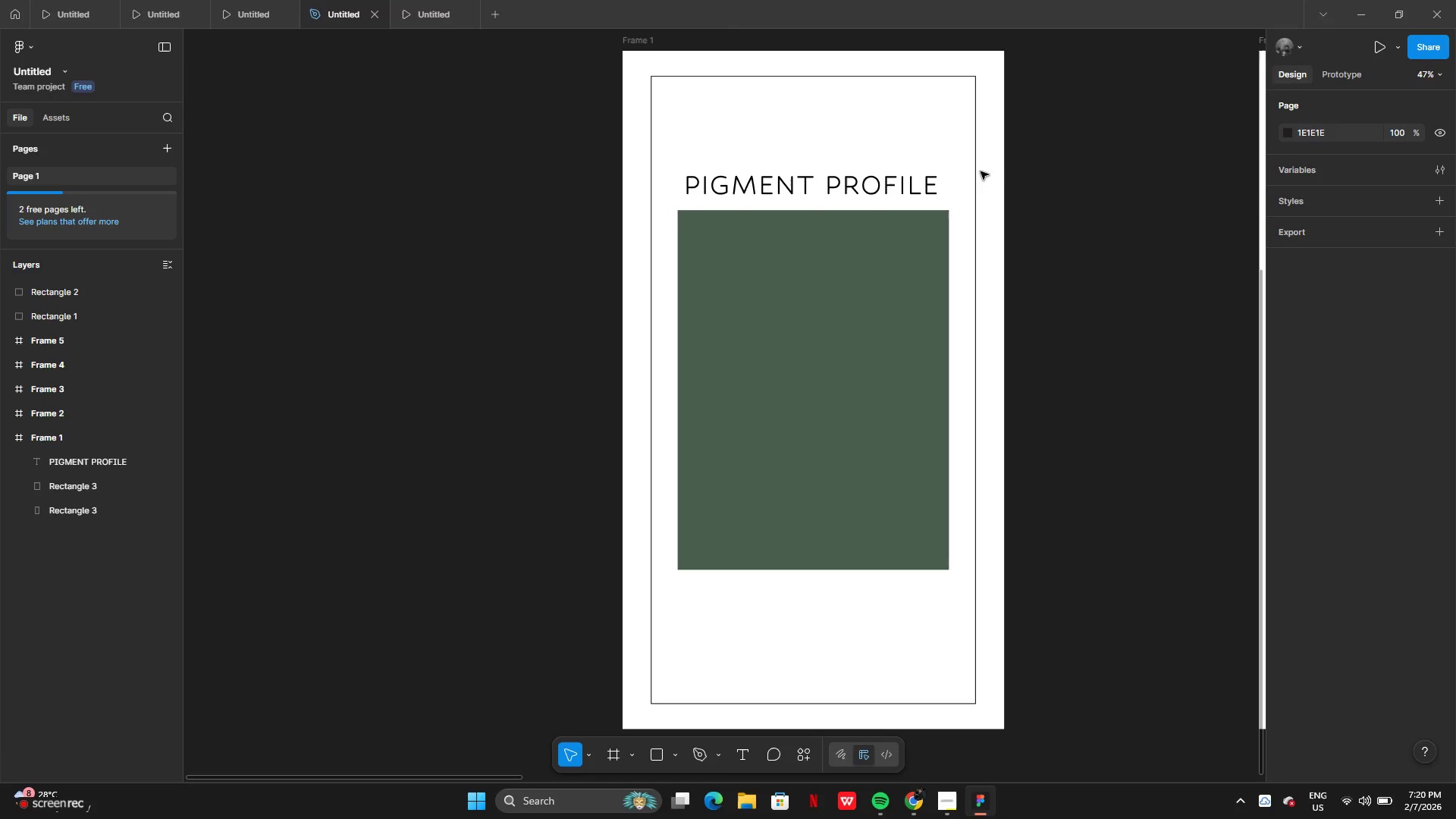 
left_click([906, 799])
 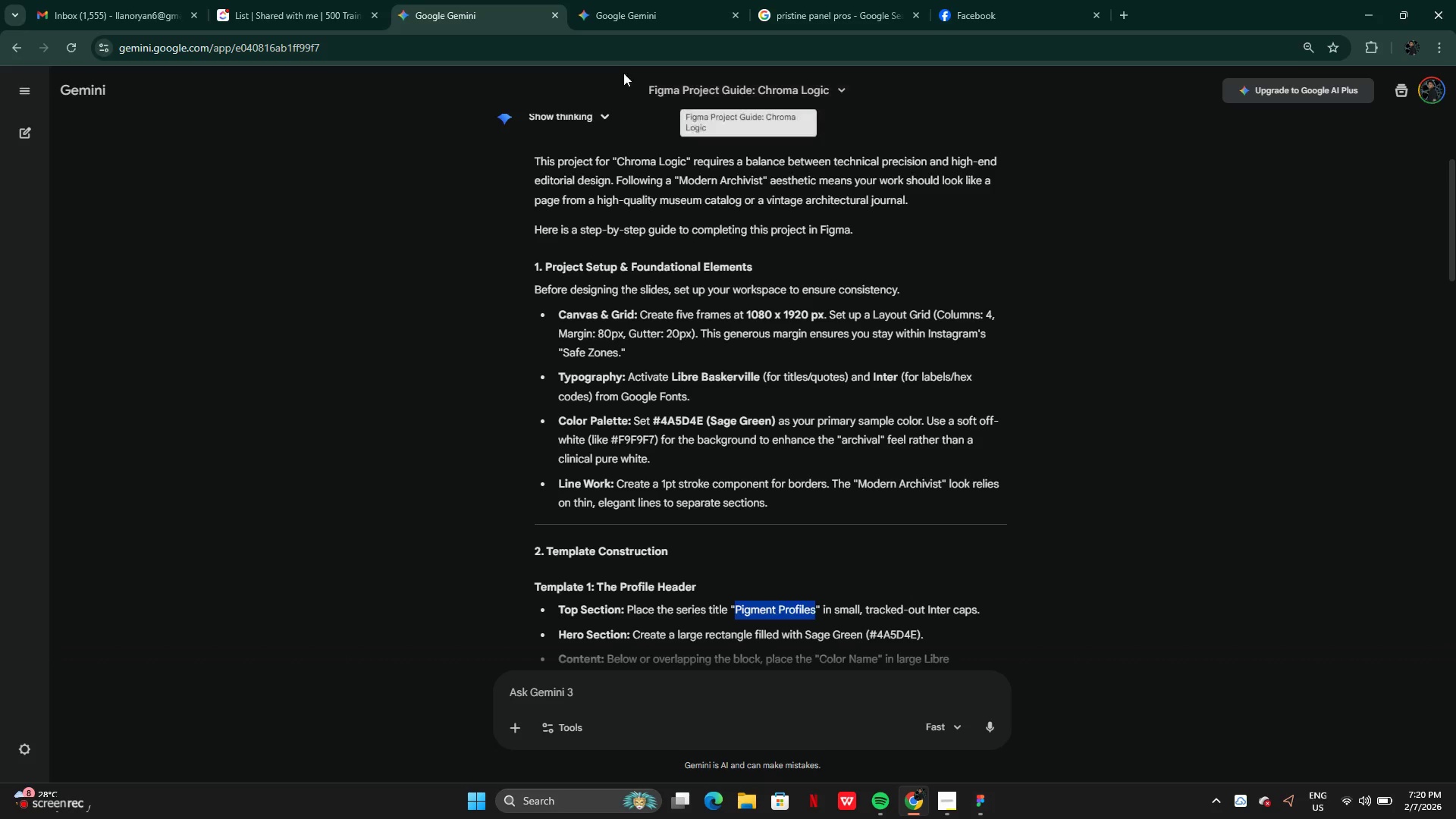 
left_click([609, 0])
 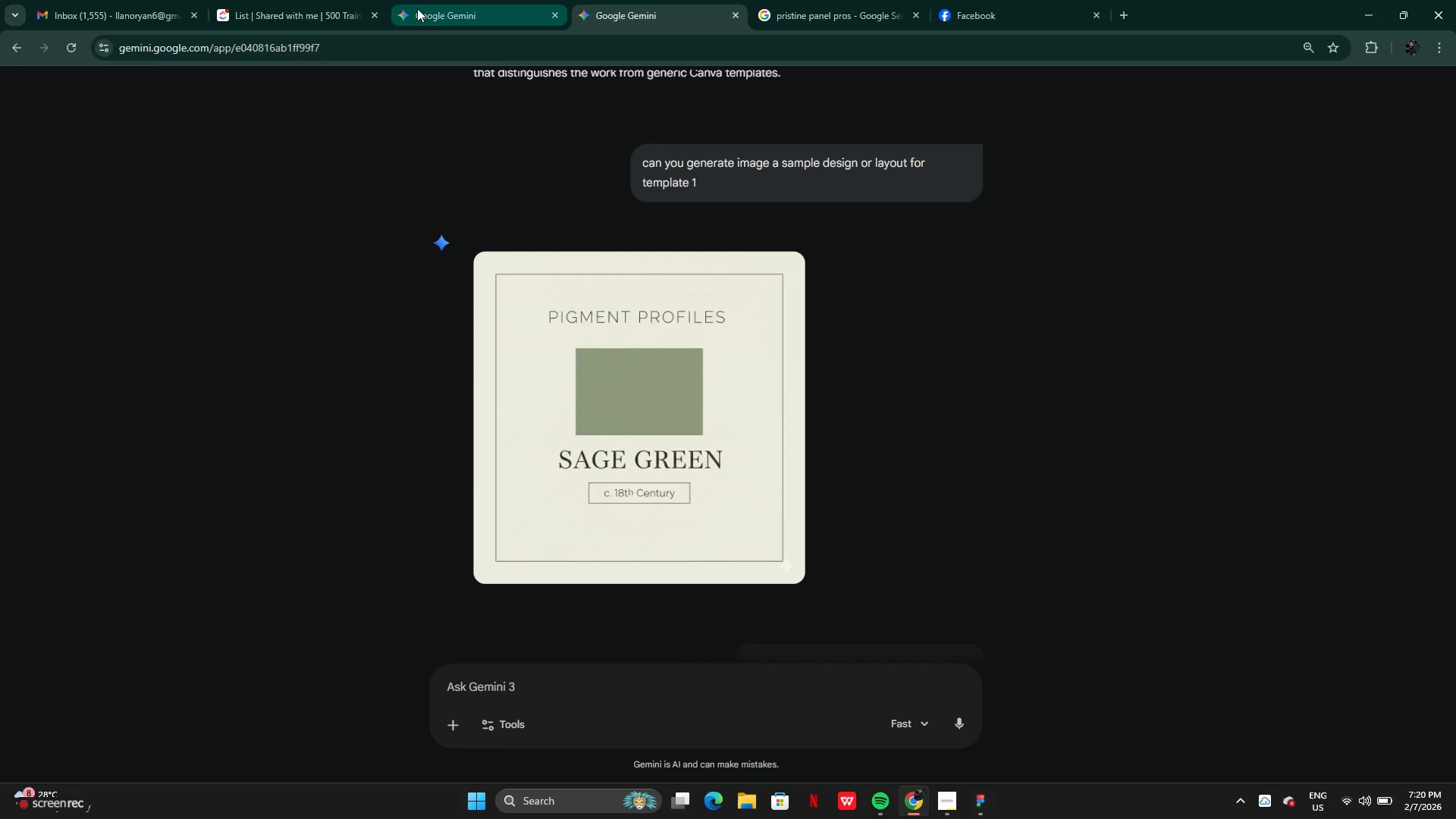 
left_click([435, 14])
 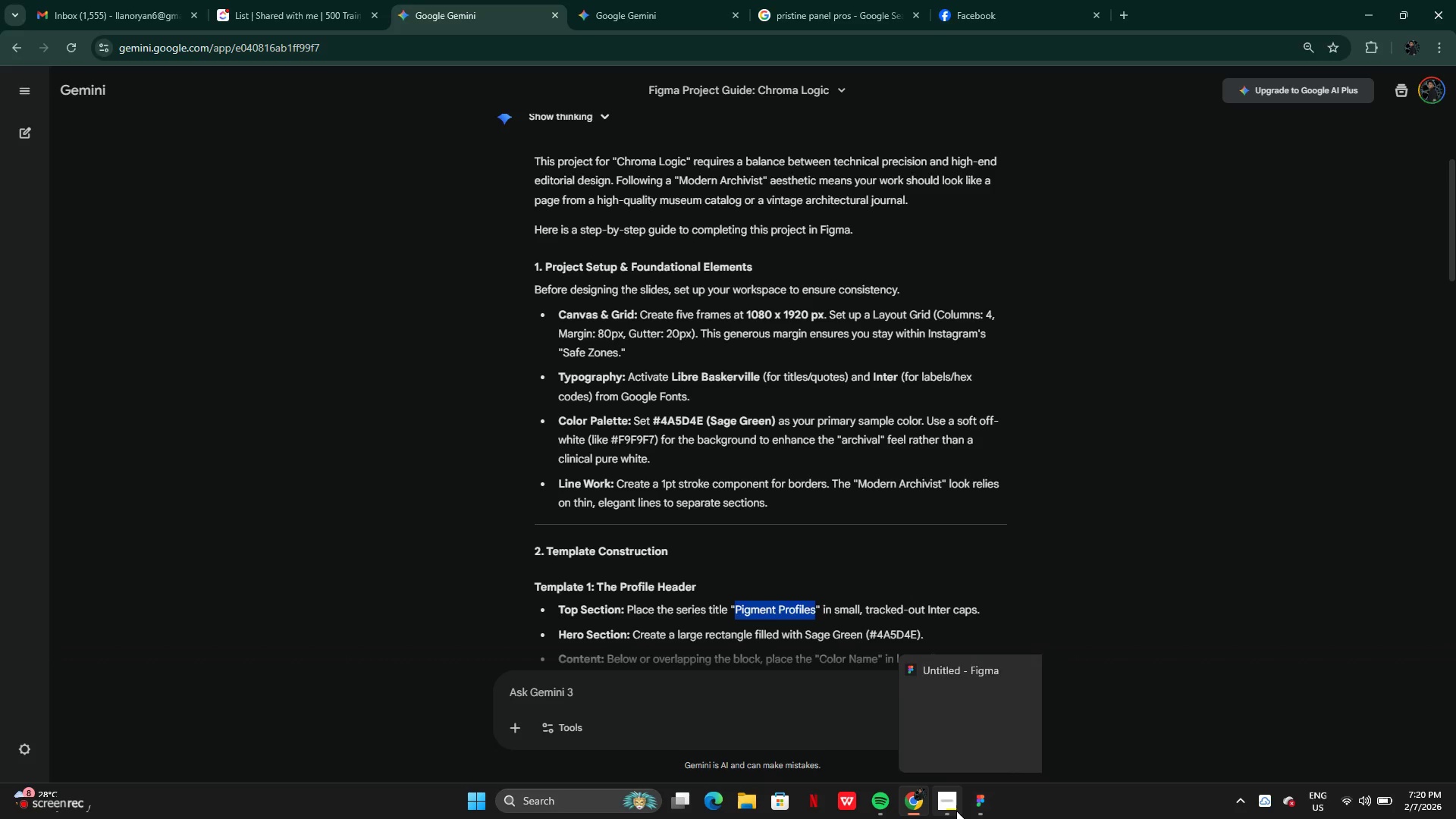 
left_click([977, 810])
 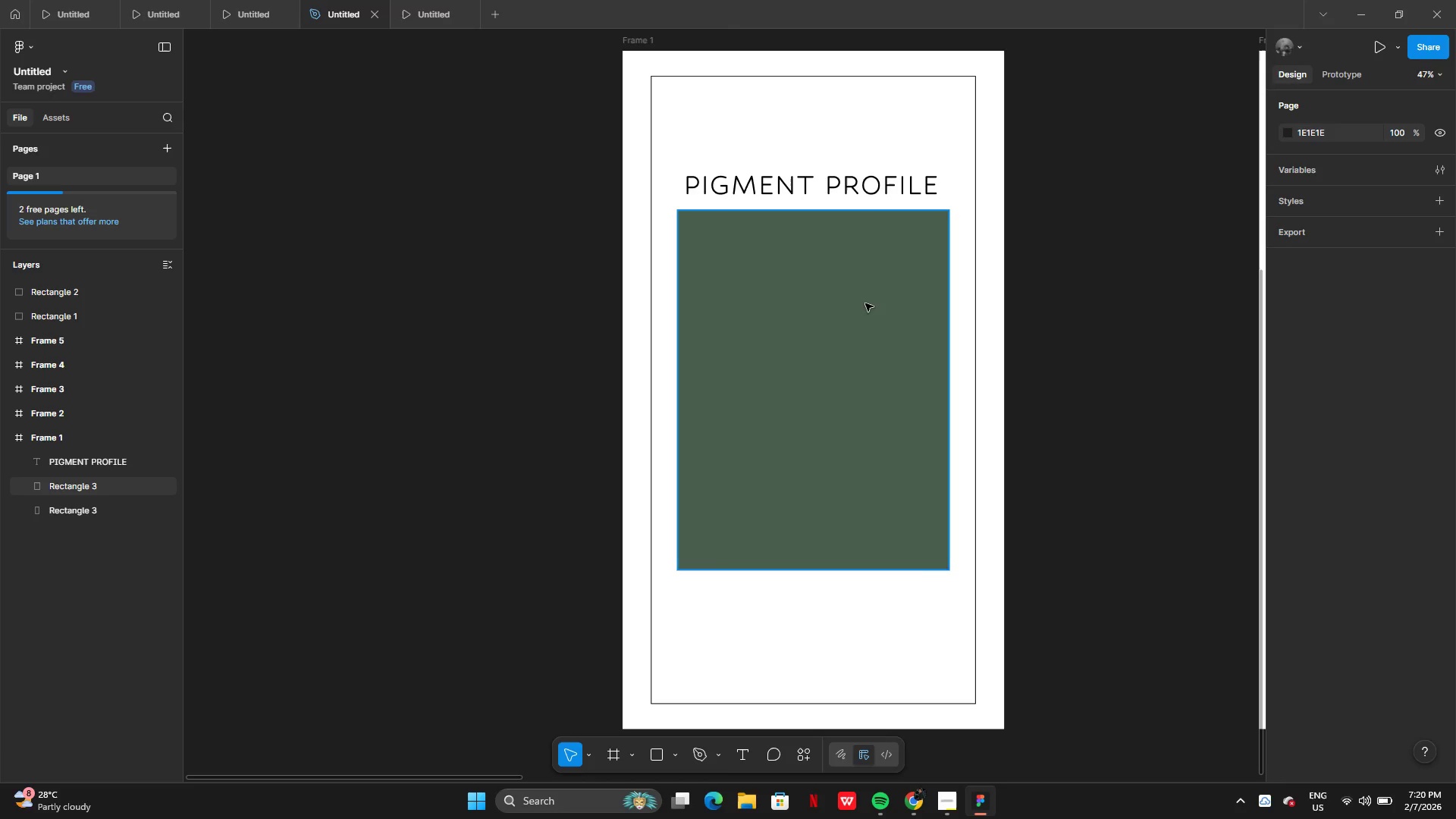 
left_click_drag(start_coordinate=[859, 252], to_coordinate=[833, 433])
 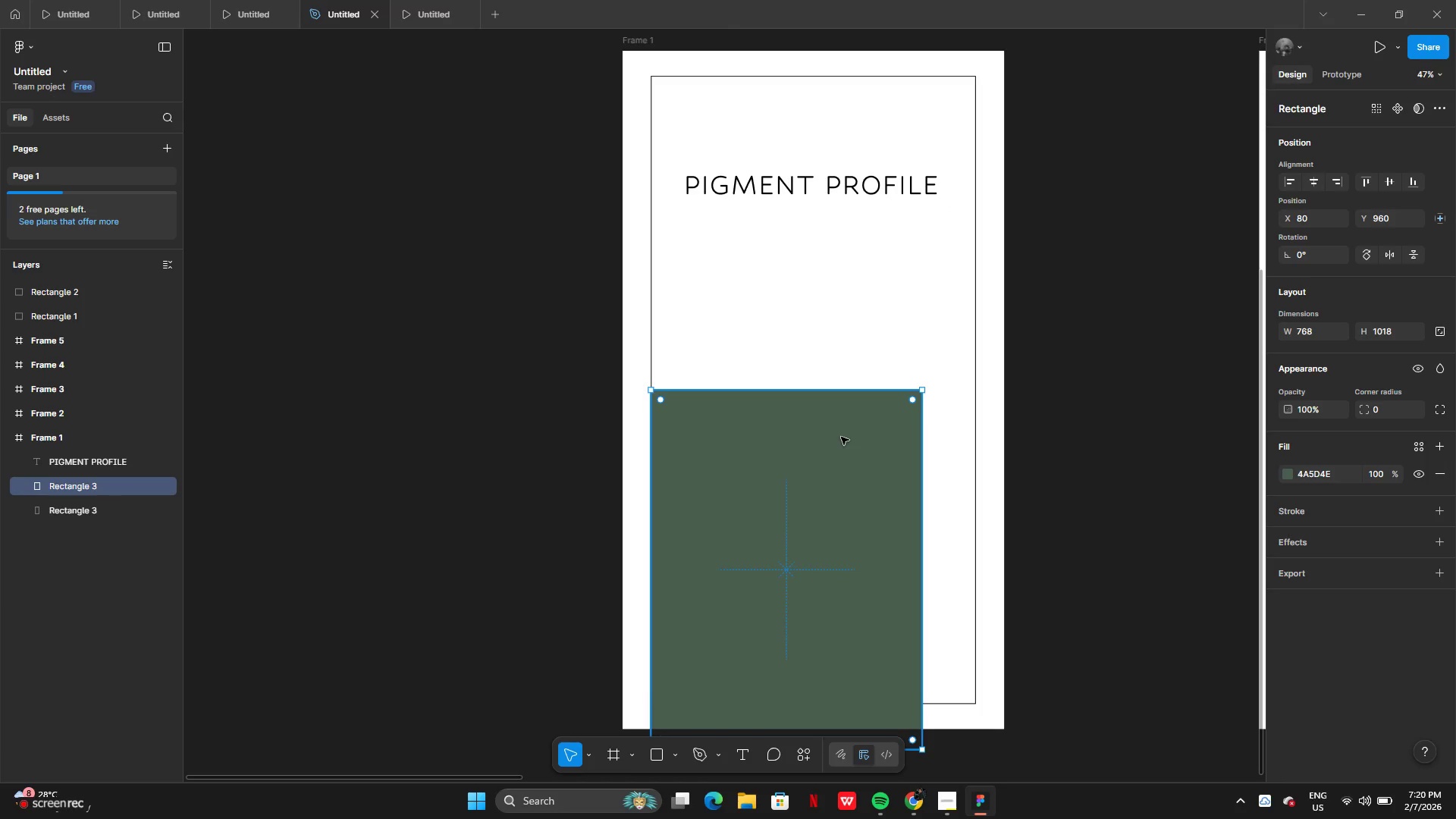 
left_click([841, 437])
 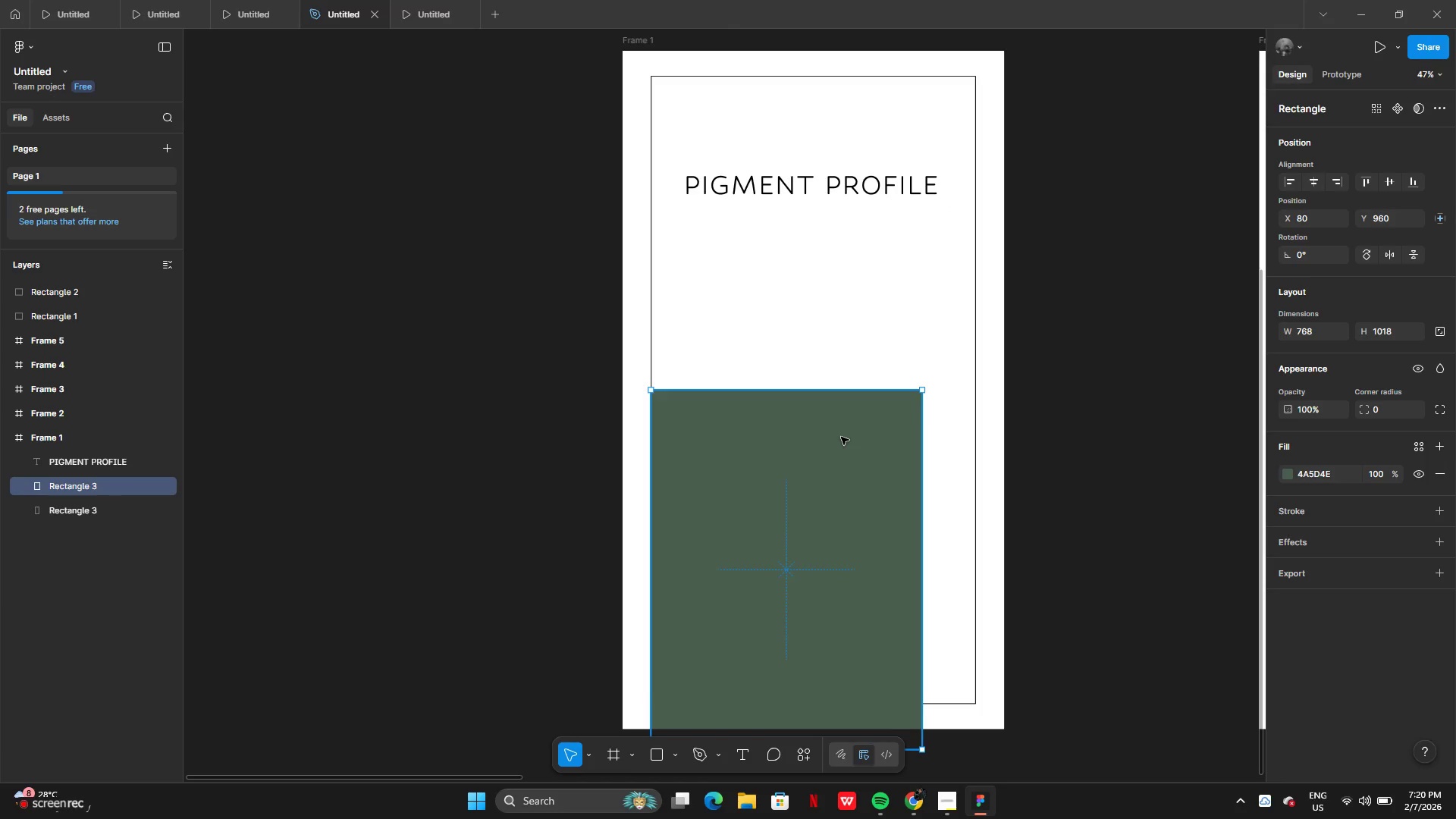 
key(Control+Z)
 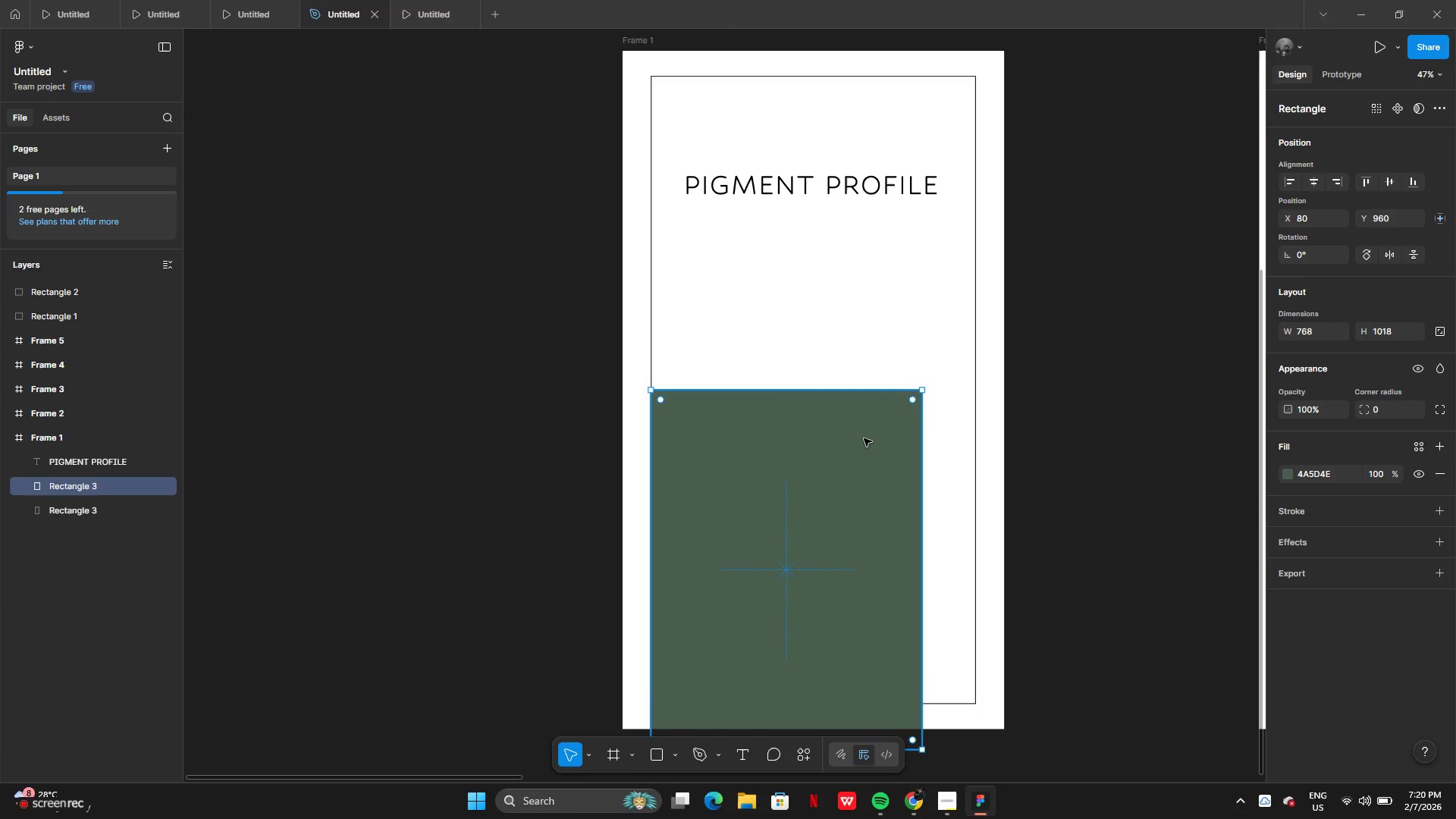 
key(Control+Z)
 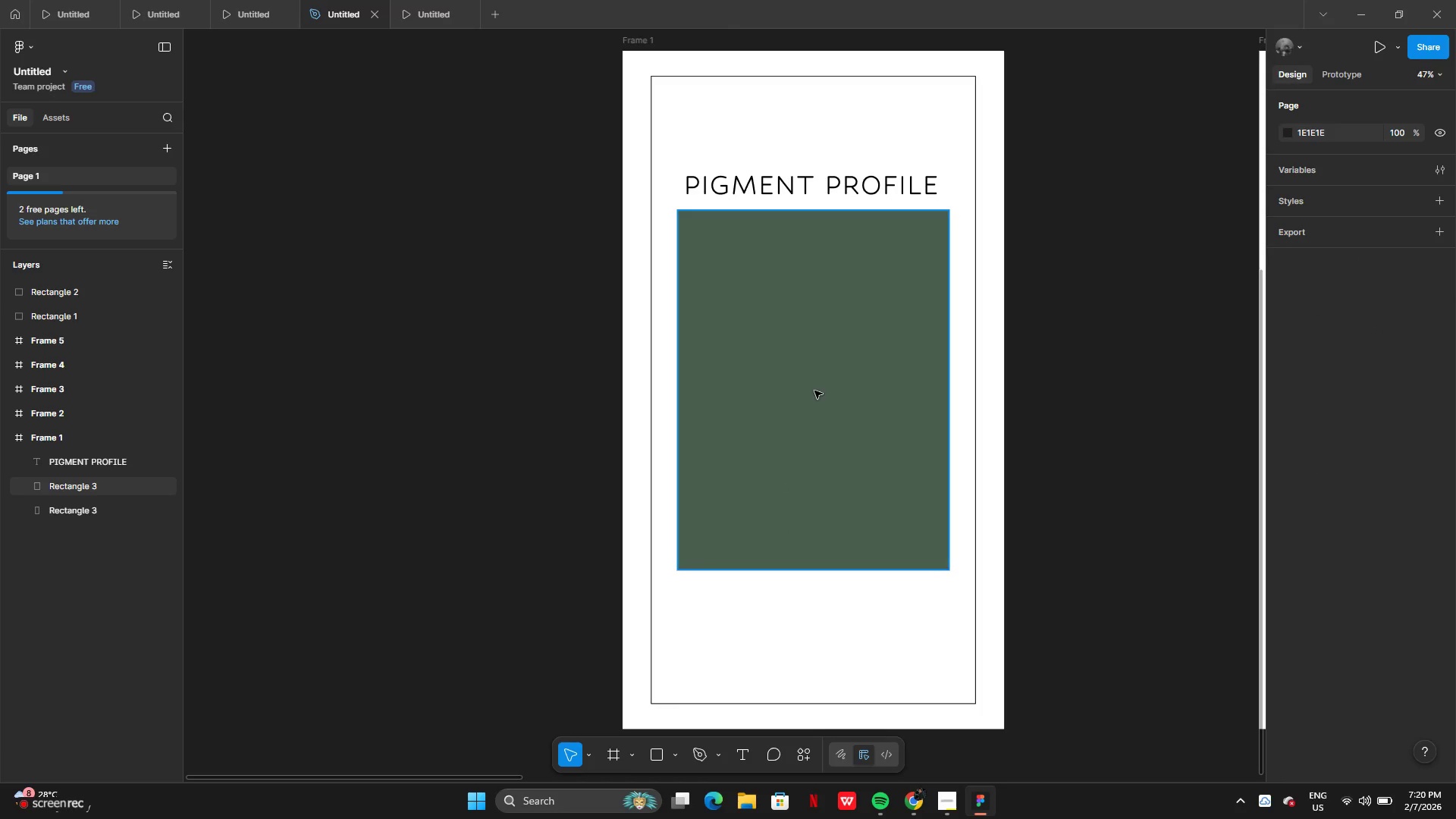 
left_click([814, 390])
 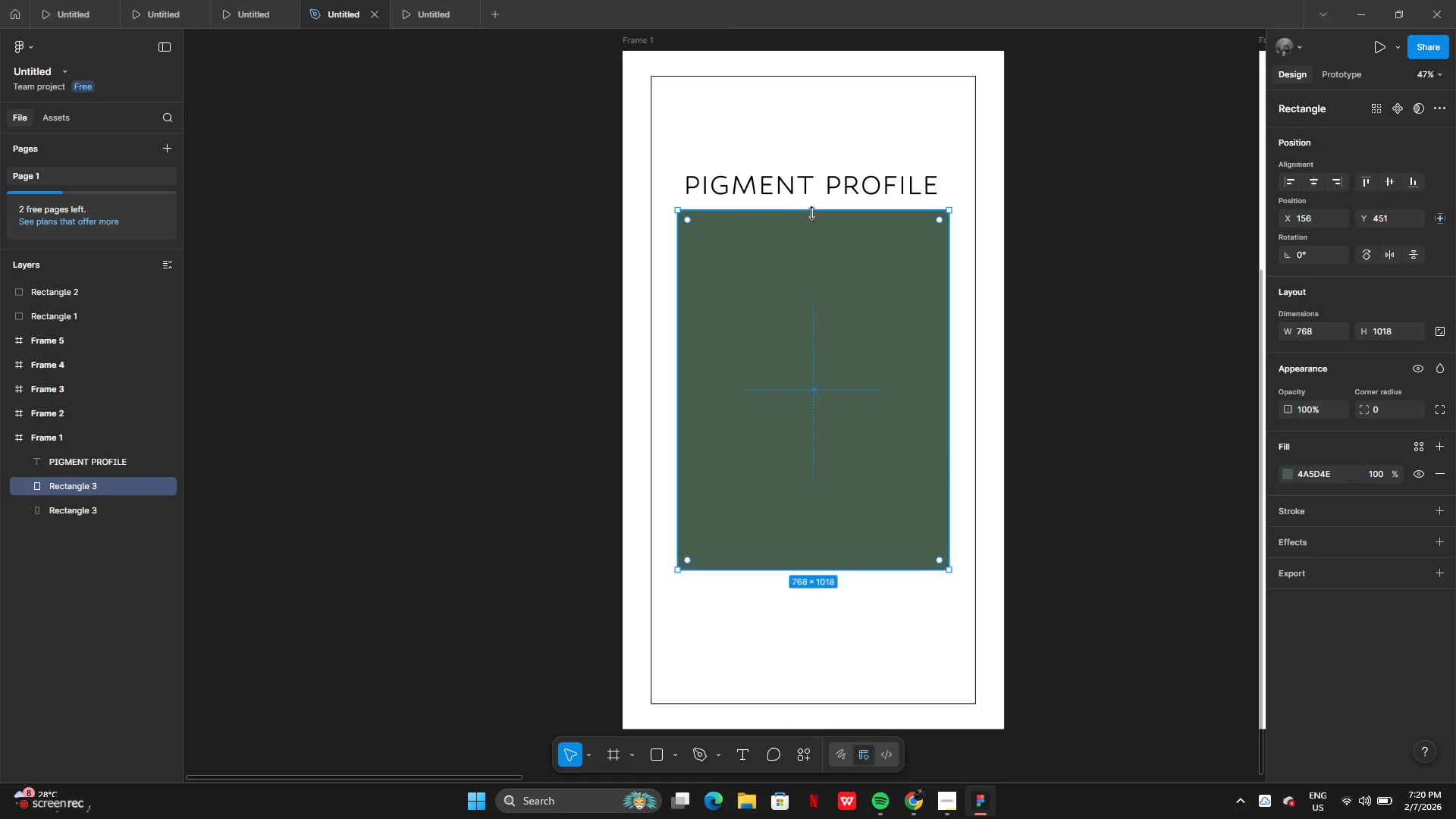 
left_click_drag(start_coordinate=[814, 209], to_coordinate=[812, 253])
 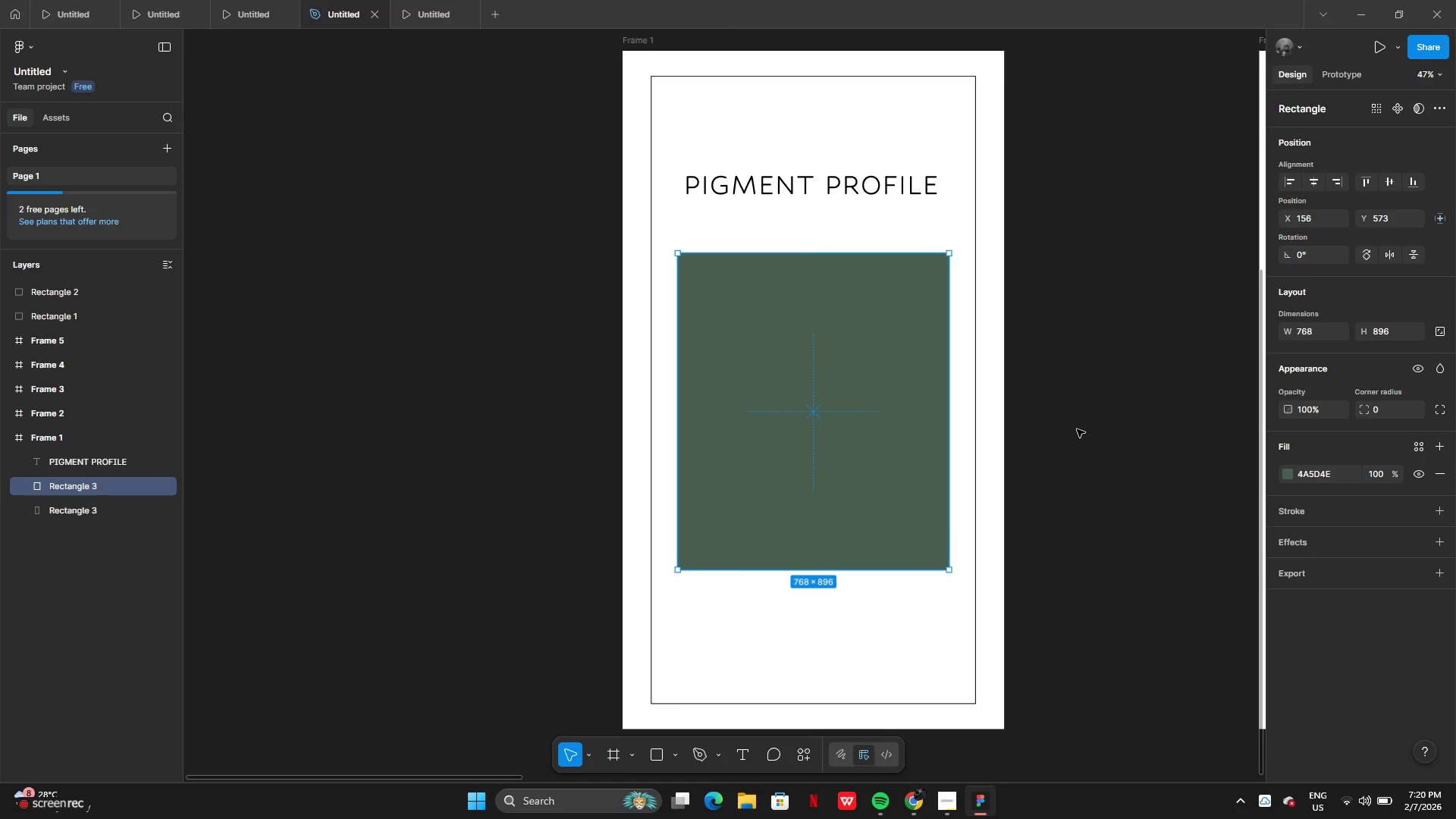 
left_click([1077, 429])
 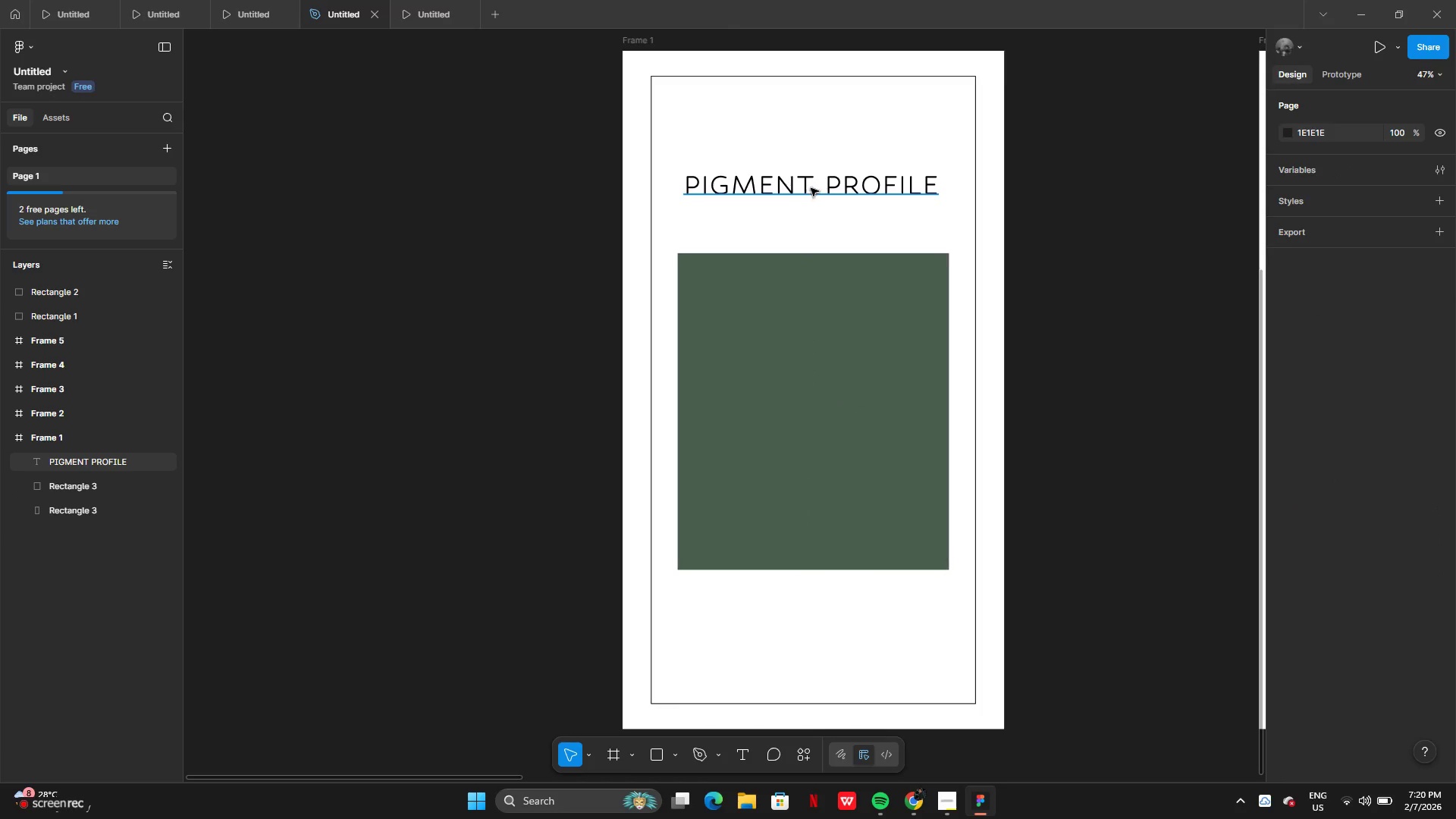 
left_click([812, 187])
 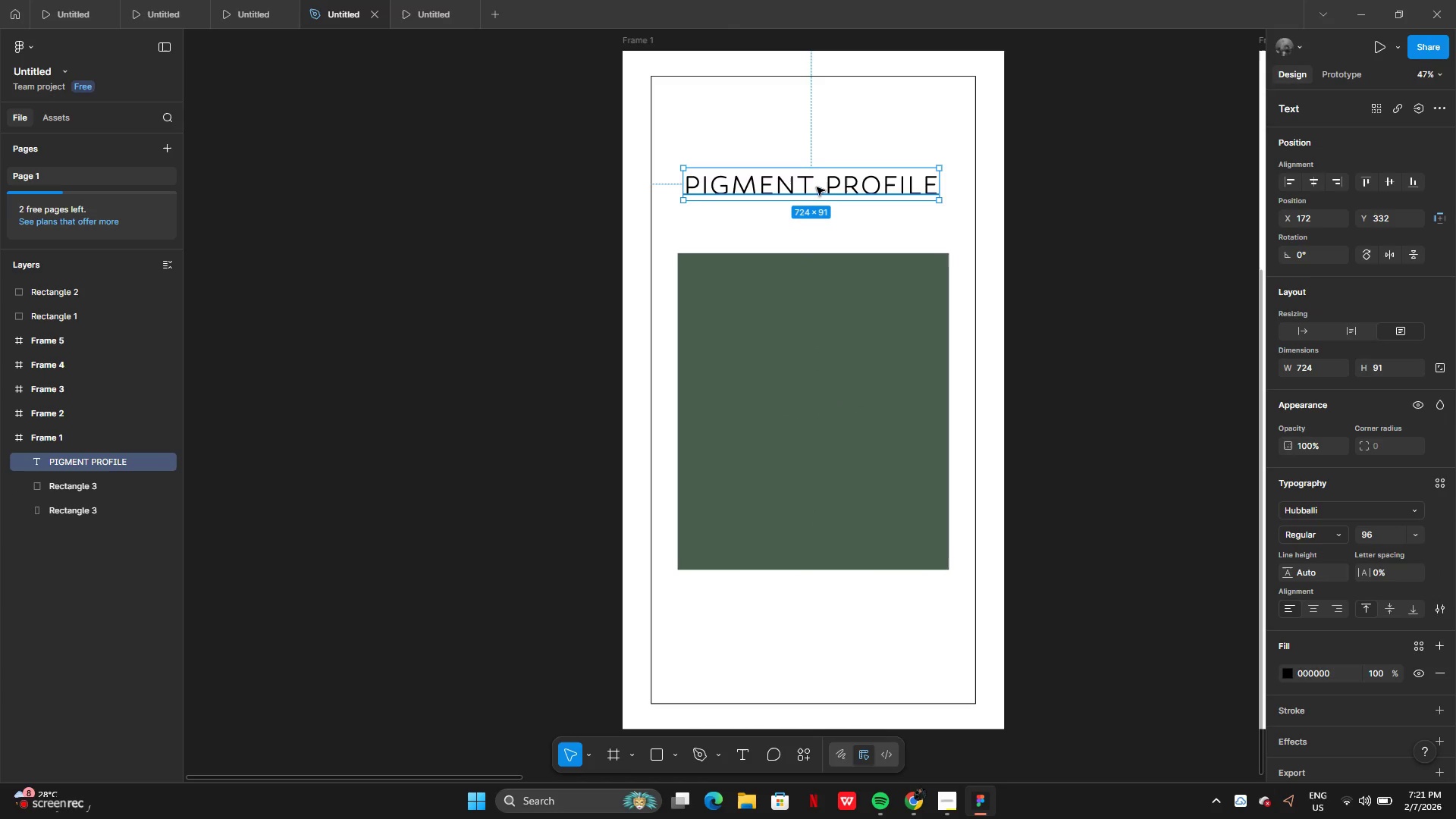 
left_click_drag(start_coordinate=[817, 187], to_coordinate=[817, 223])
 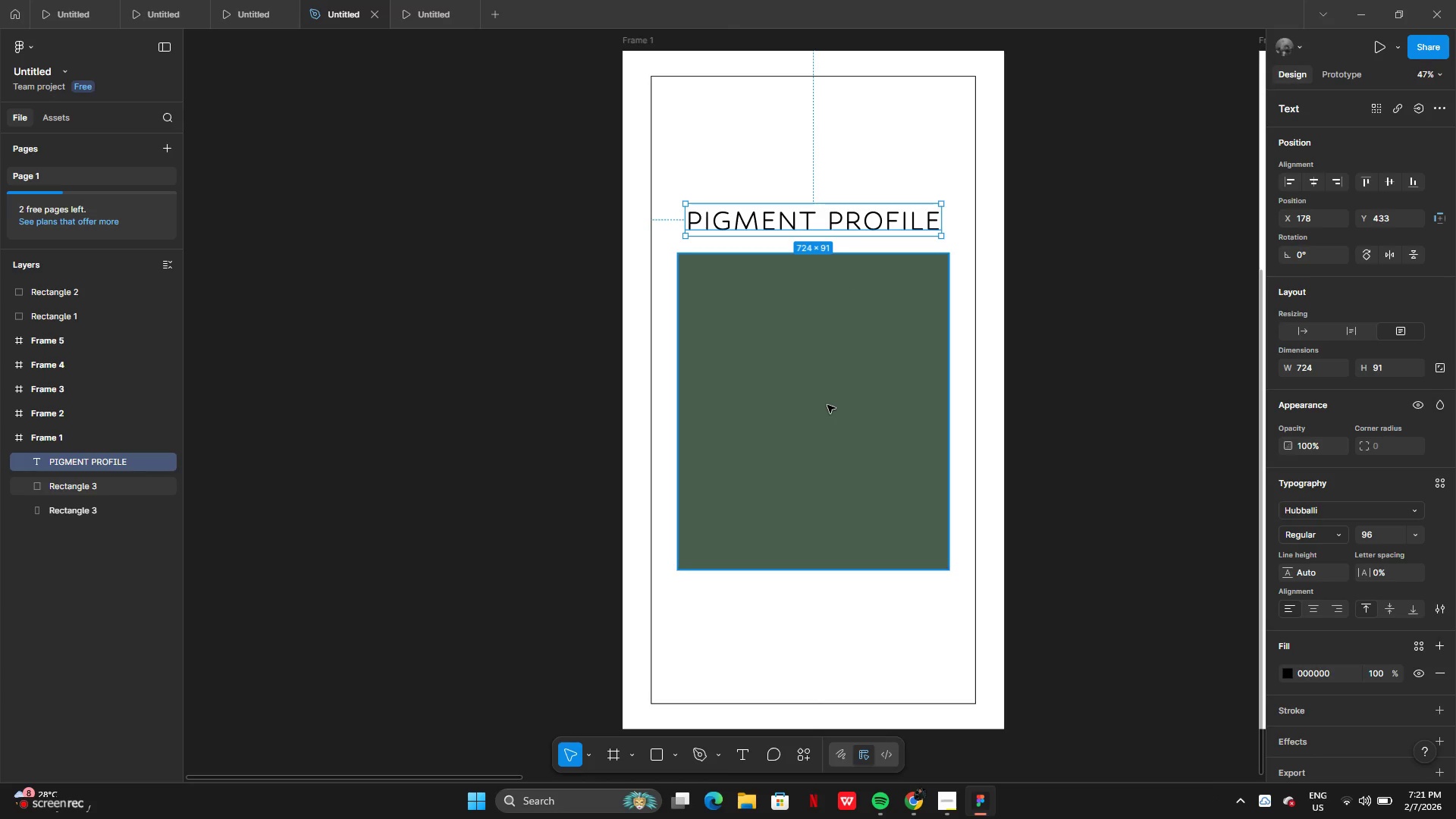 
wait(5.83)
 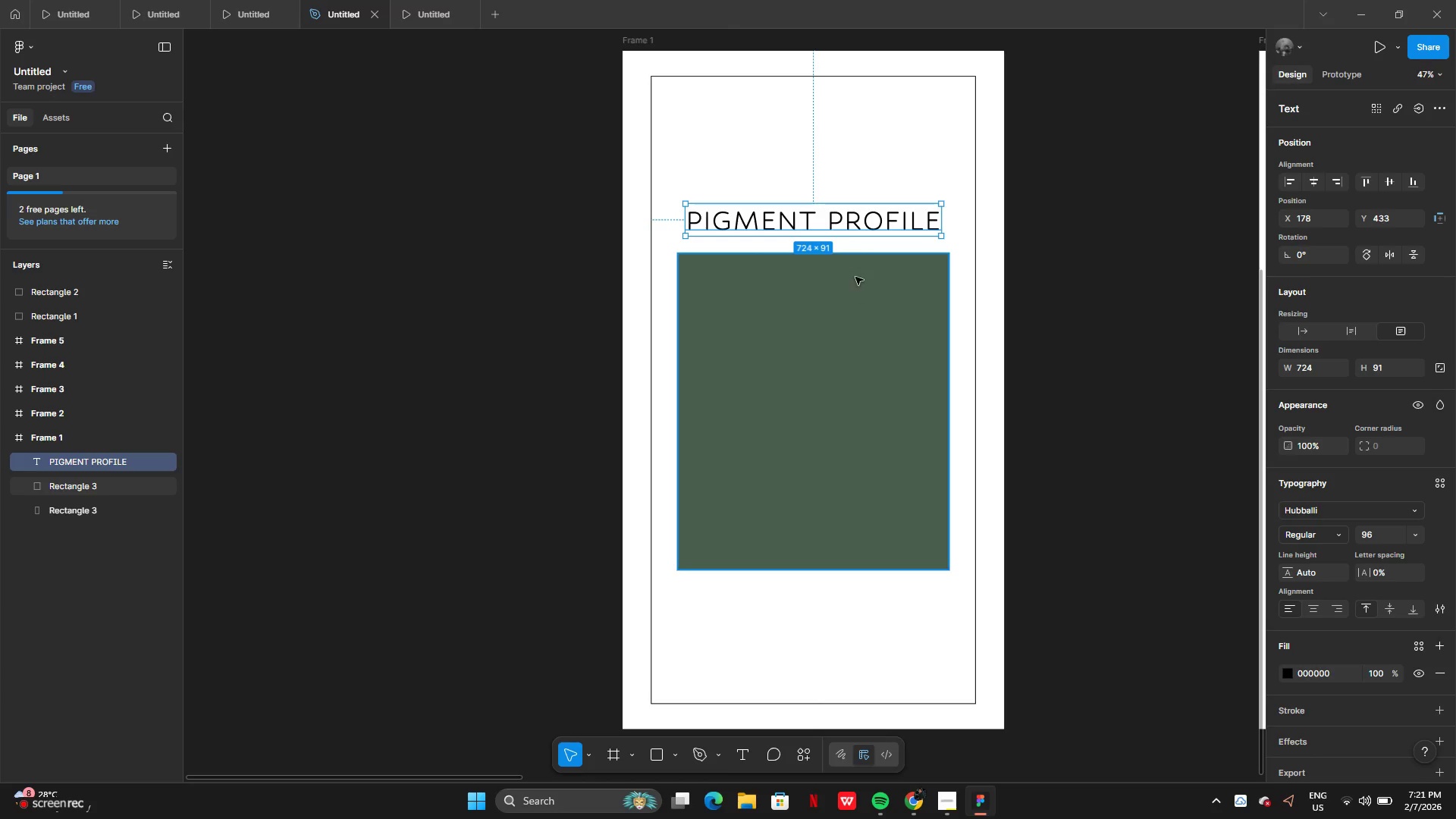 
key(ArrowUp)
 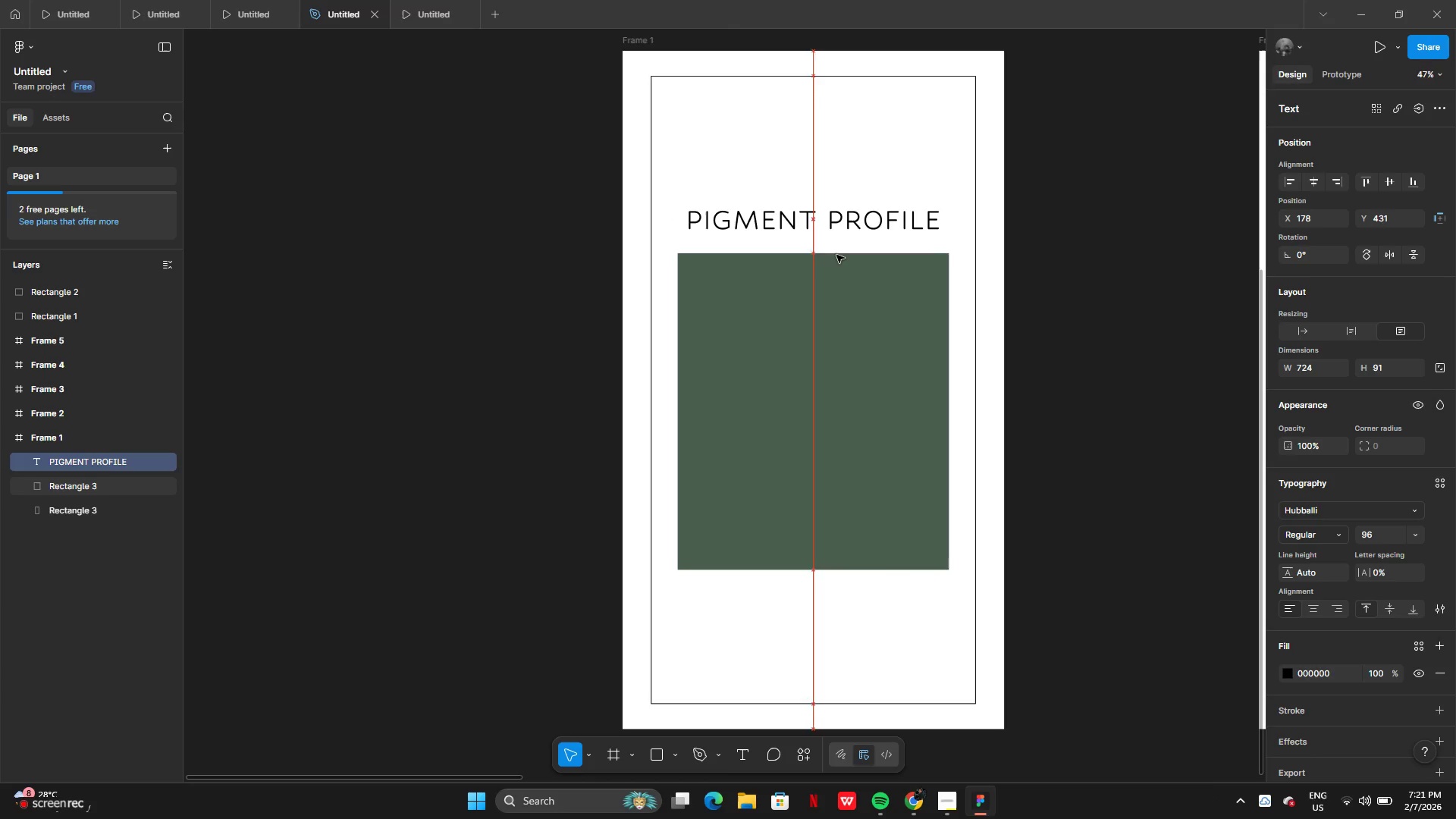 
key(ArrowUp)
 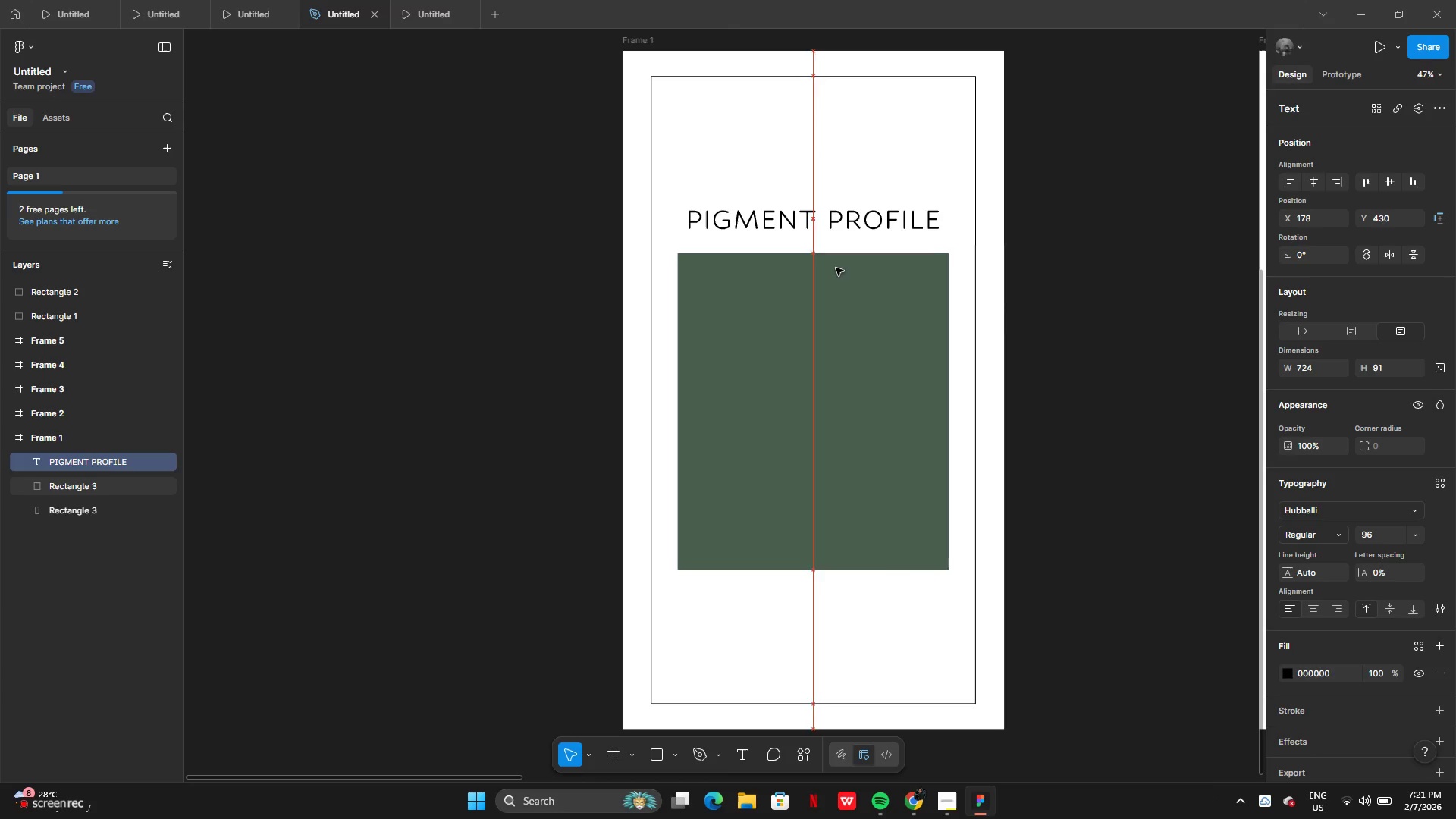 
key(ArrowUp)
 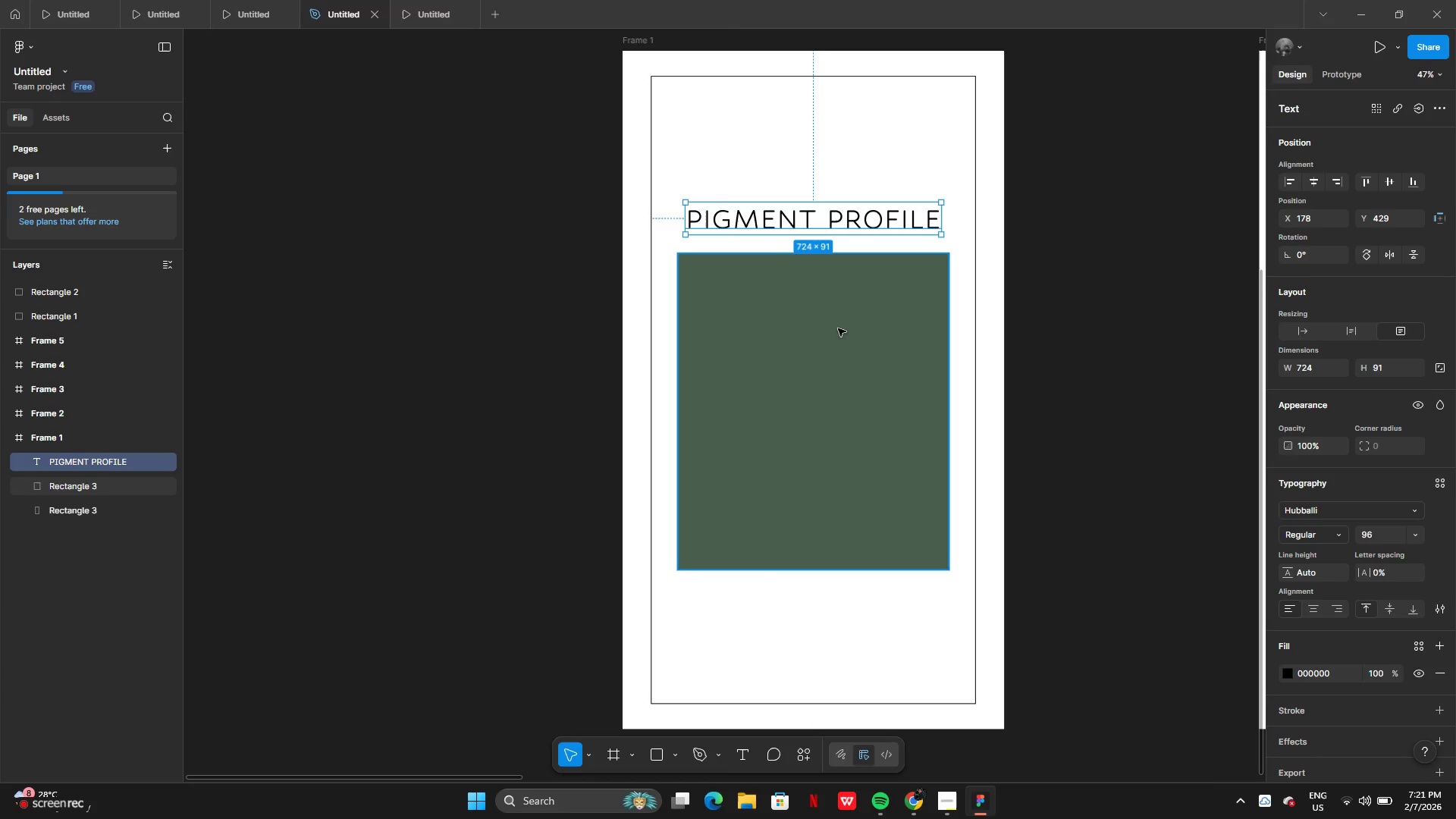 
hold_key(key=ArrowUp, duration=1.5)
 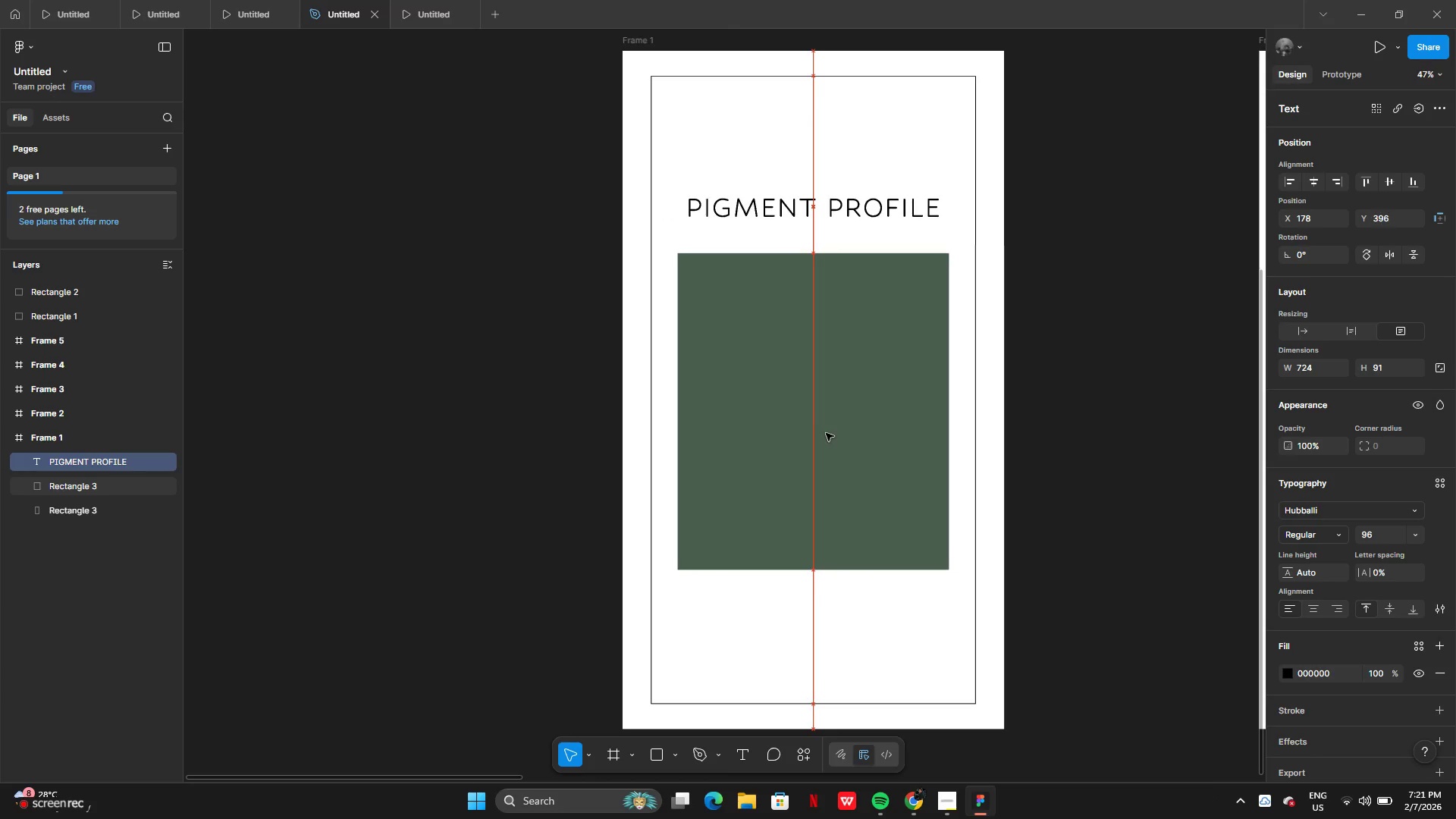 
key(ArrowUp)
 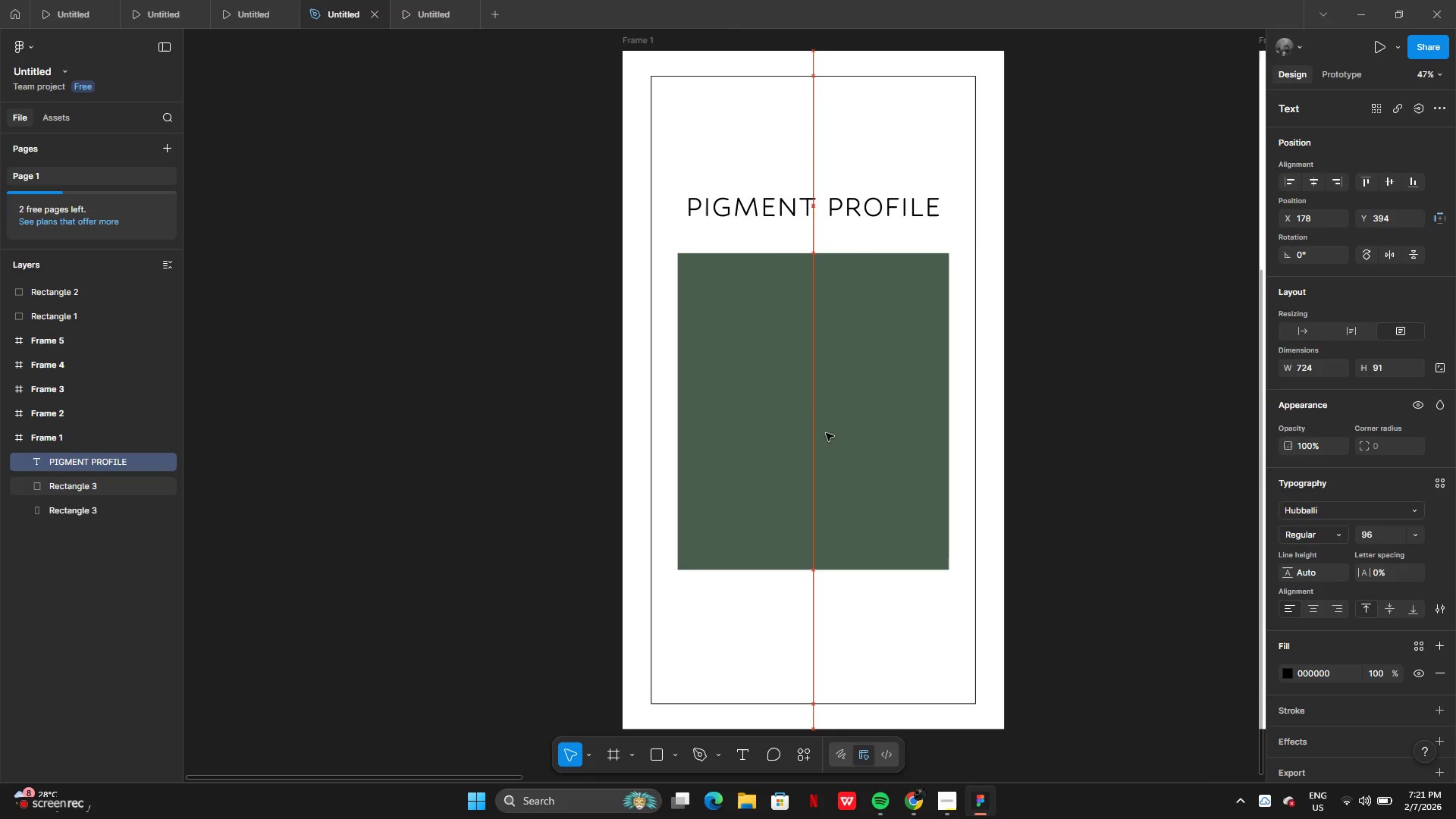 
key(ArrowUp)
 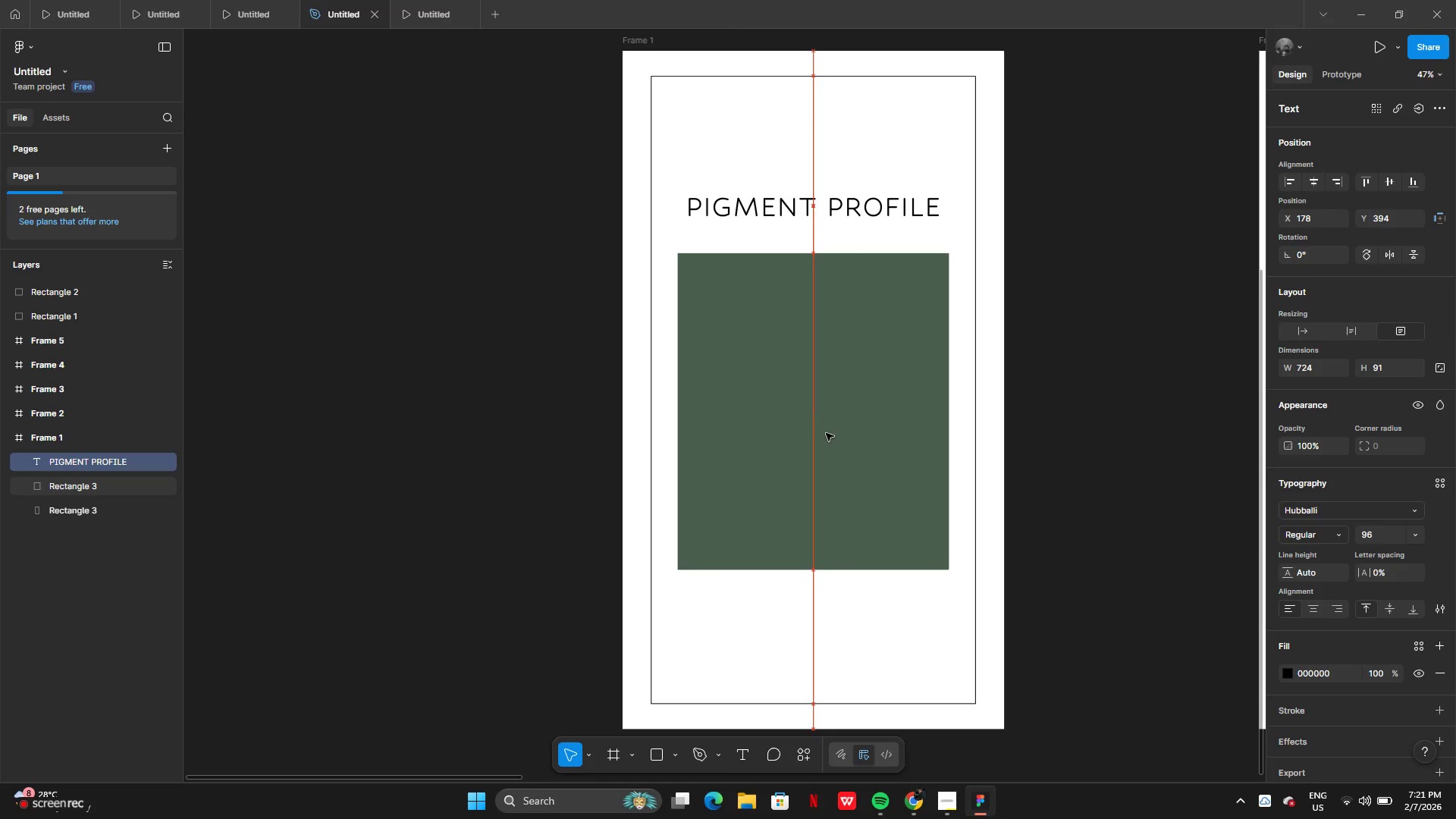 
left_click([826, 433])
 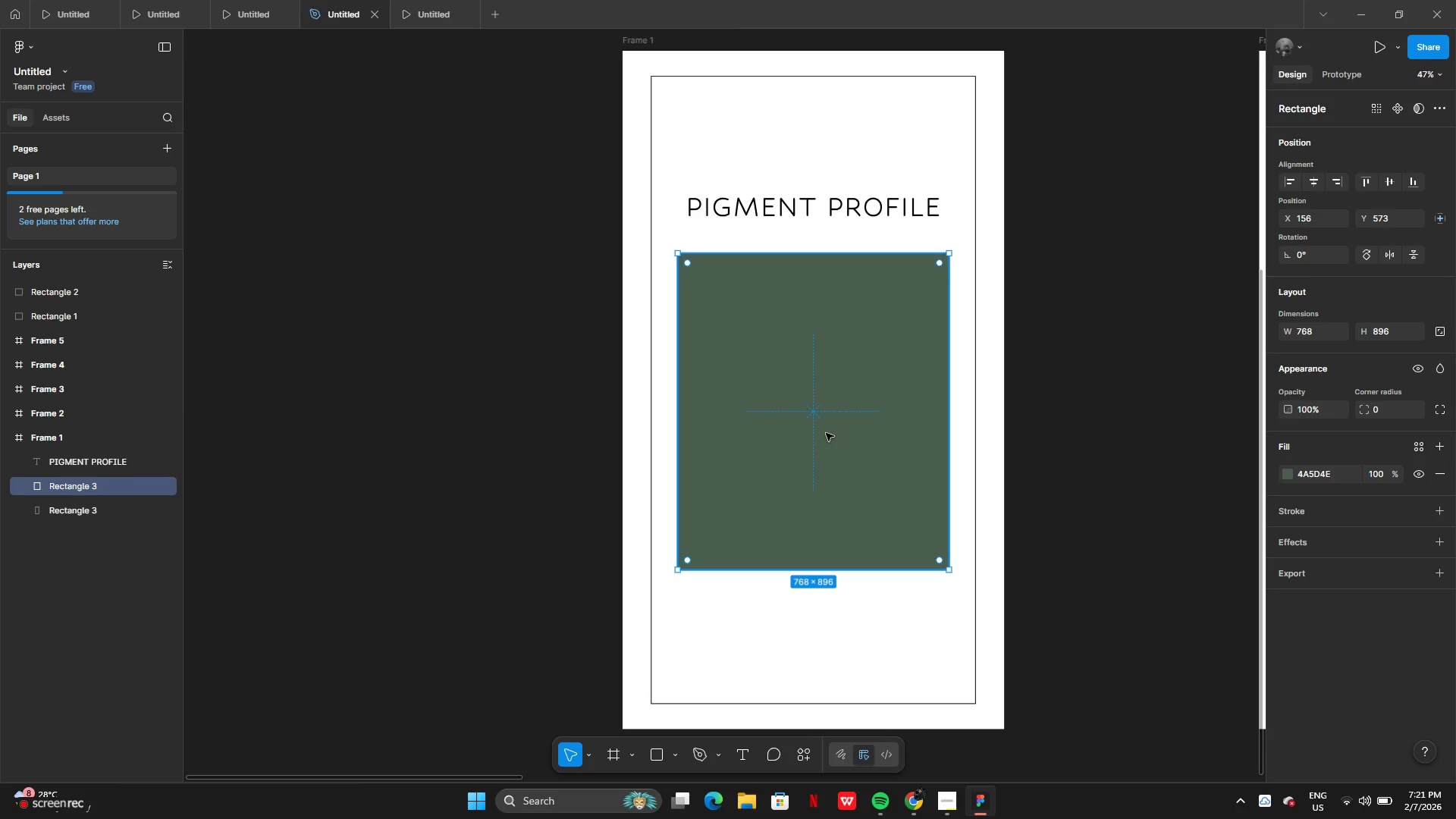 
hold_key(key=ArrowUp, duration=1.12)
 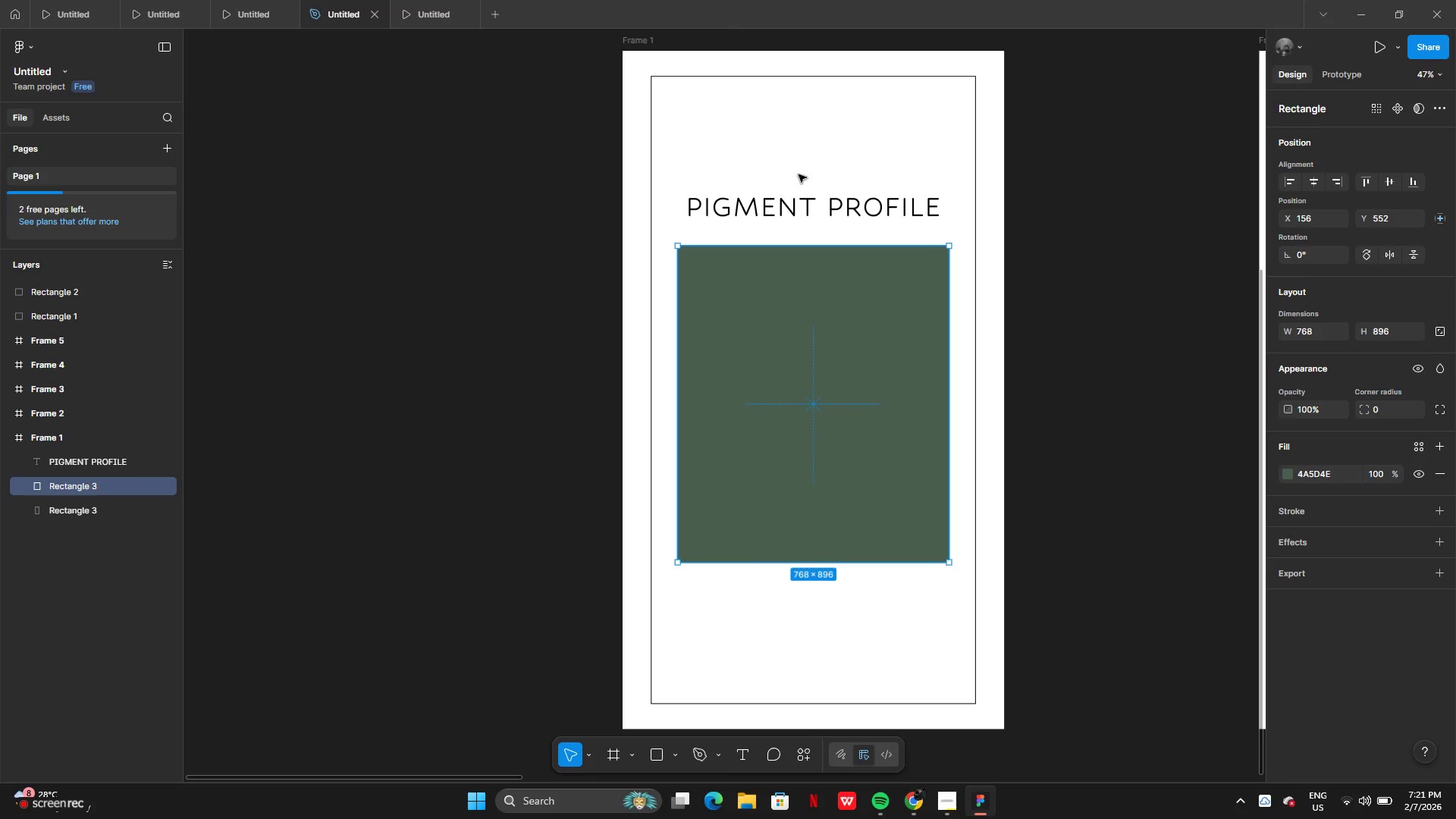 
left_click([817, 208])
 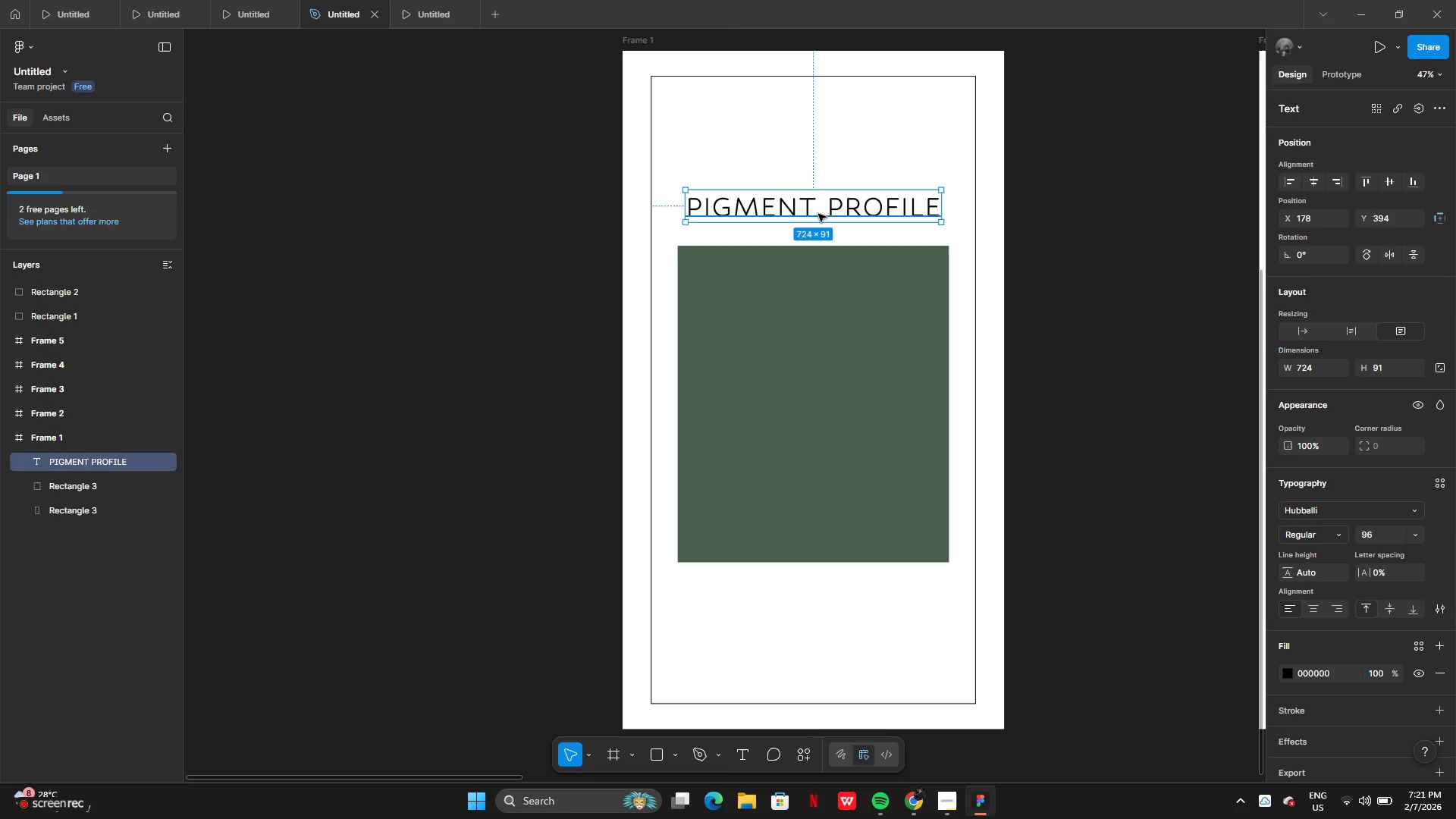 
hold_key(key=AltLeft, duration=0.47)
left_click_drag(start_coordinate=[819, 214], to_coordinate=[827, 262])
 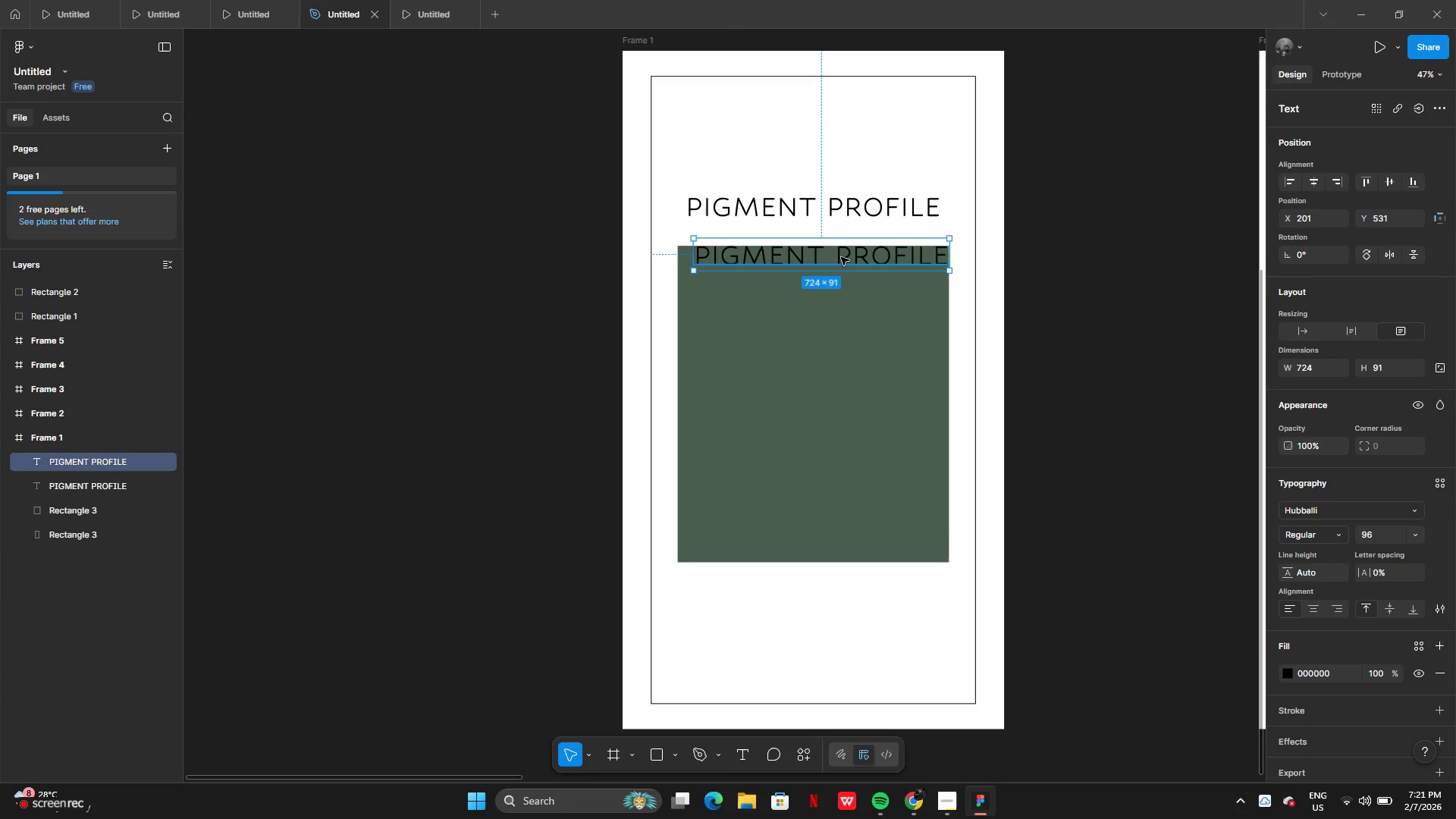 
left_click_drag(start_coordinate=[843, 262], to_coordinate=[833, 599])
 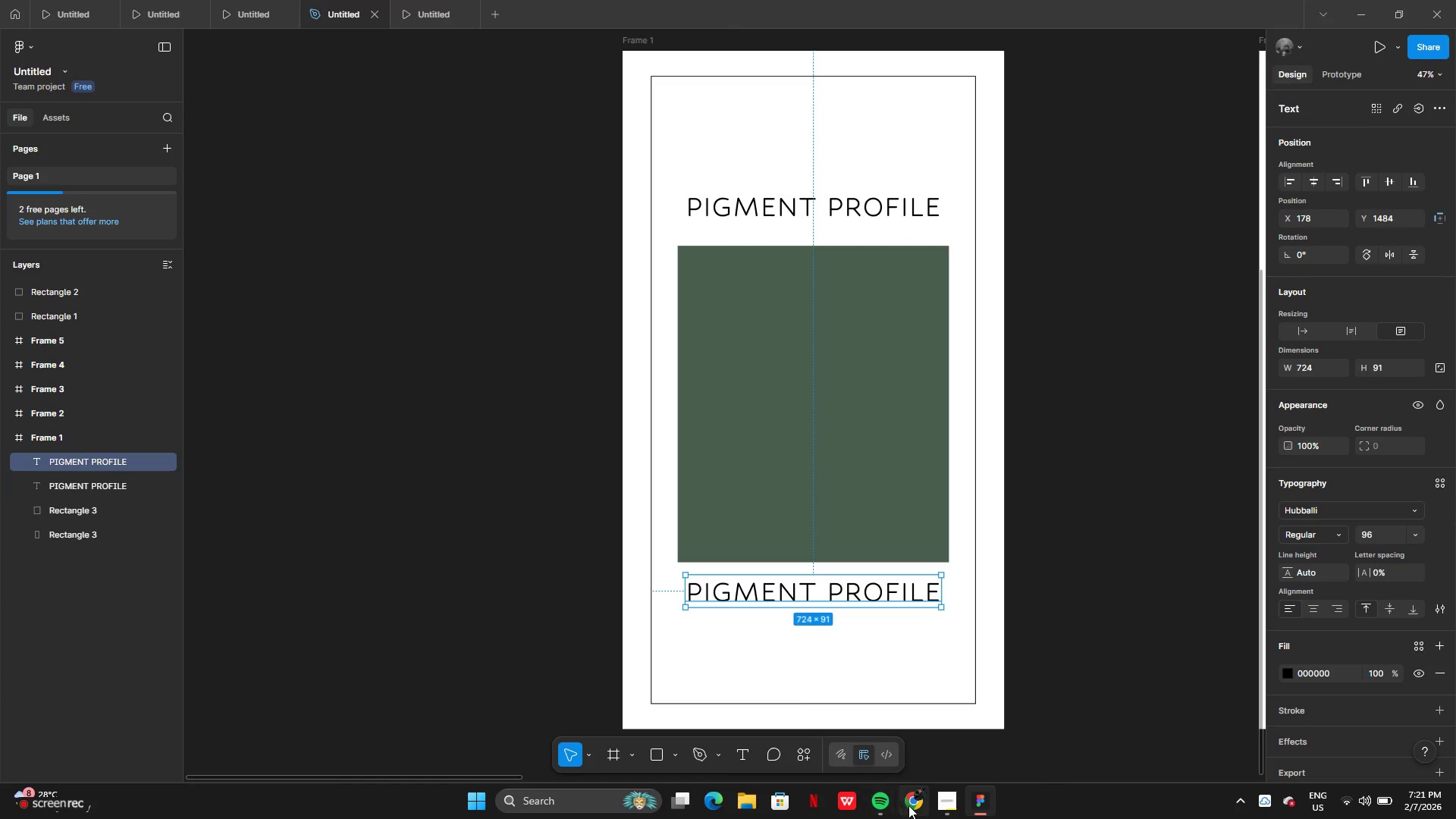 
left_click([910, 810])
 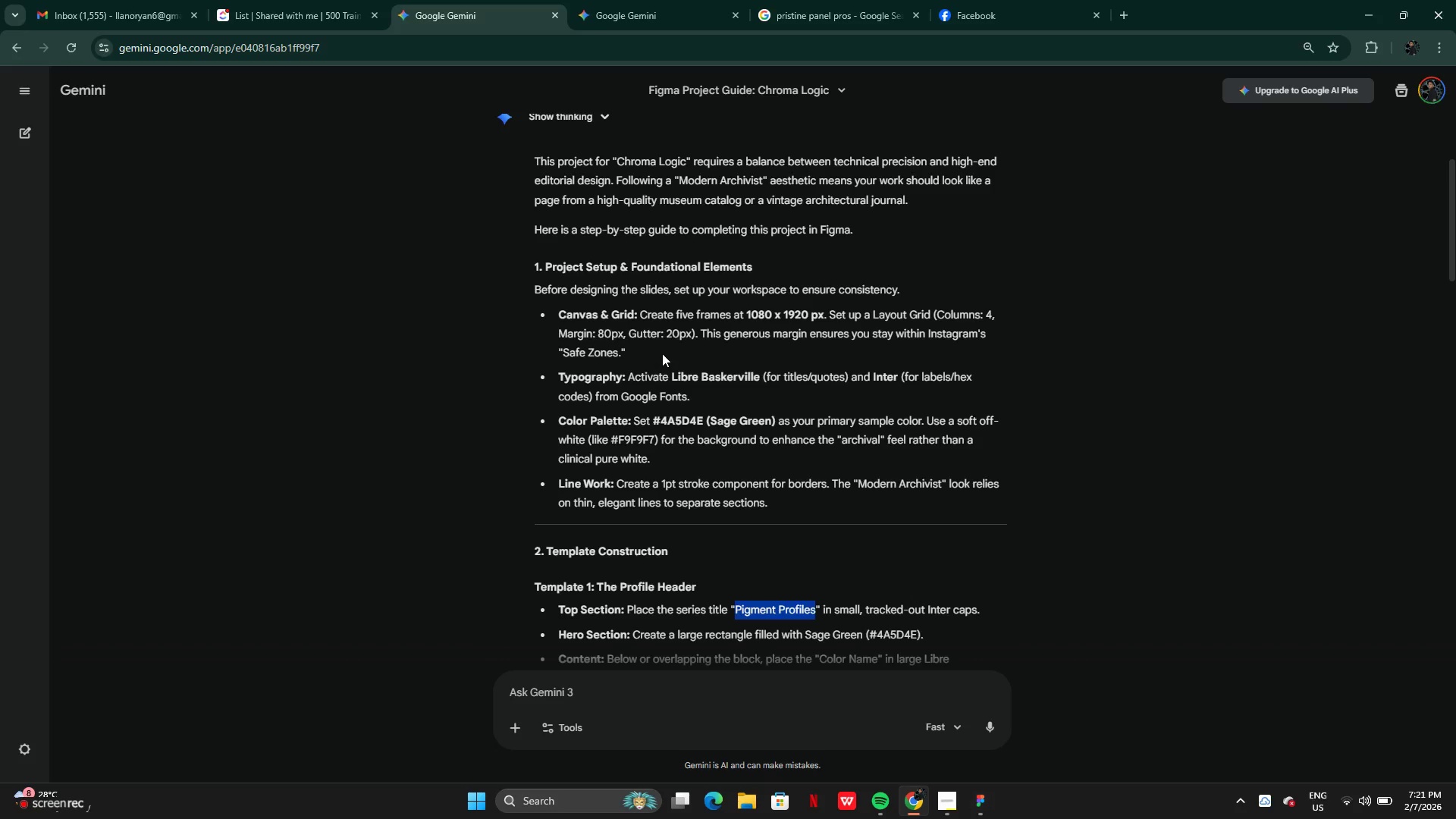 
left_click([642, 415])
 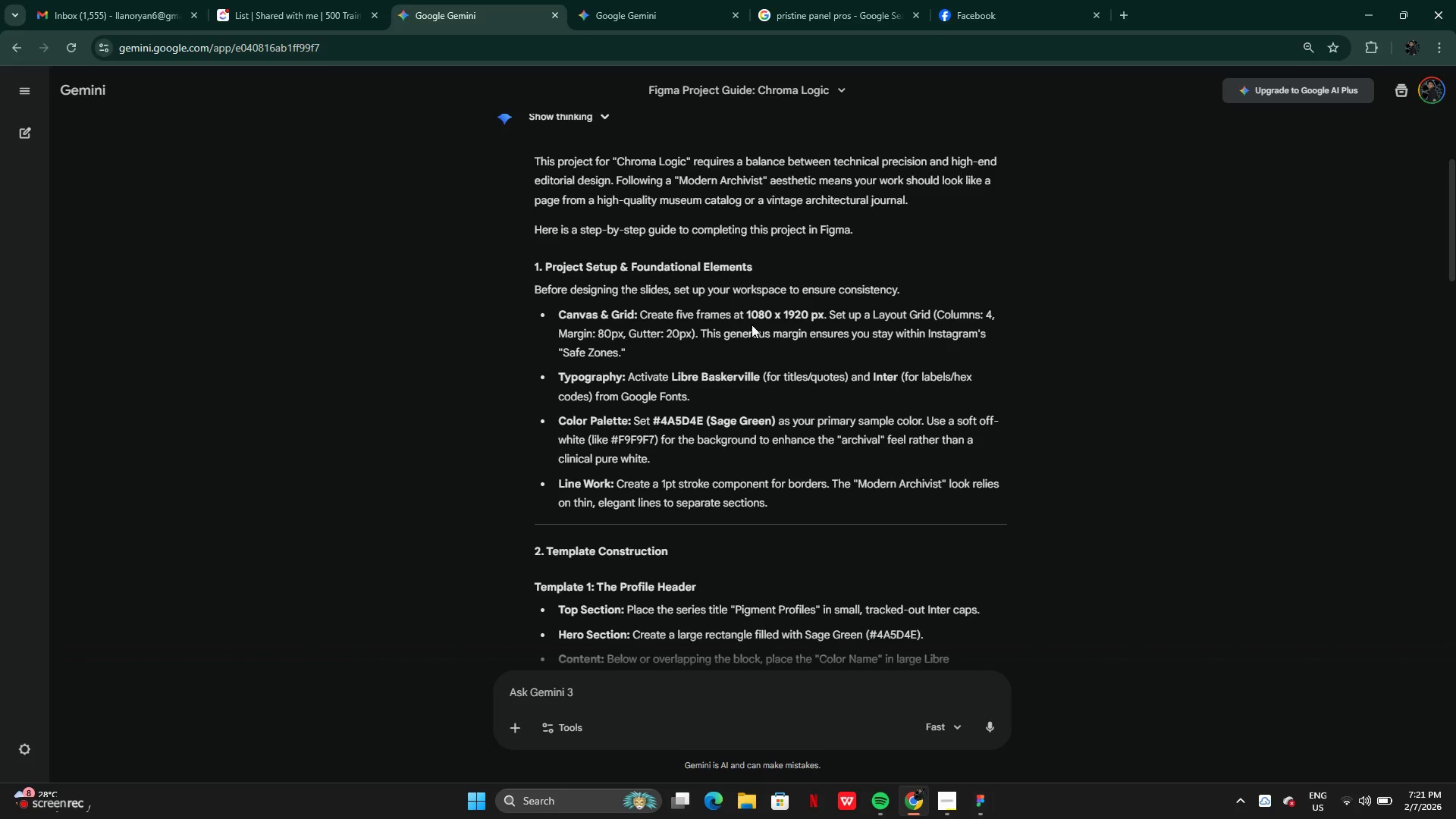 
scroll: coordinate [689, 593], scroll_direction: down, amount: 1.0
 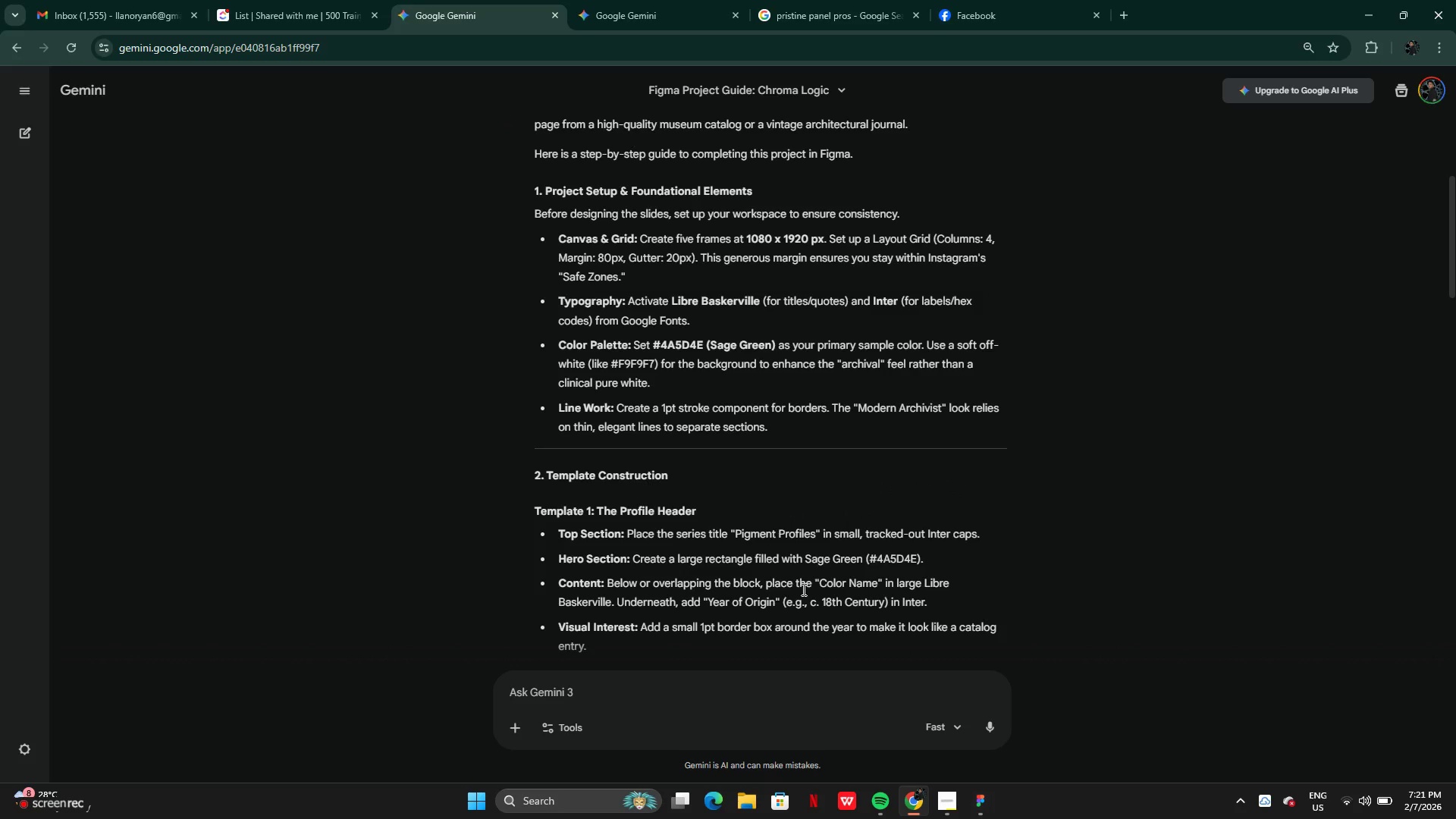 
wait(6.82)
 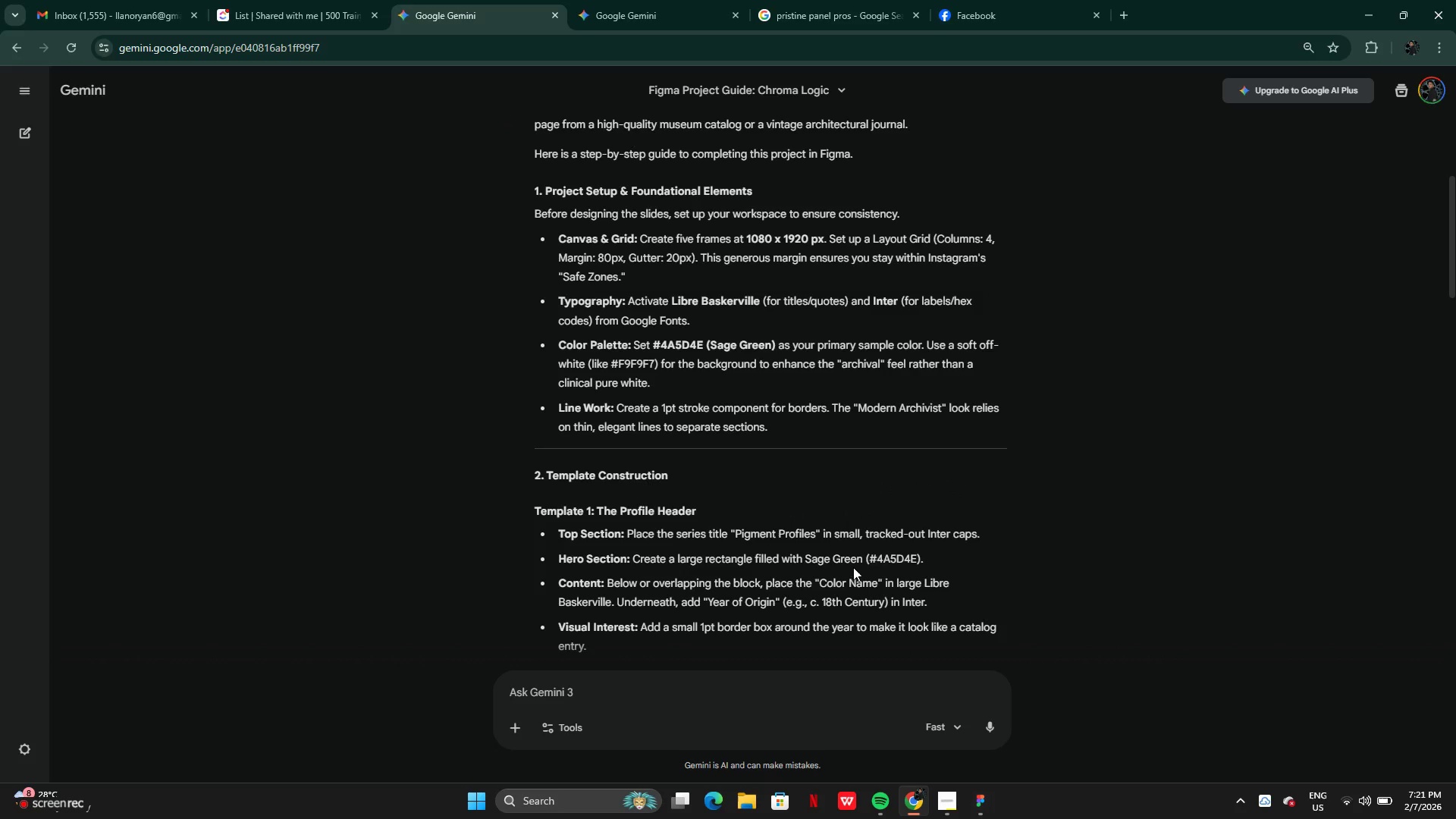 
left_click_drag(start_coordinate=[805, 557], to_coordinate=[865, 556])
 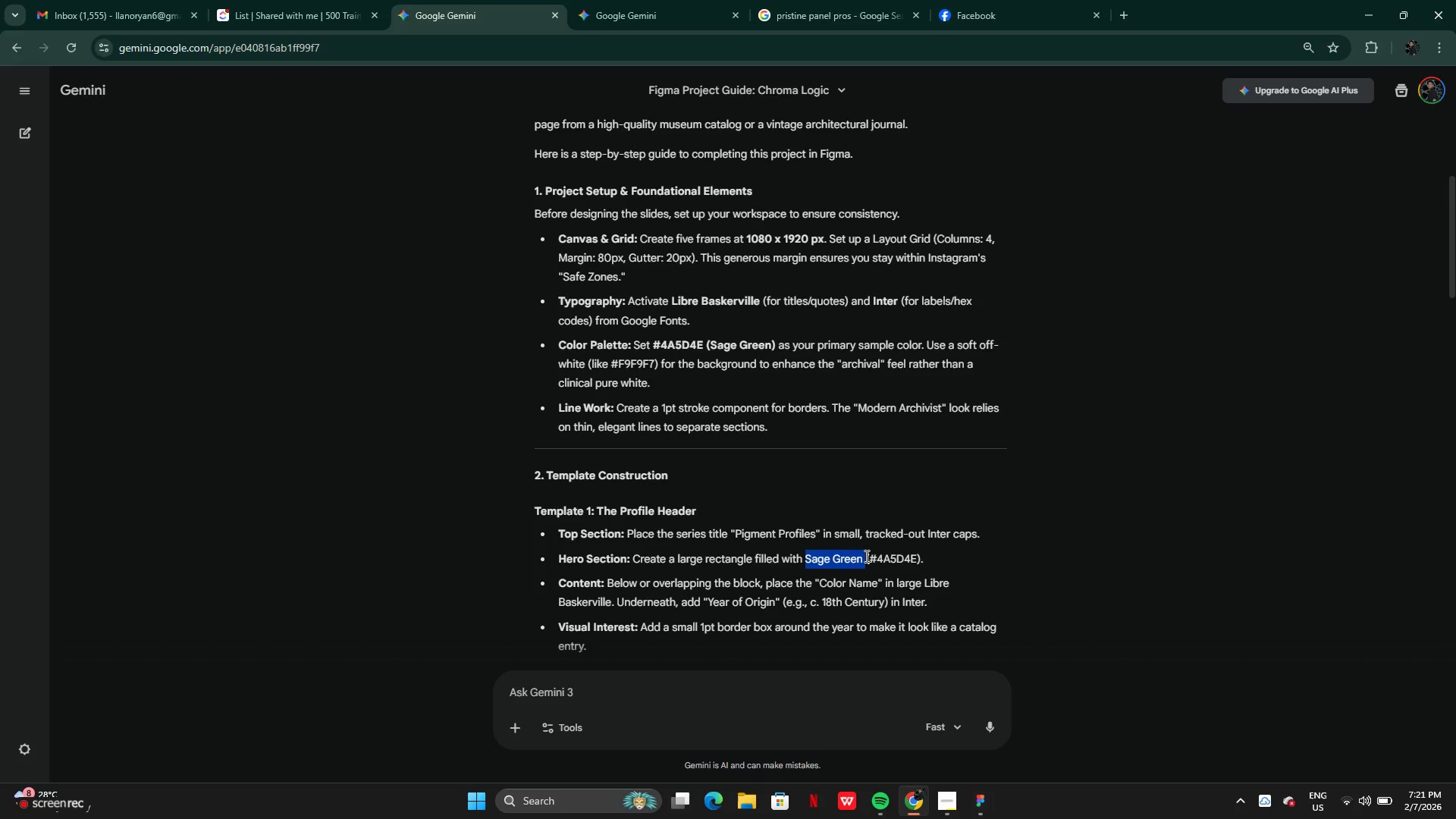 
key(Control+C)
 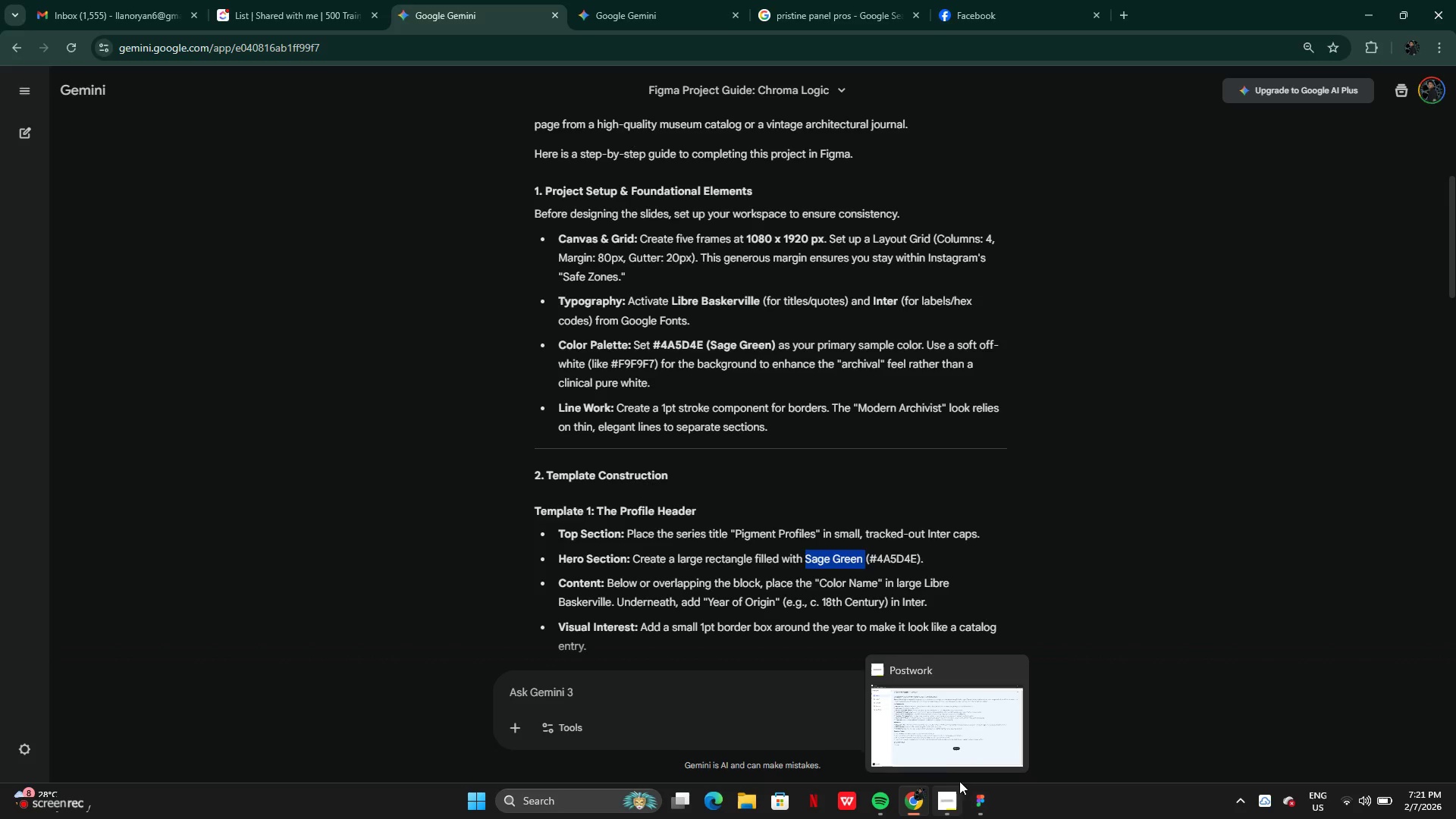 
left_click_drag(start_coordinate=[934, 774], to_coordinate=[926, 767])
 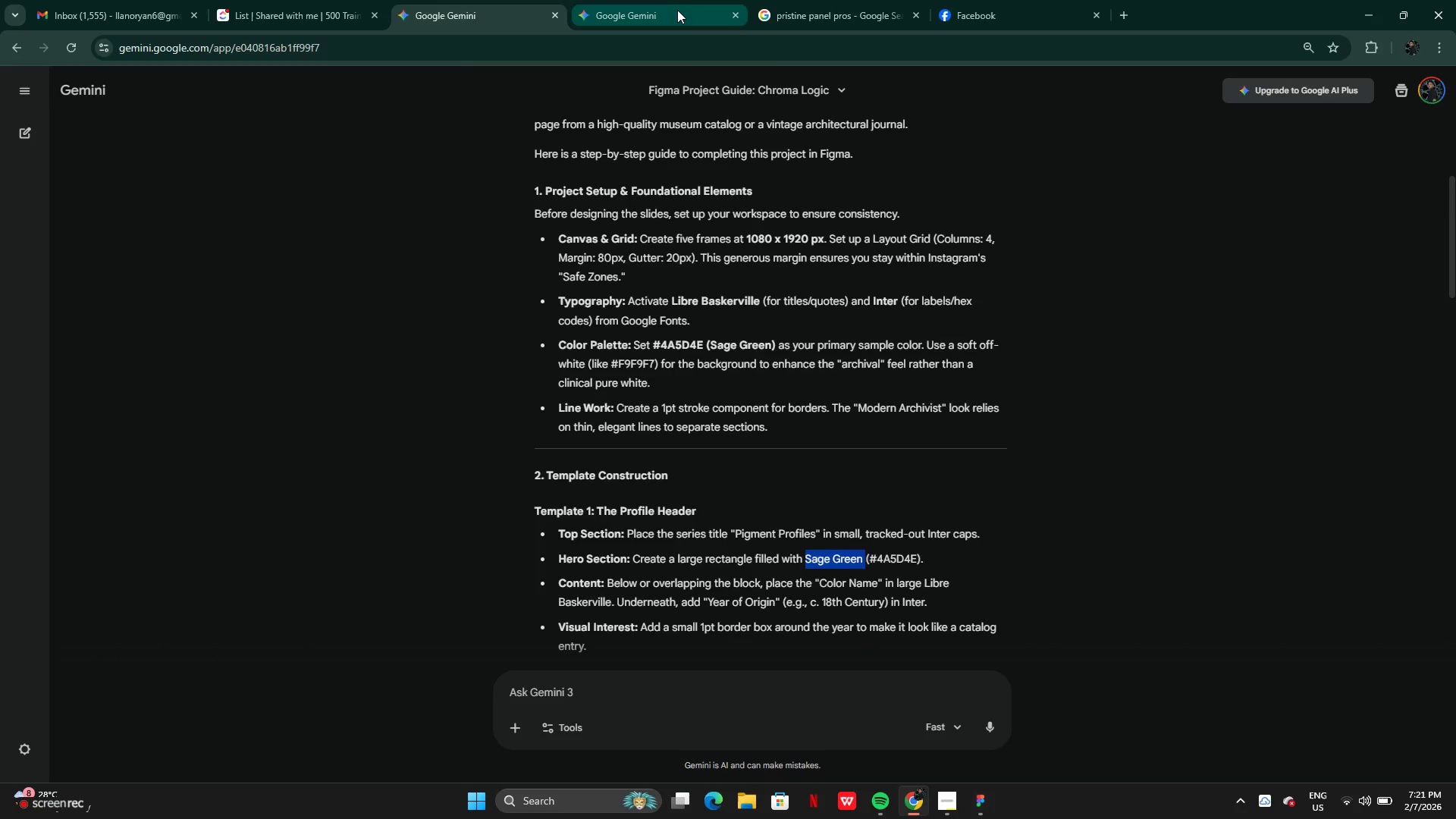 
left_click([677, 11])
 